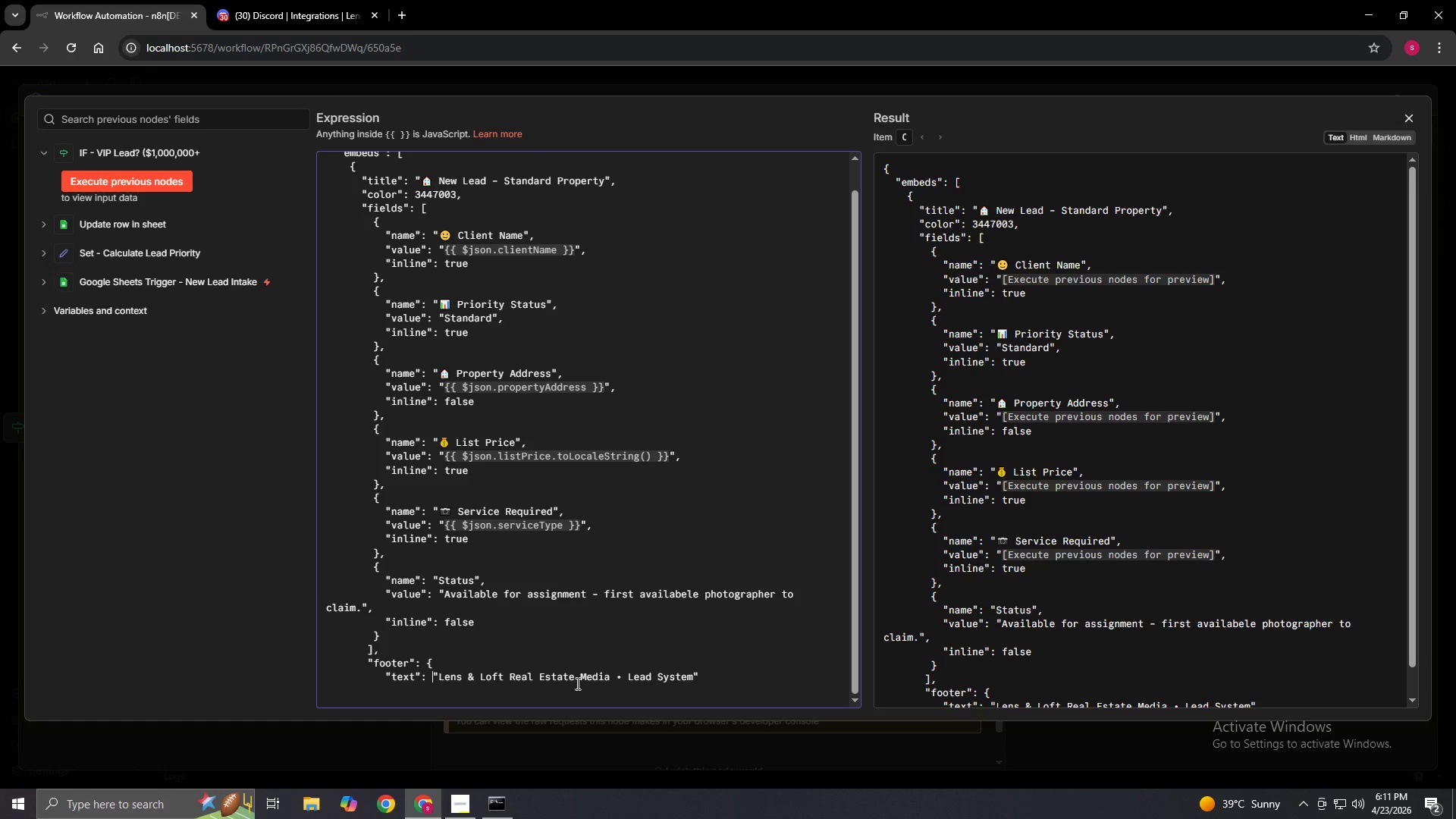 
key(End)
 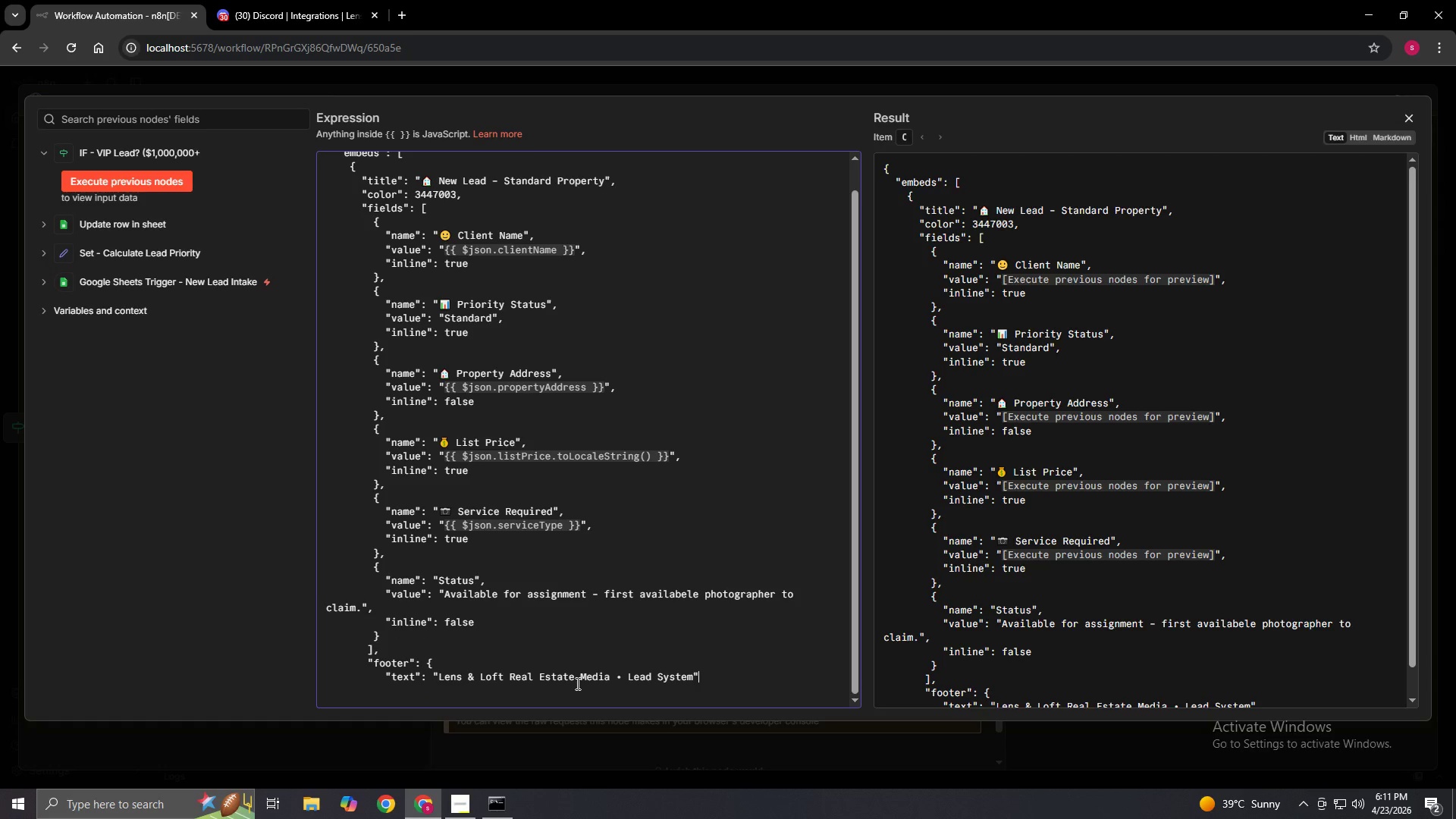 
key(Enter)
 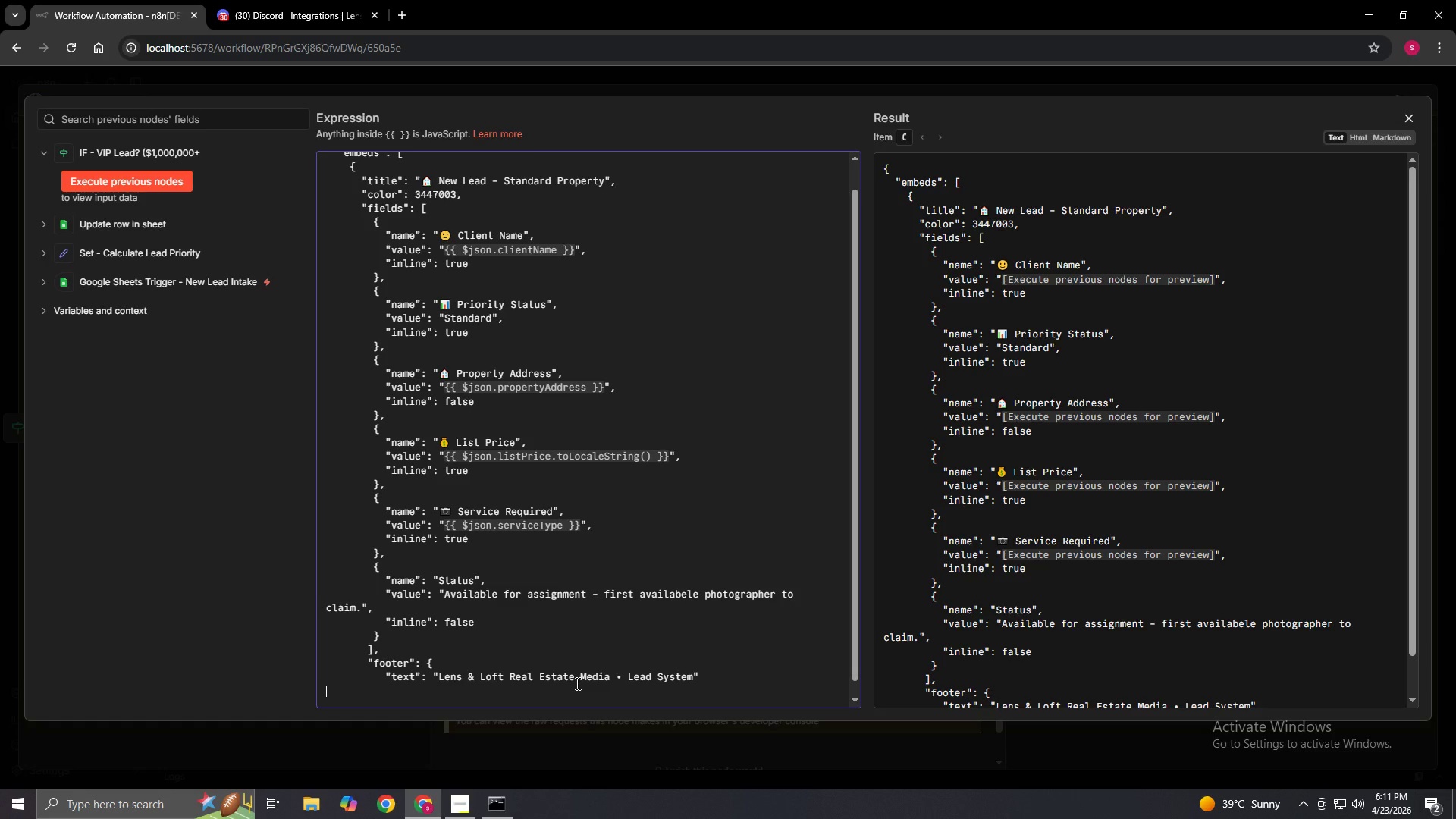 
key(Space)
 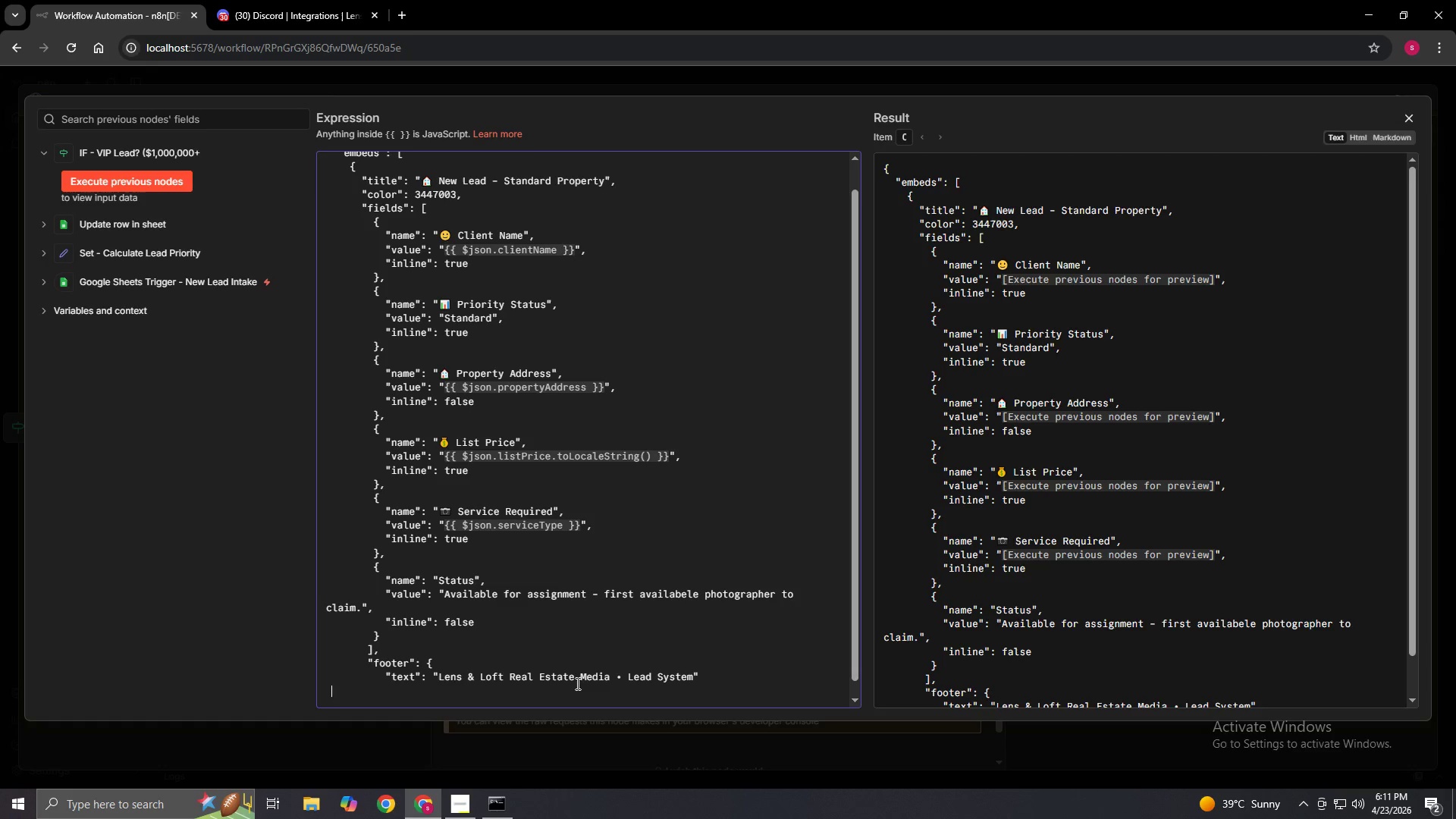 
key(Space)
 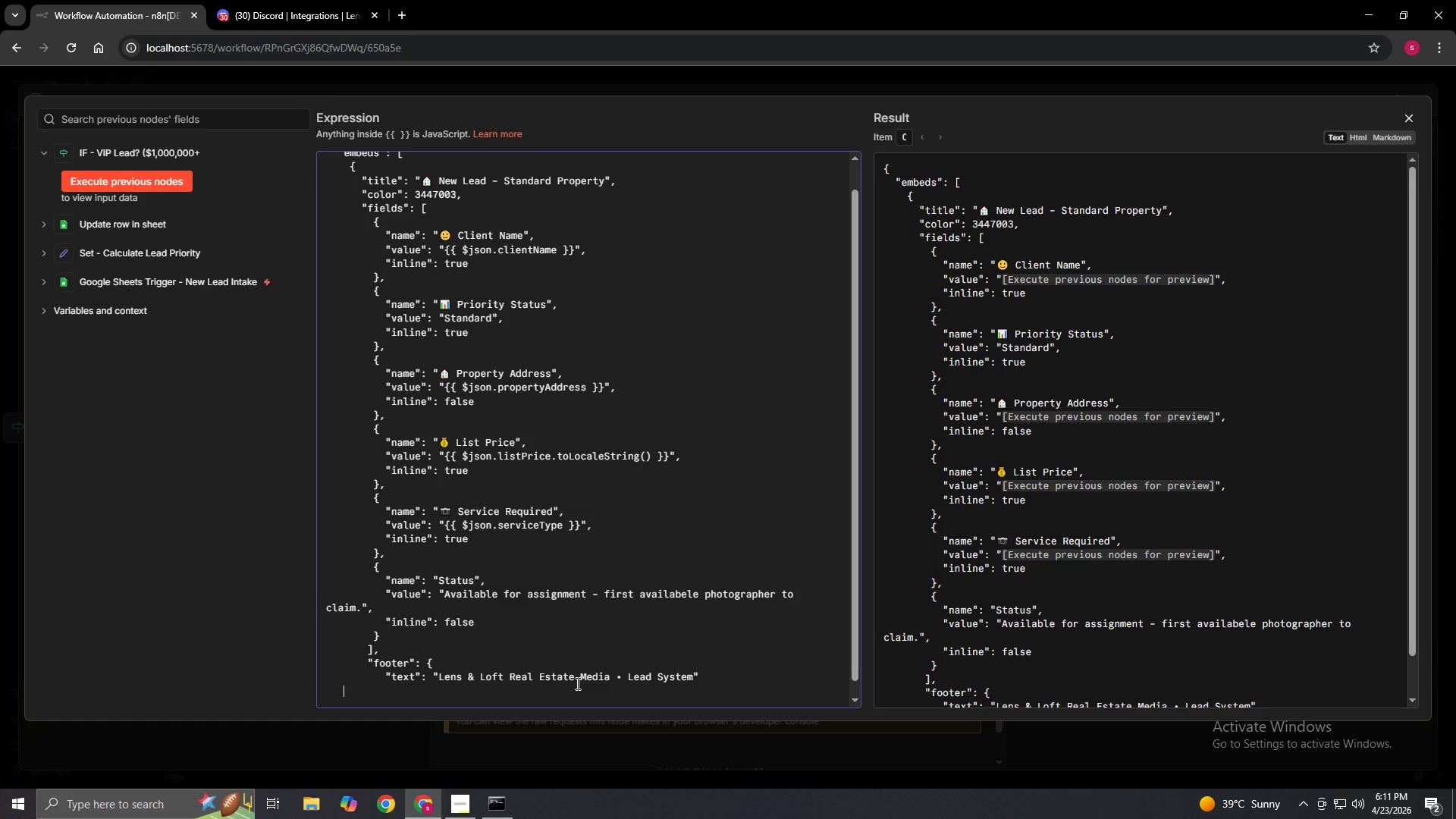 
key(Space)
 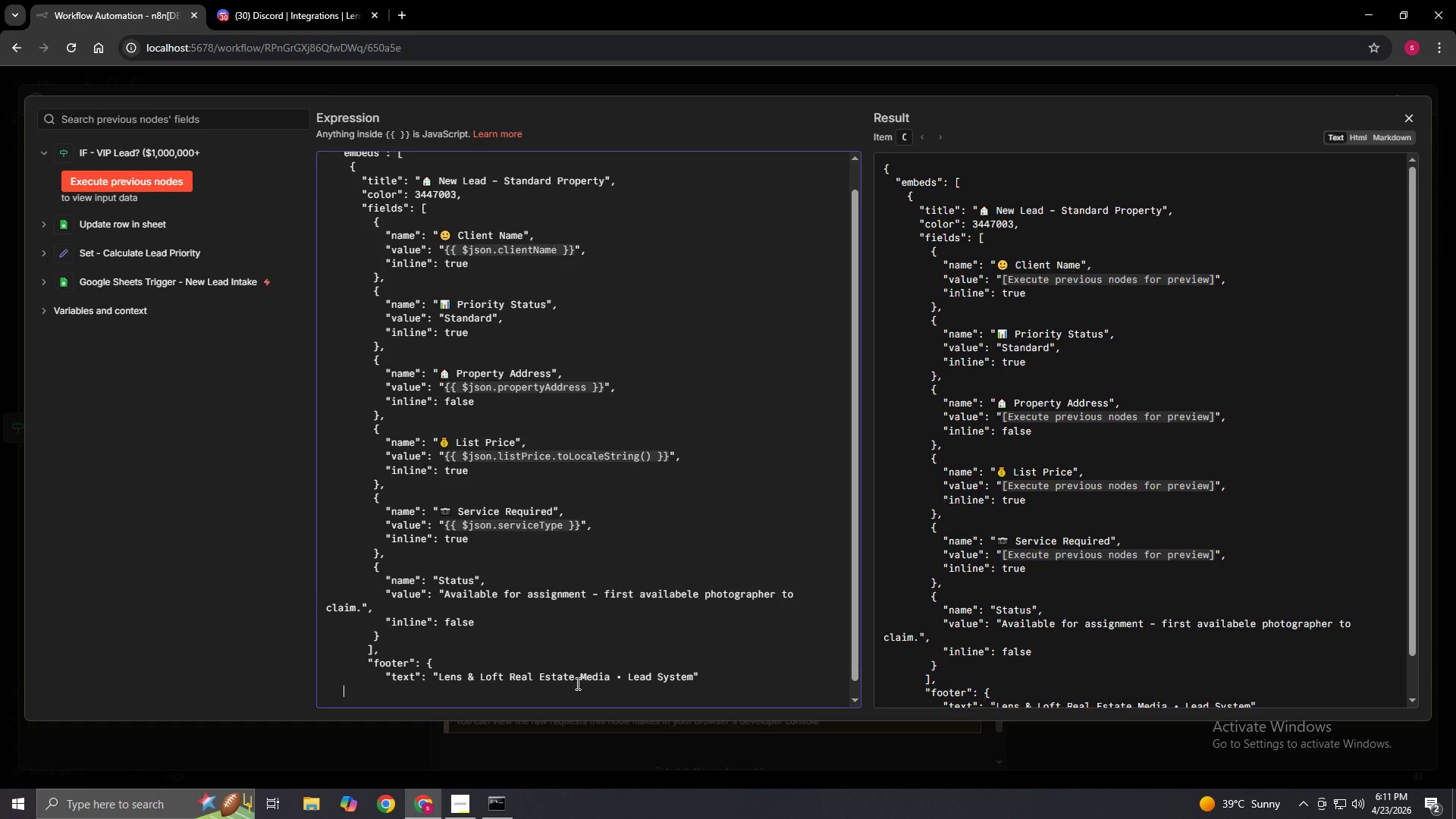 
key(Space)
 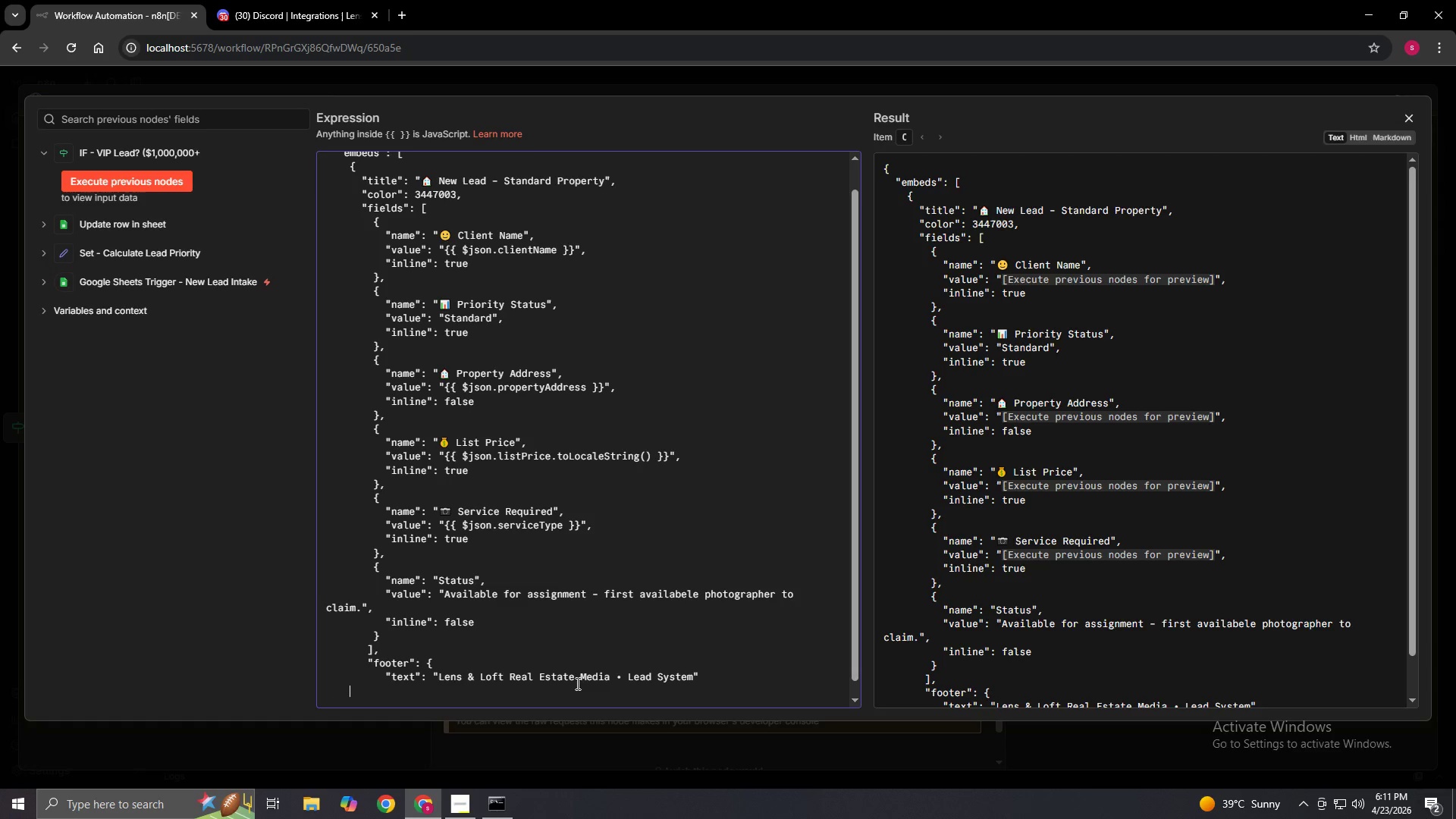 
key(Space)
 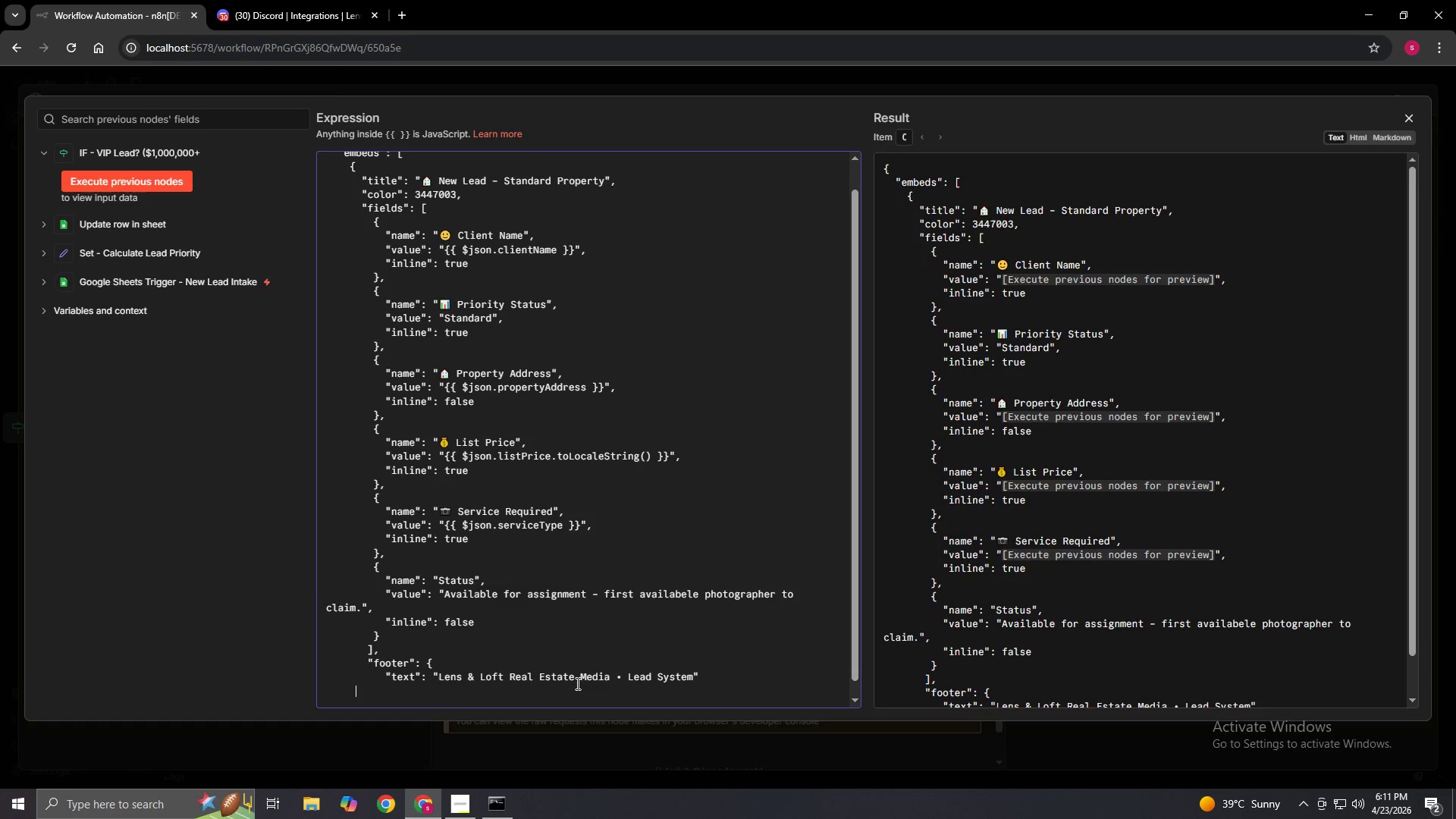 
key(Space)
 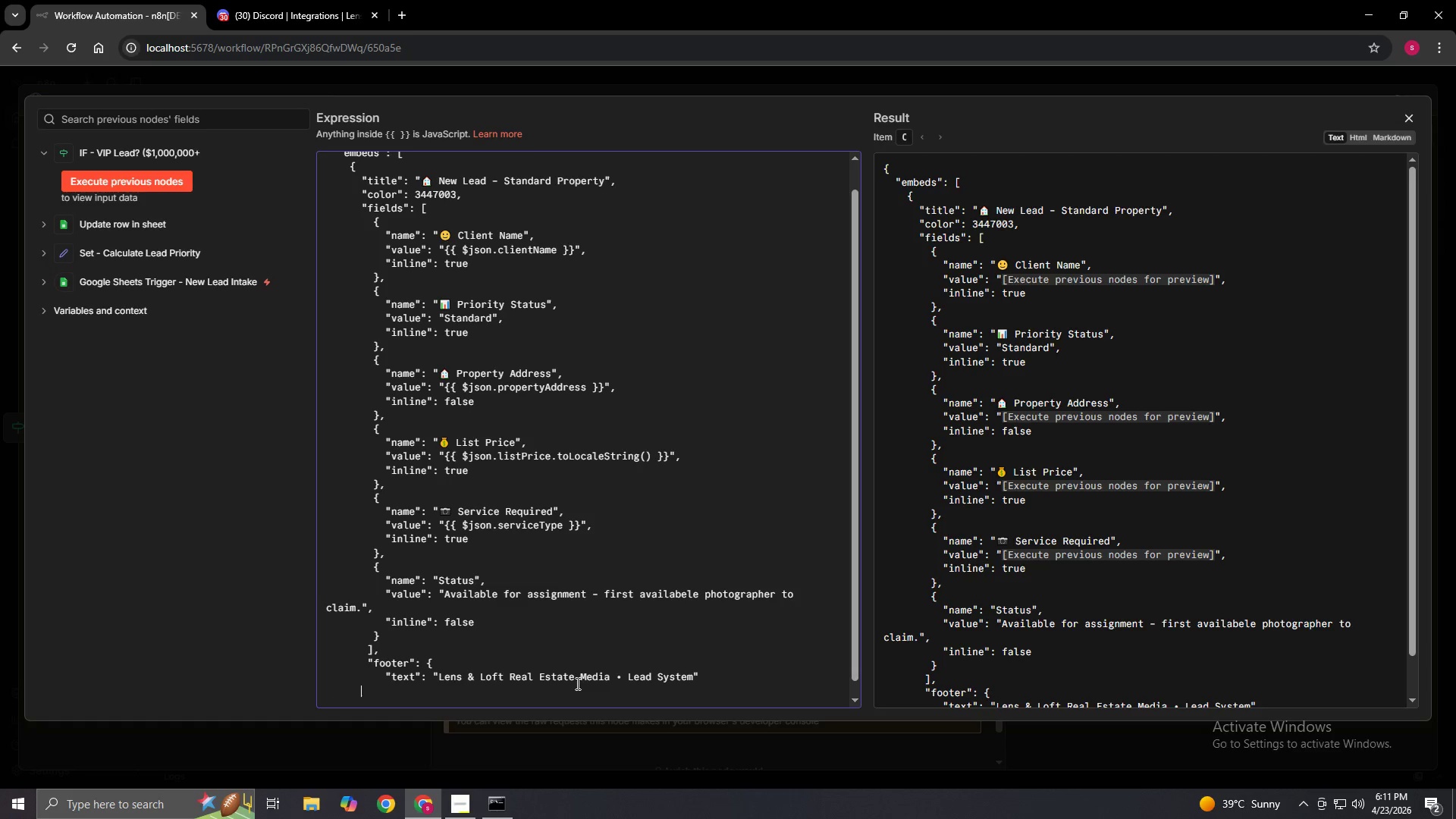 
key(Space)
 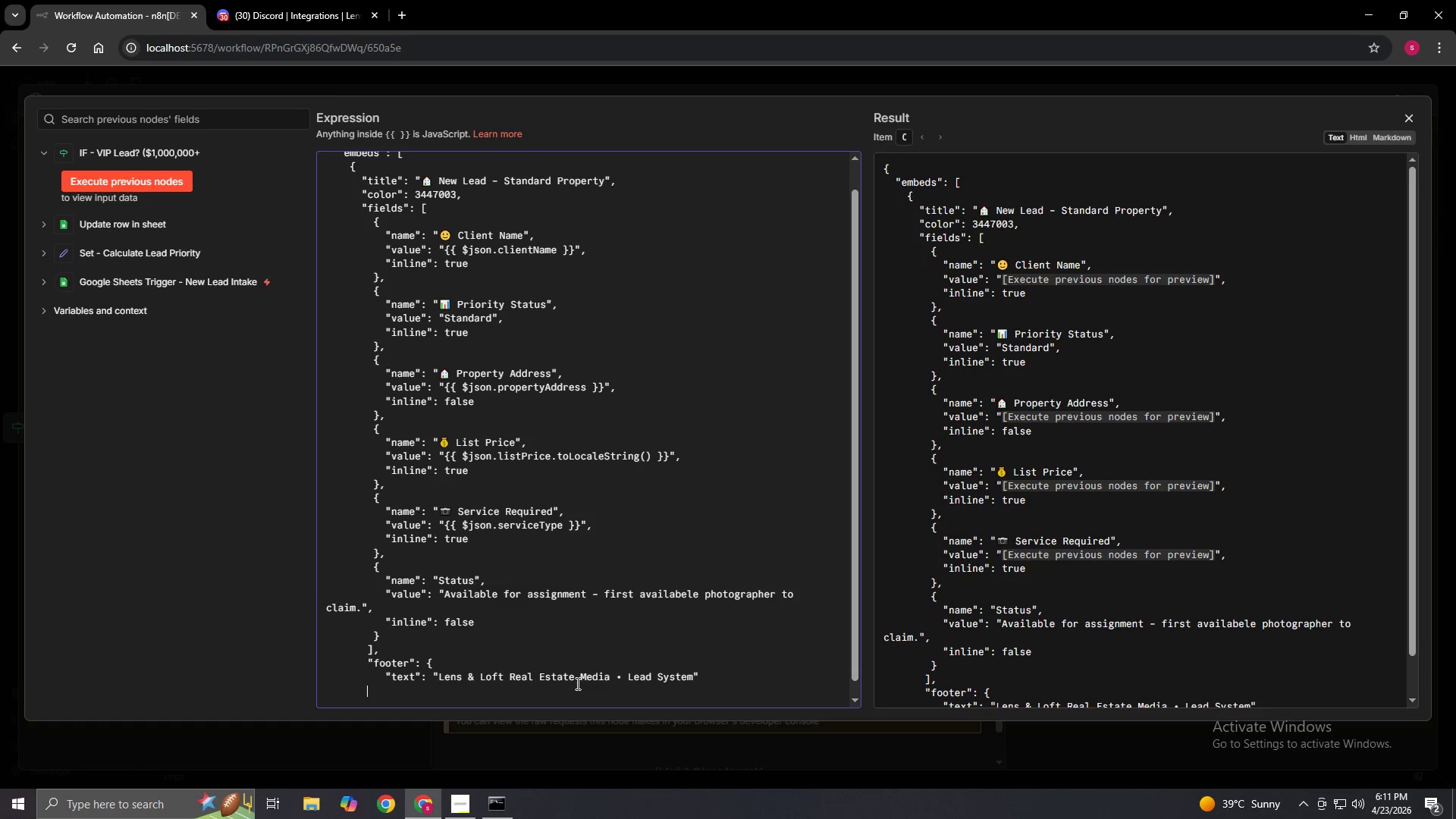 
key(Space)
 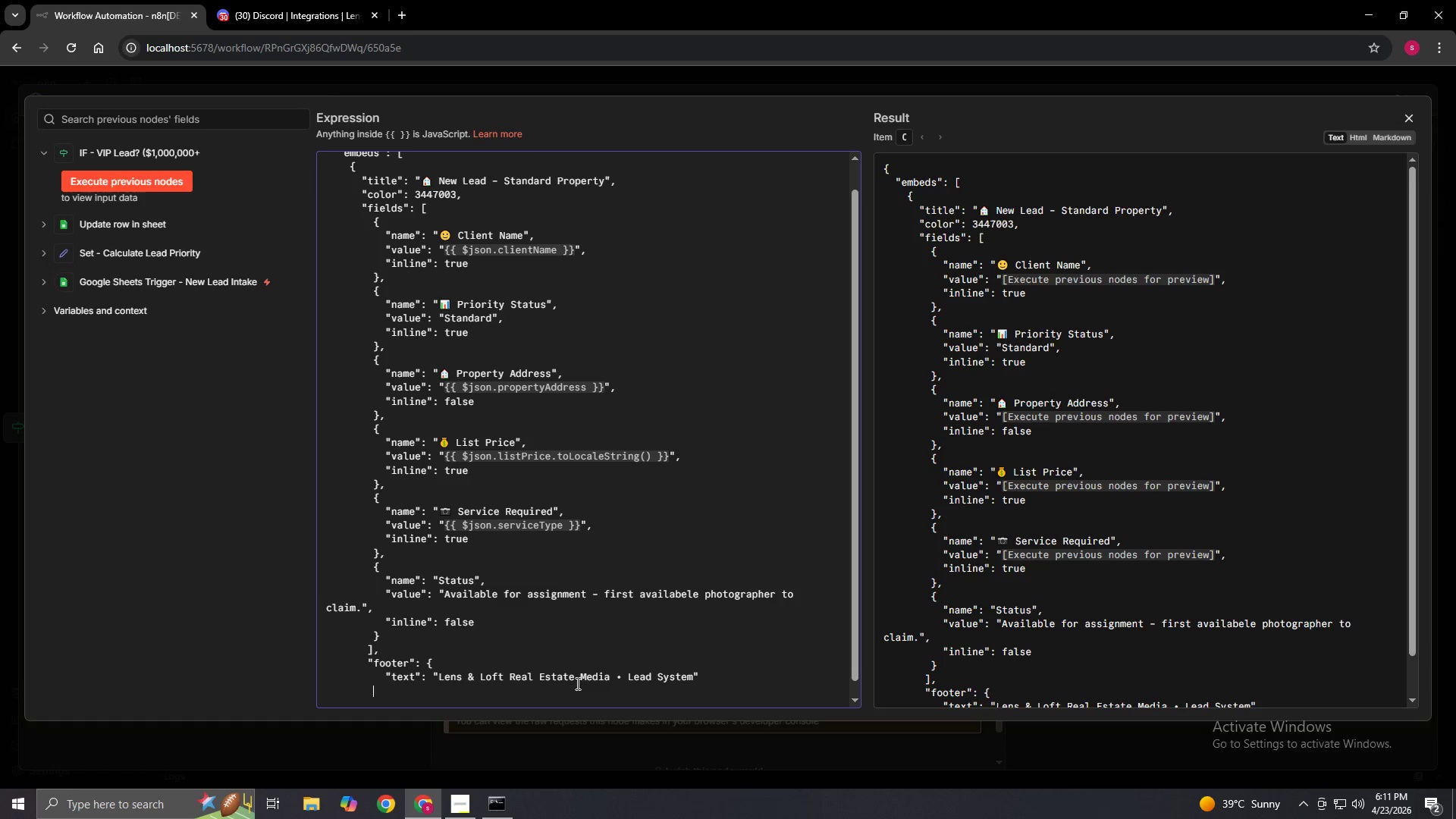 
key(Shift+BracketRight)
 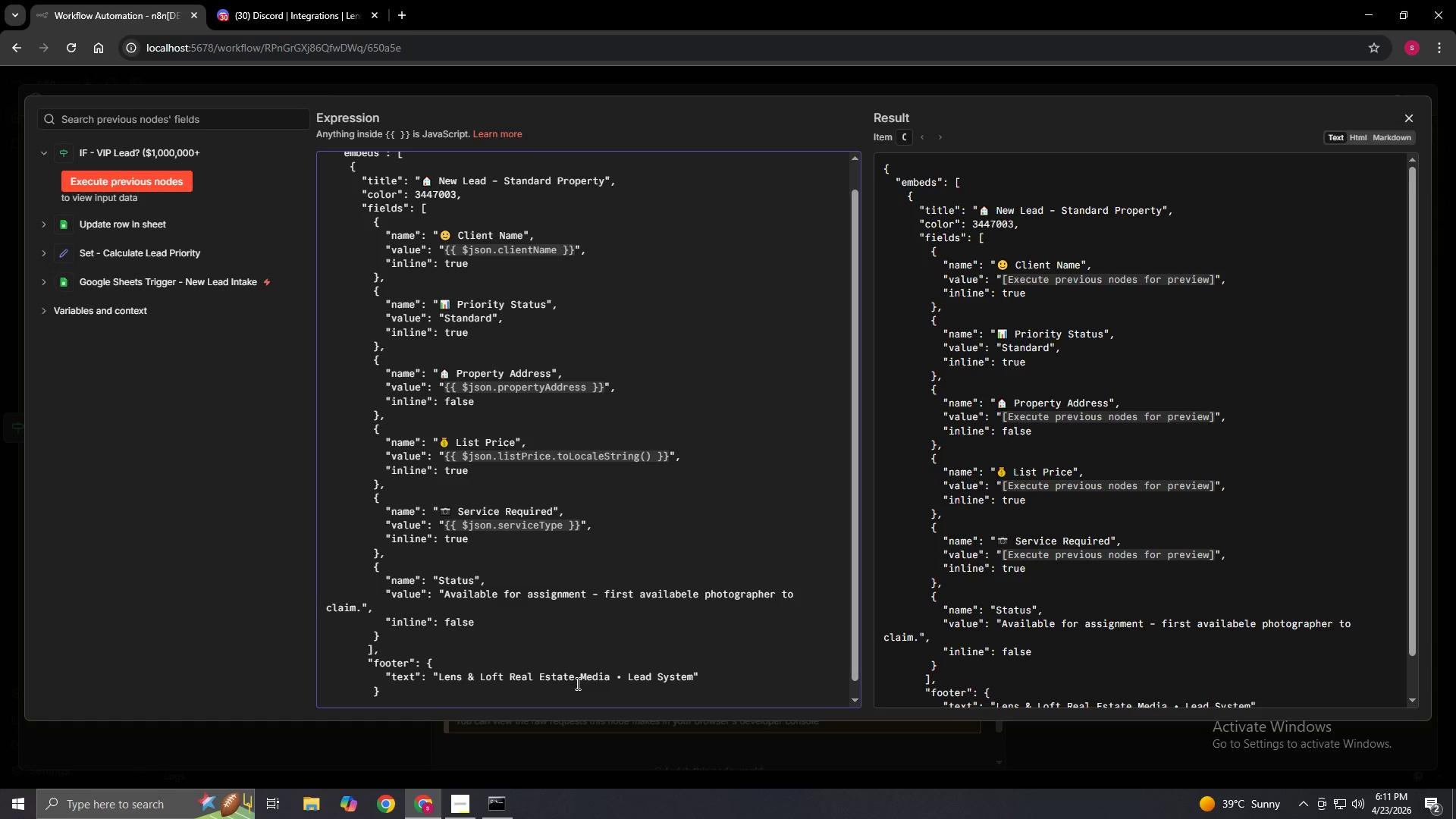 
key(Comma)
 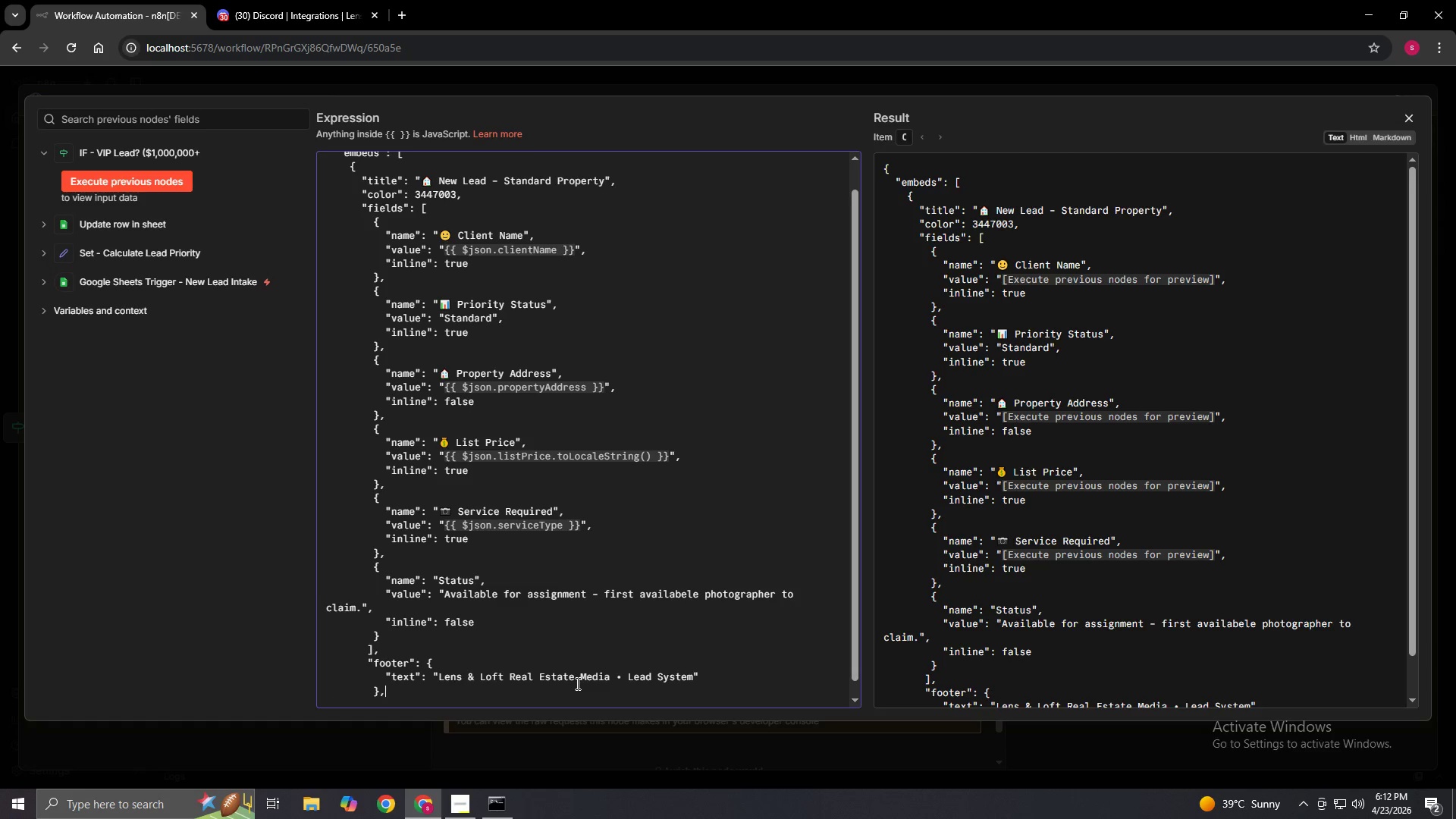 
key(Enter)
 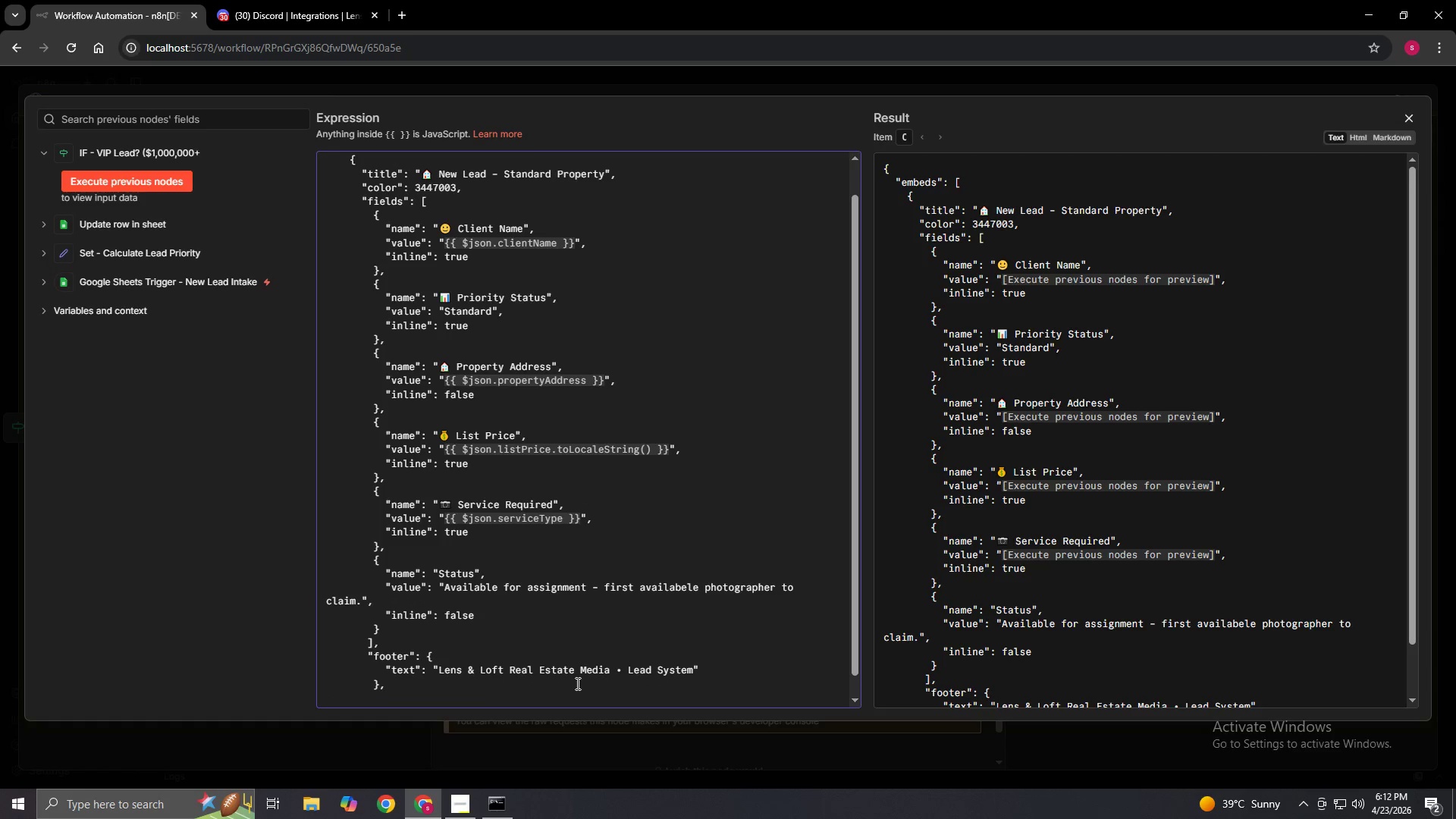 
key(Space)
 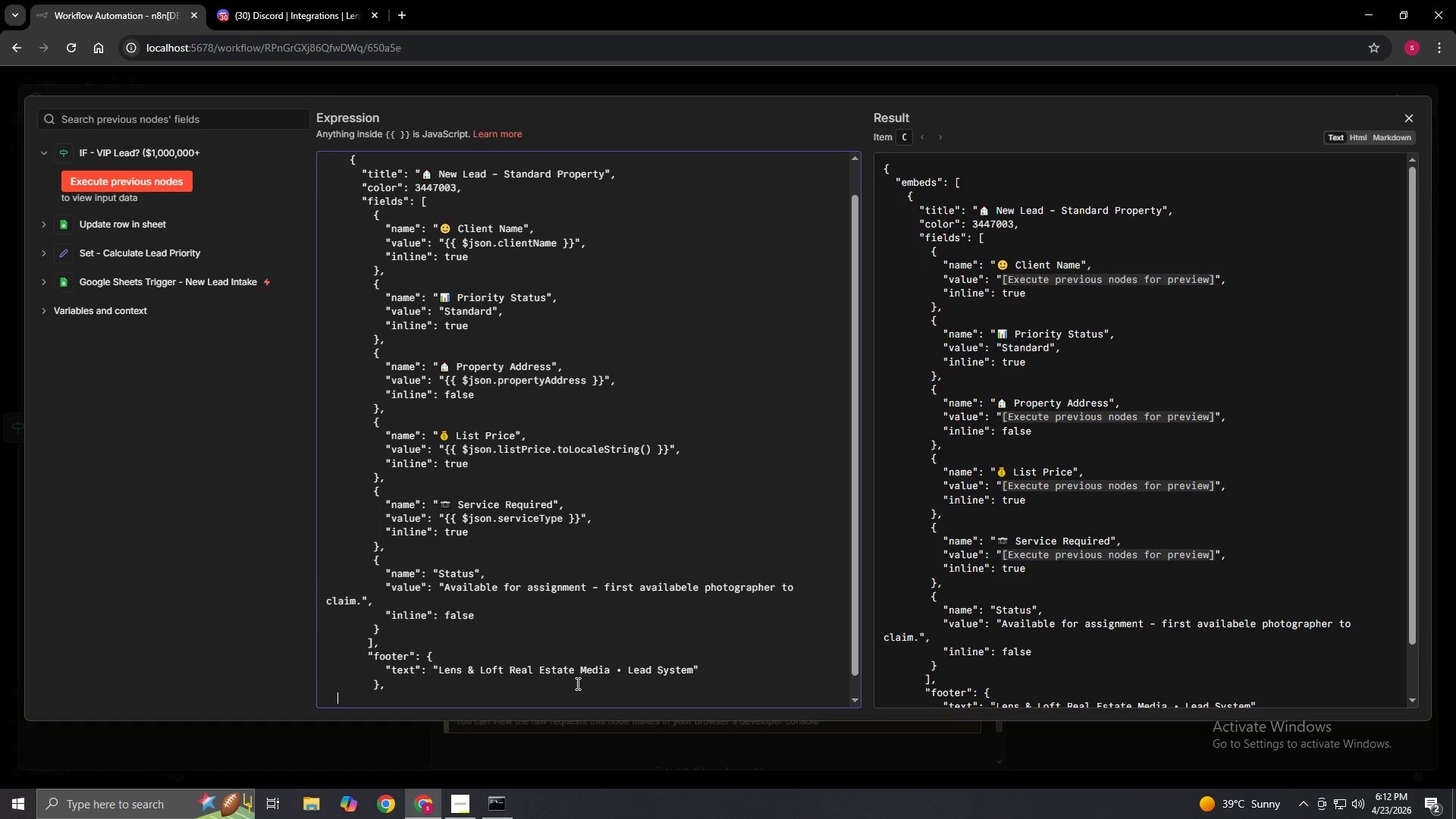 
key(Space)
 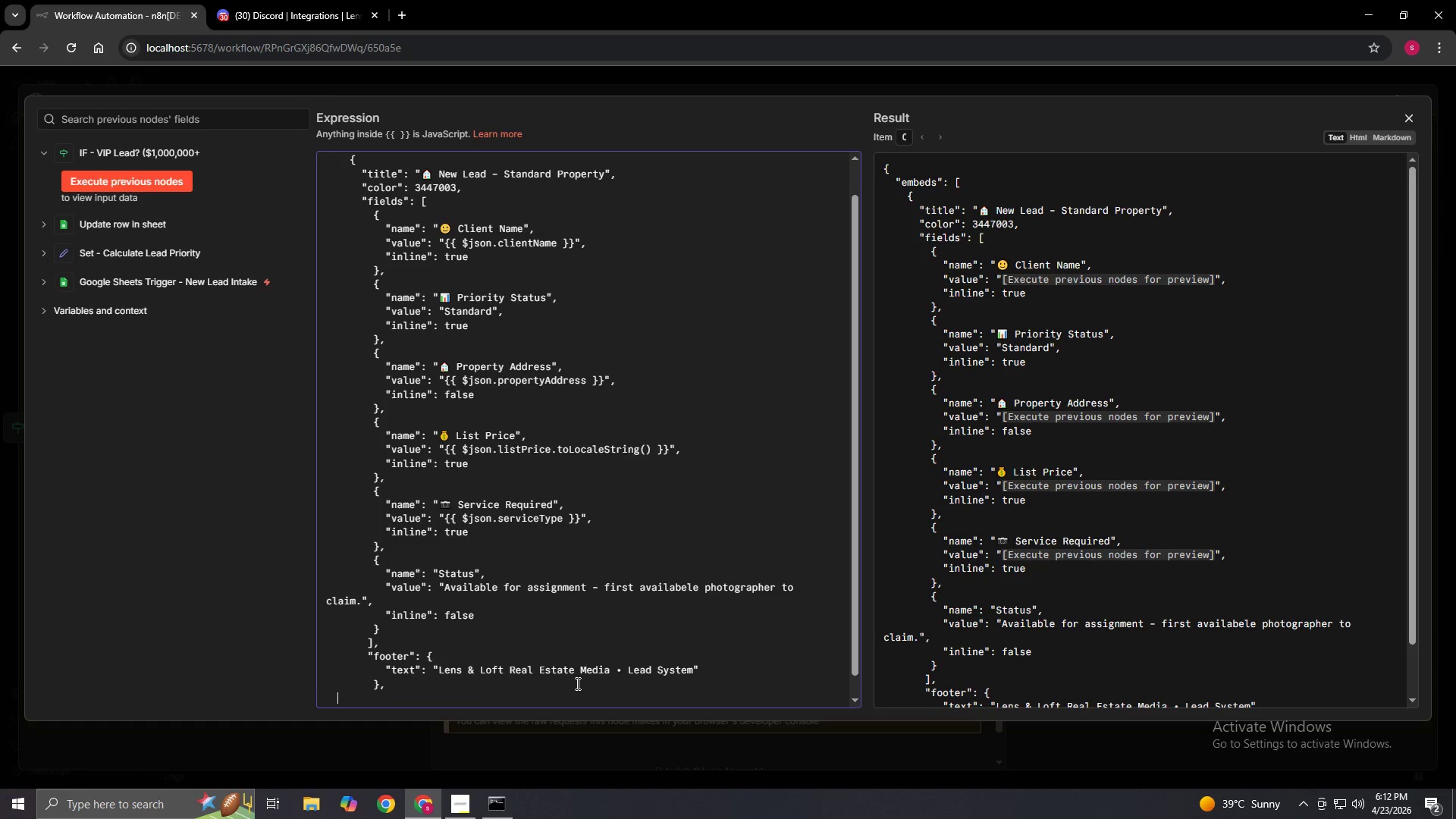 
key(Space)
 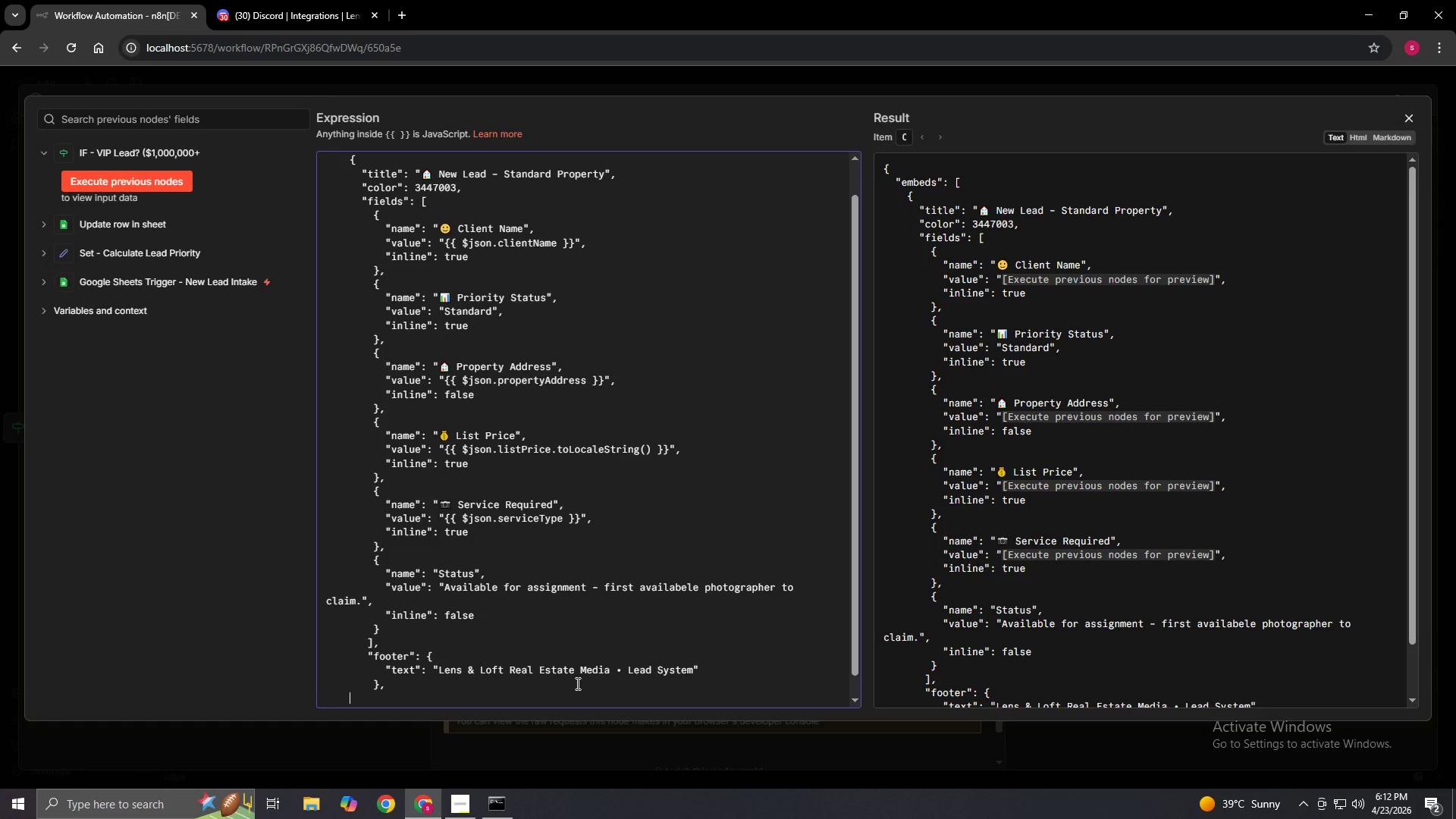 
key(Space)
 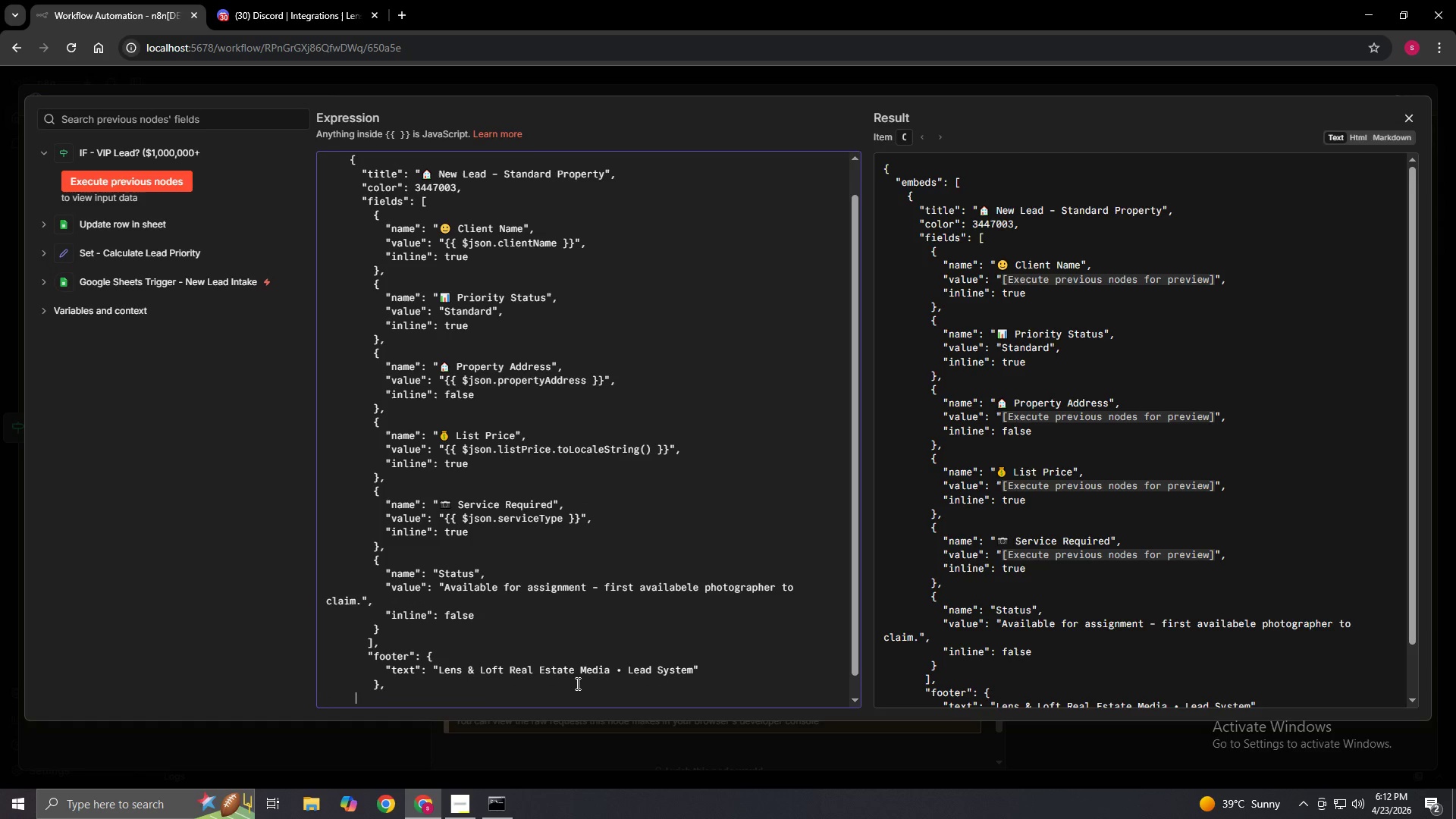 
key(Space)
 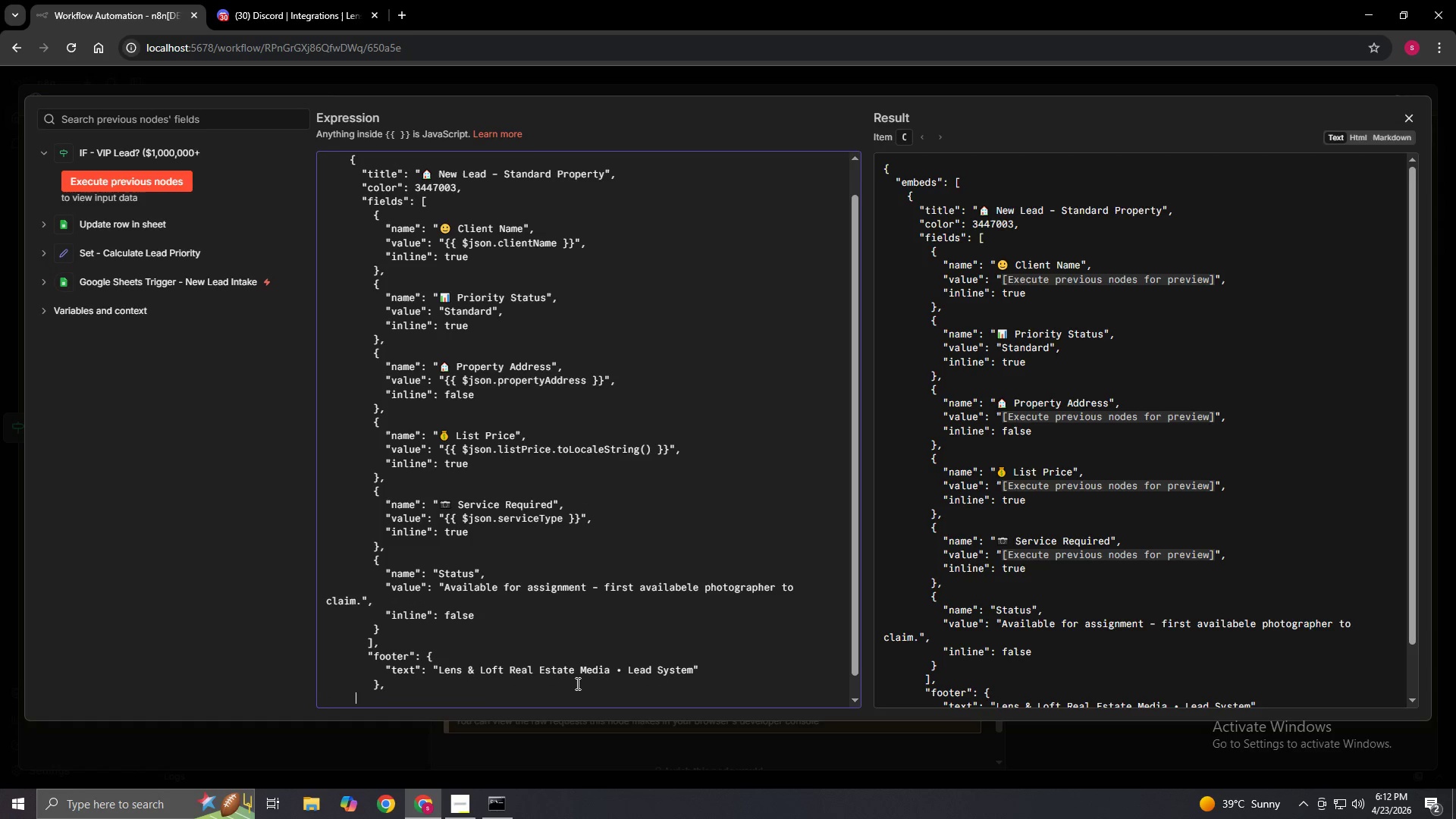 
key(Space)
 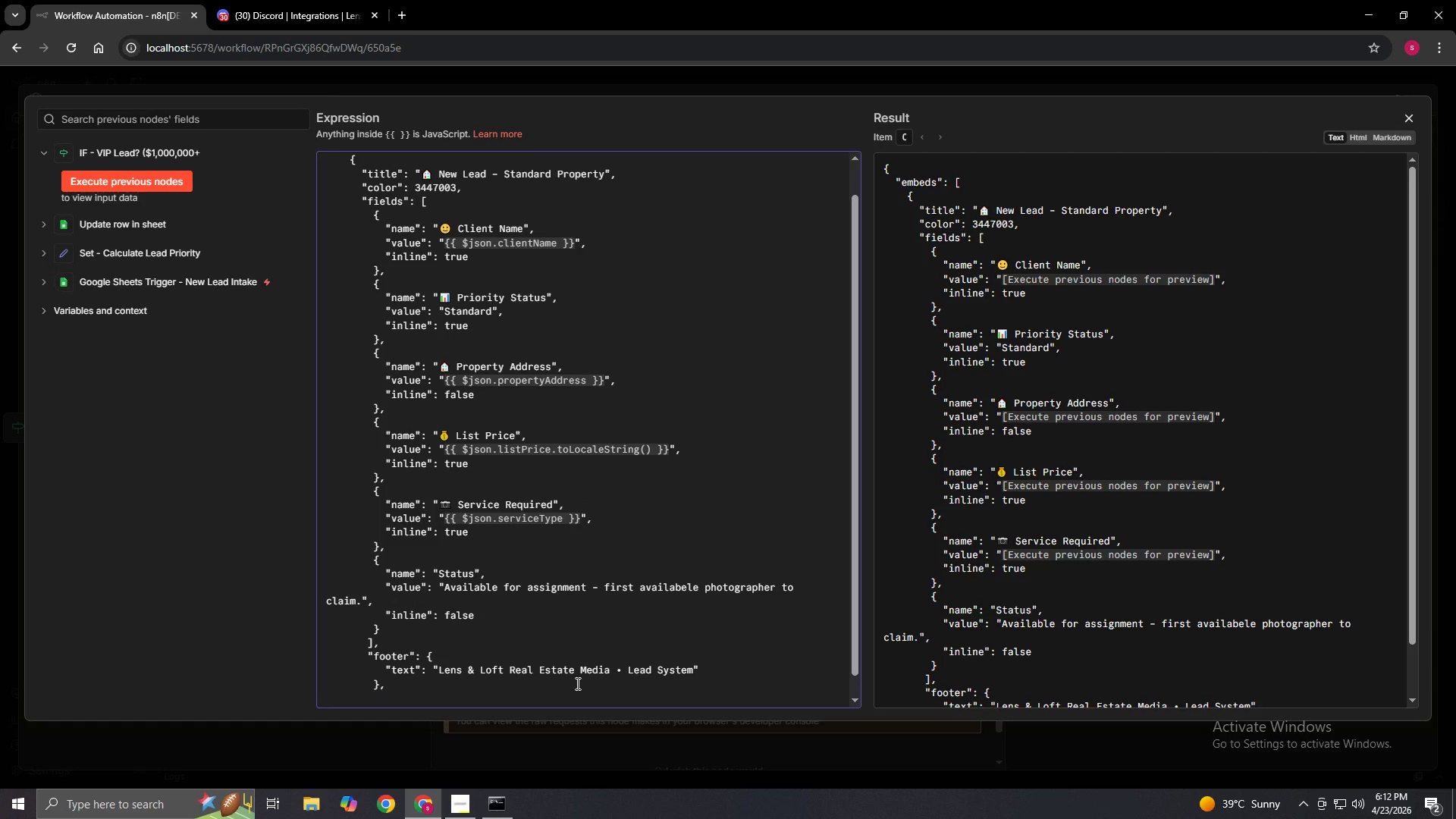 
scroll: coordinate [576, 683], scroll_direction: down, amount: 5.0
 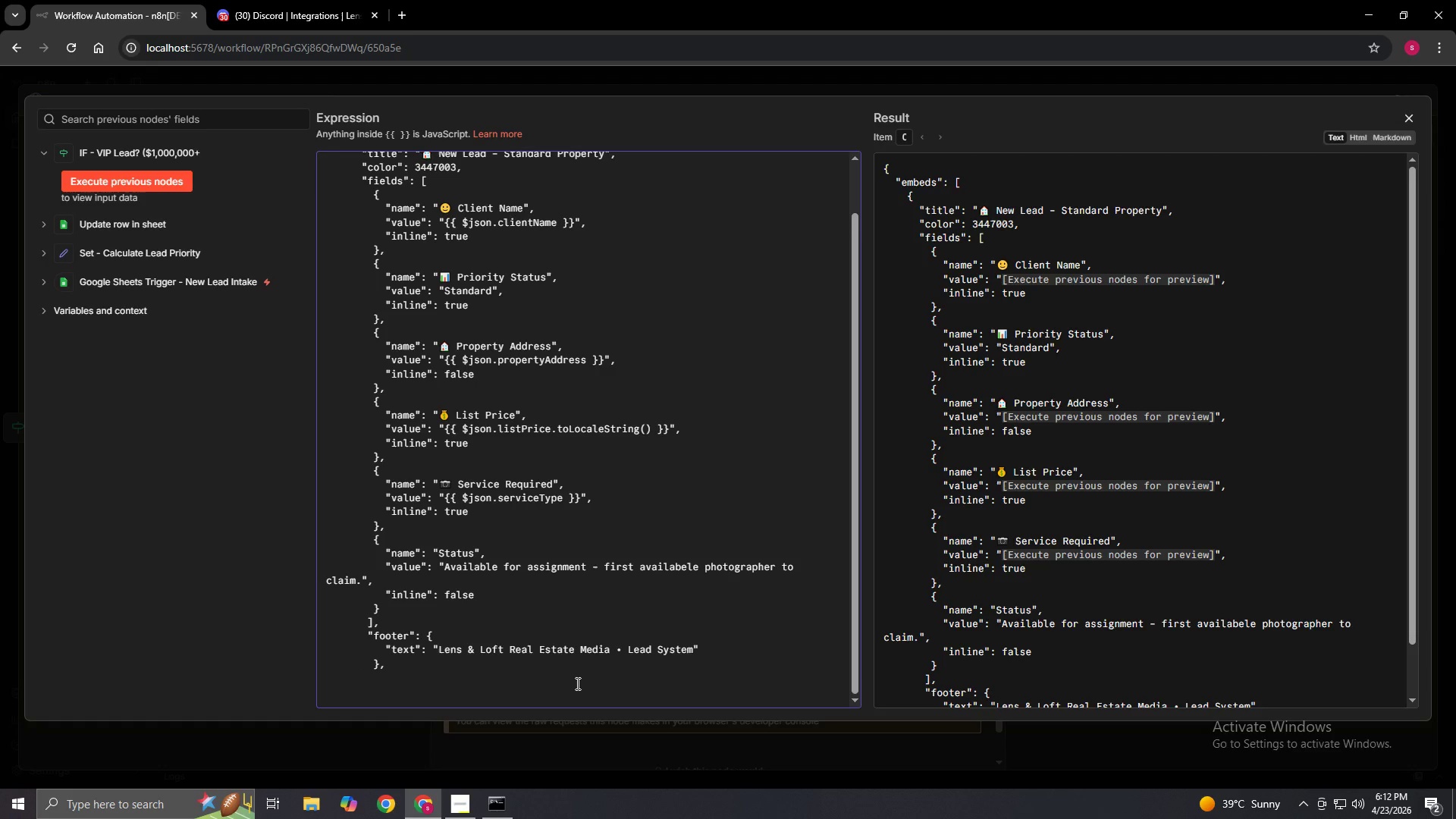 
type(  "timestamp)
 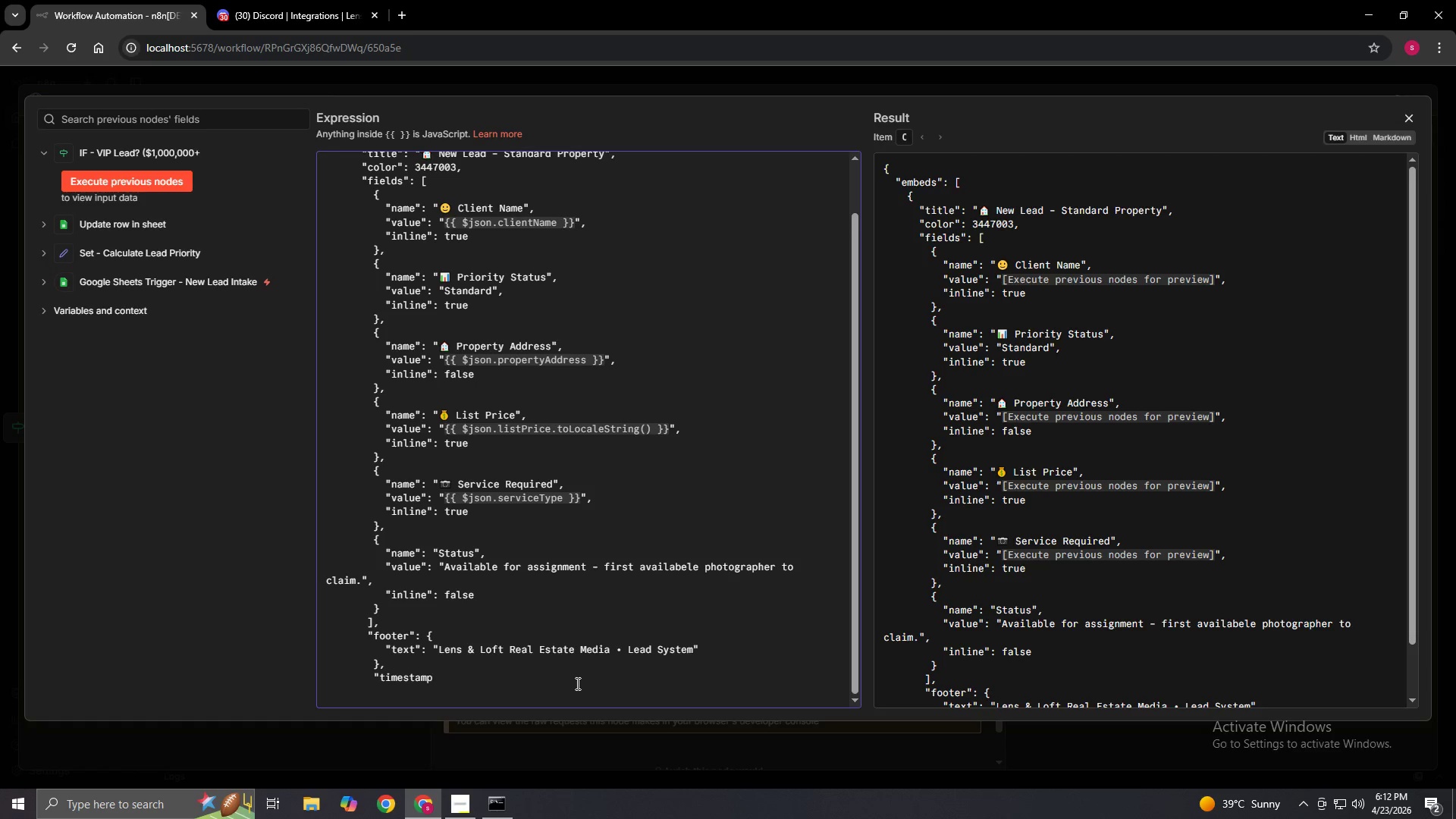 
hold_key(key=ShiftLeft, duration=1.5)
 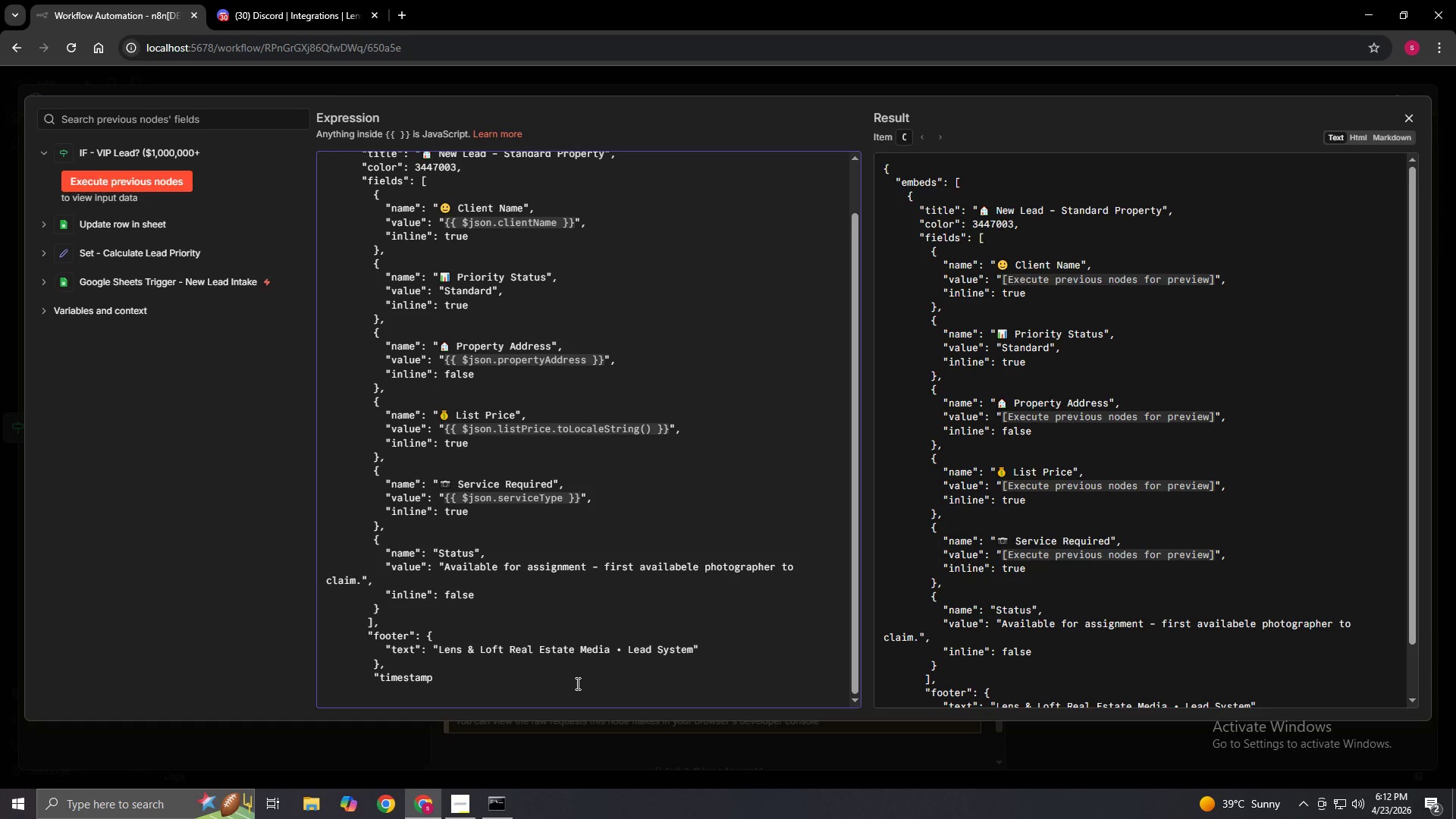 
key(Shift+Quote)
 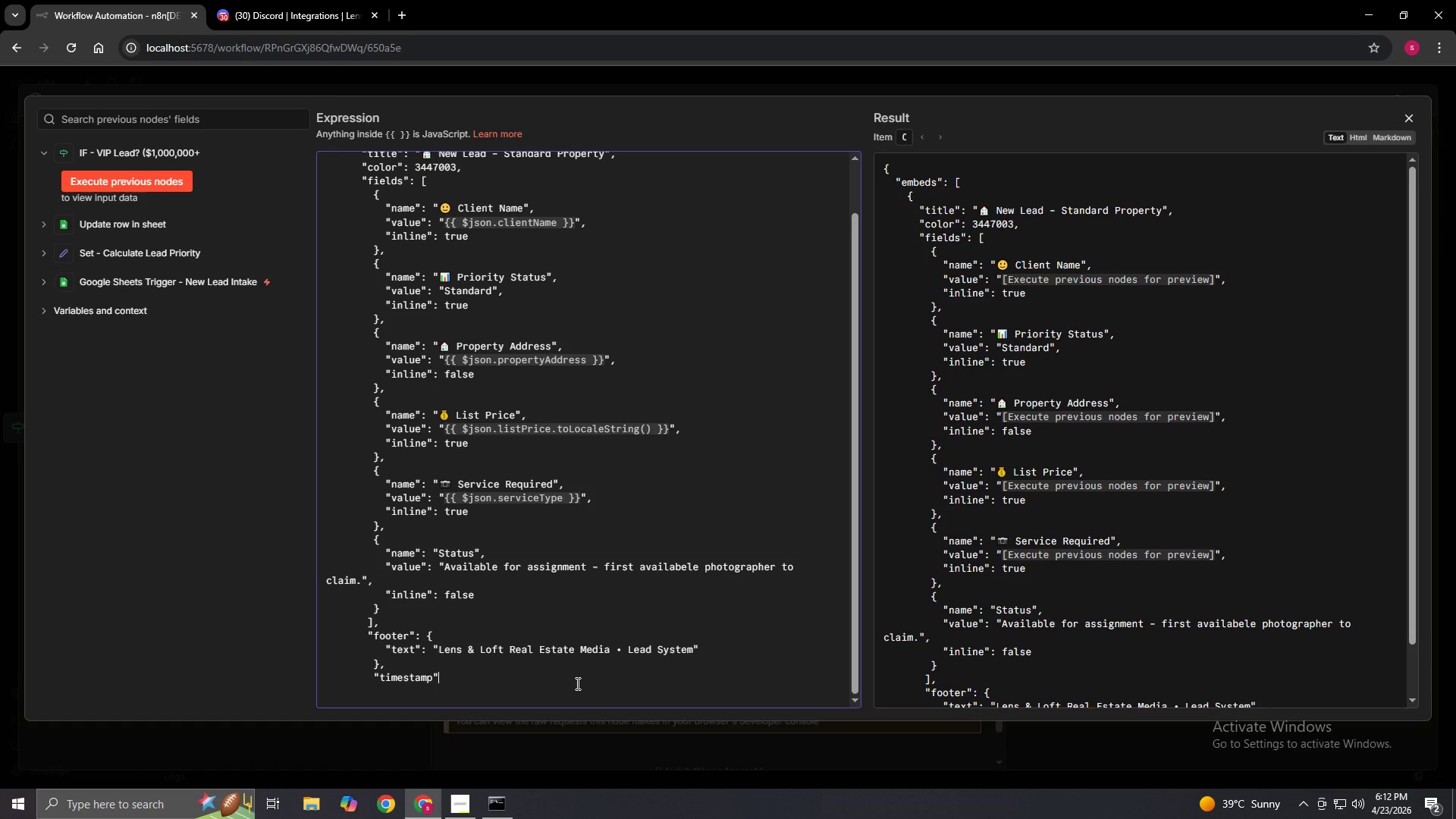 
key(Shift+Semicolon)
 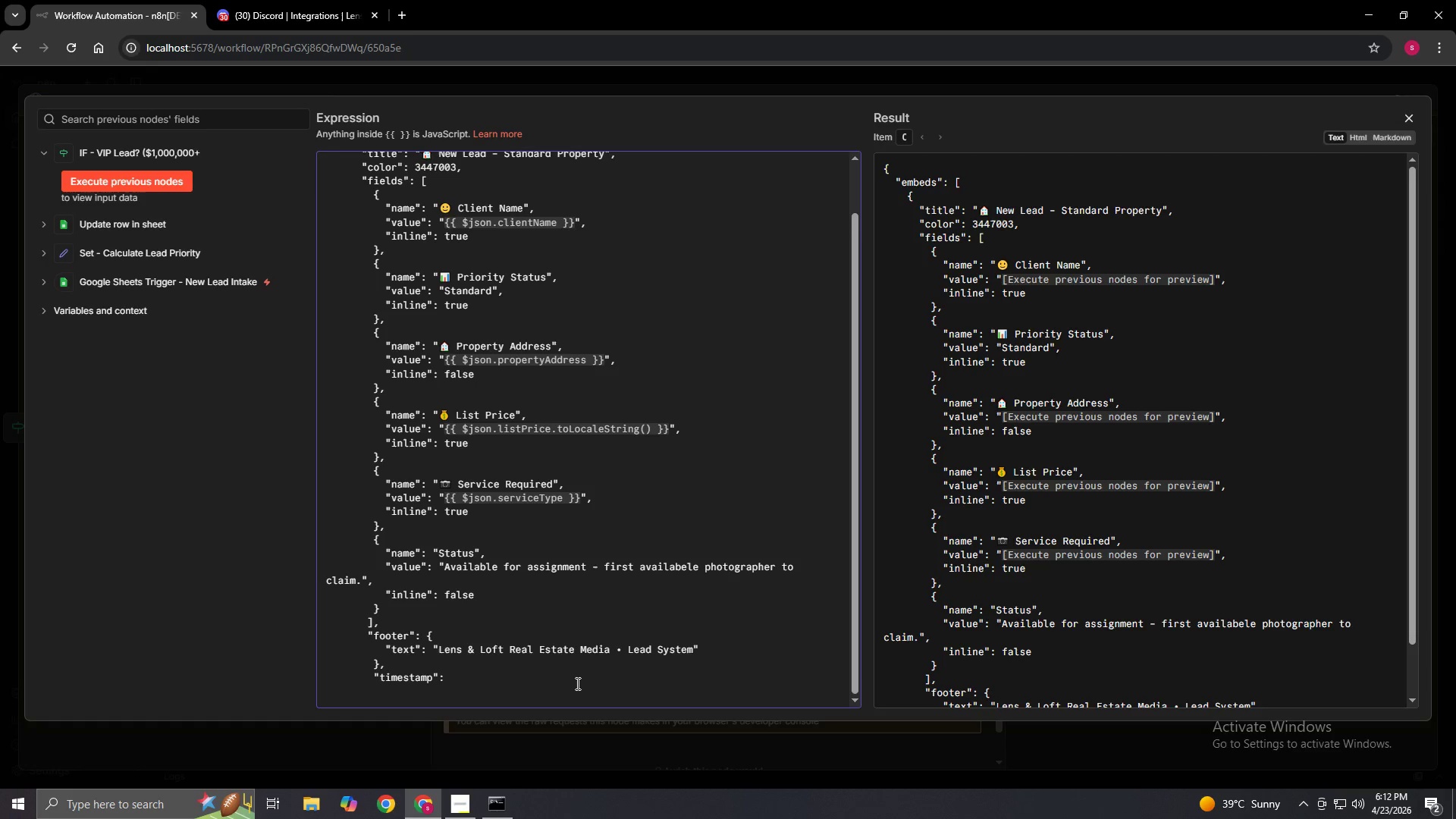 
key(Space)
 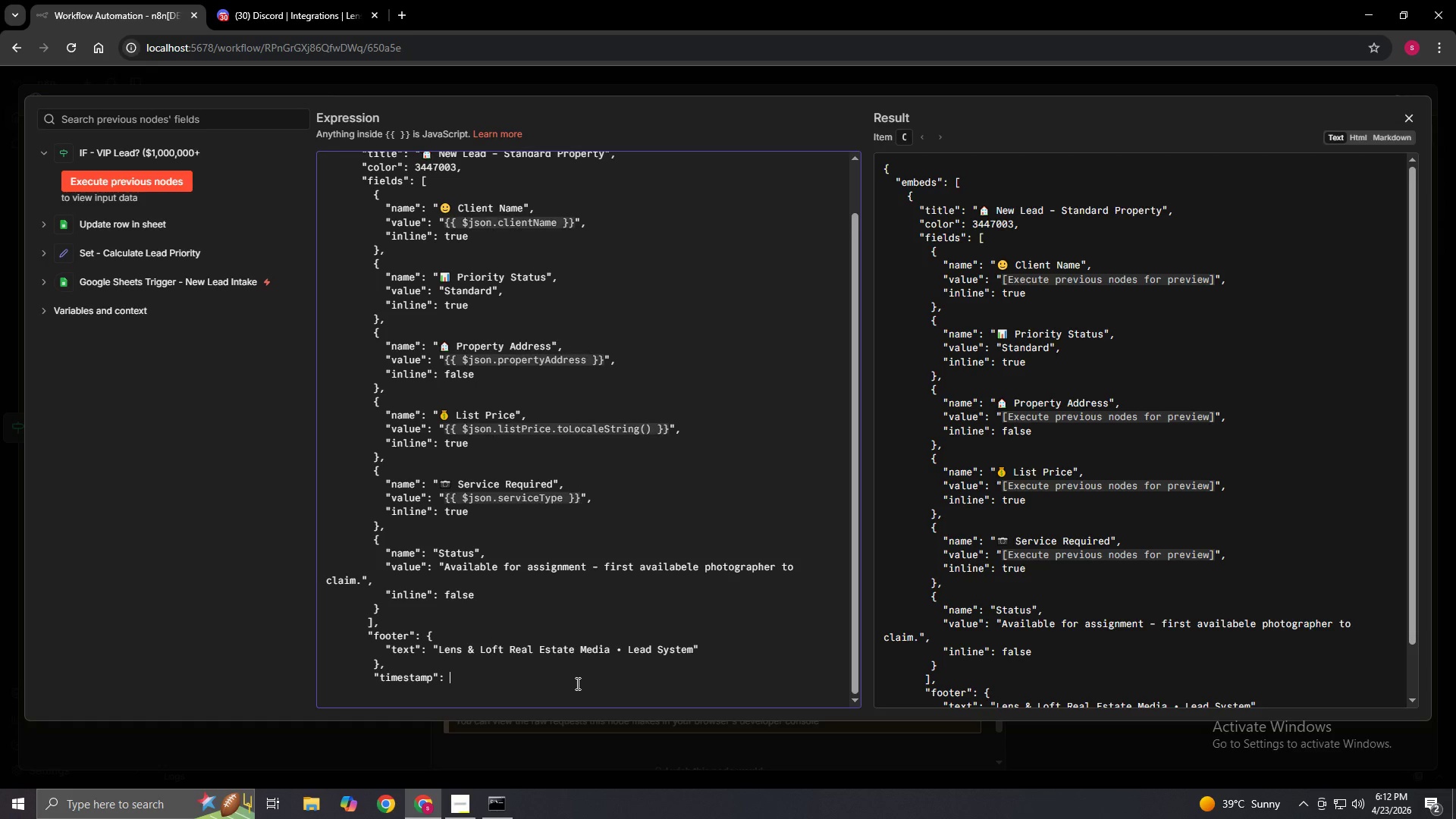 
key(Shift+Quote)
 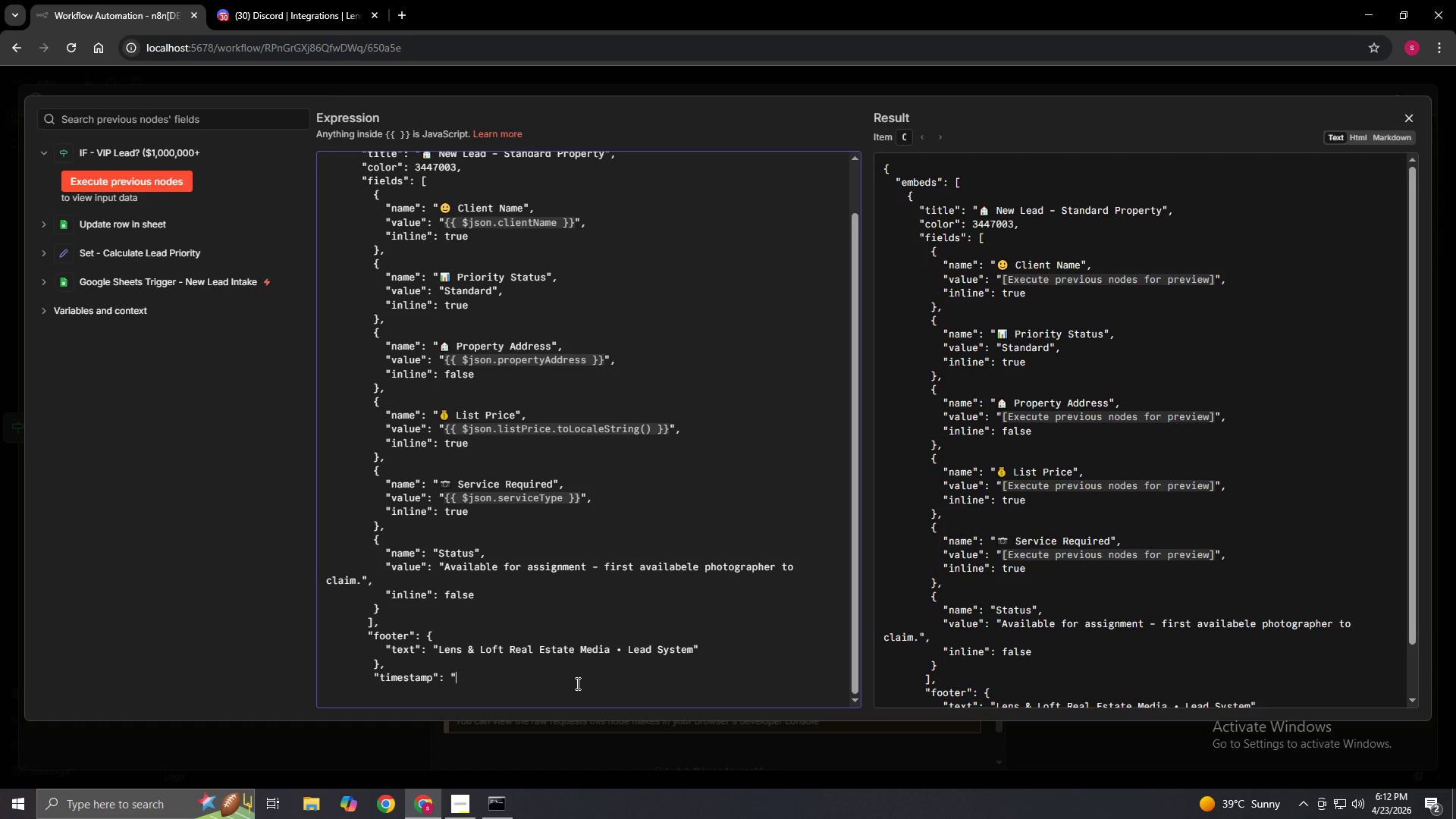 
key(Shift+BracketLeft)
 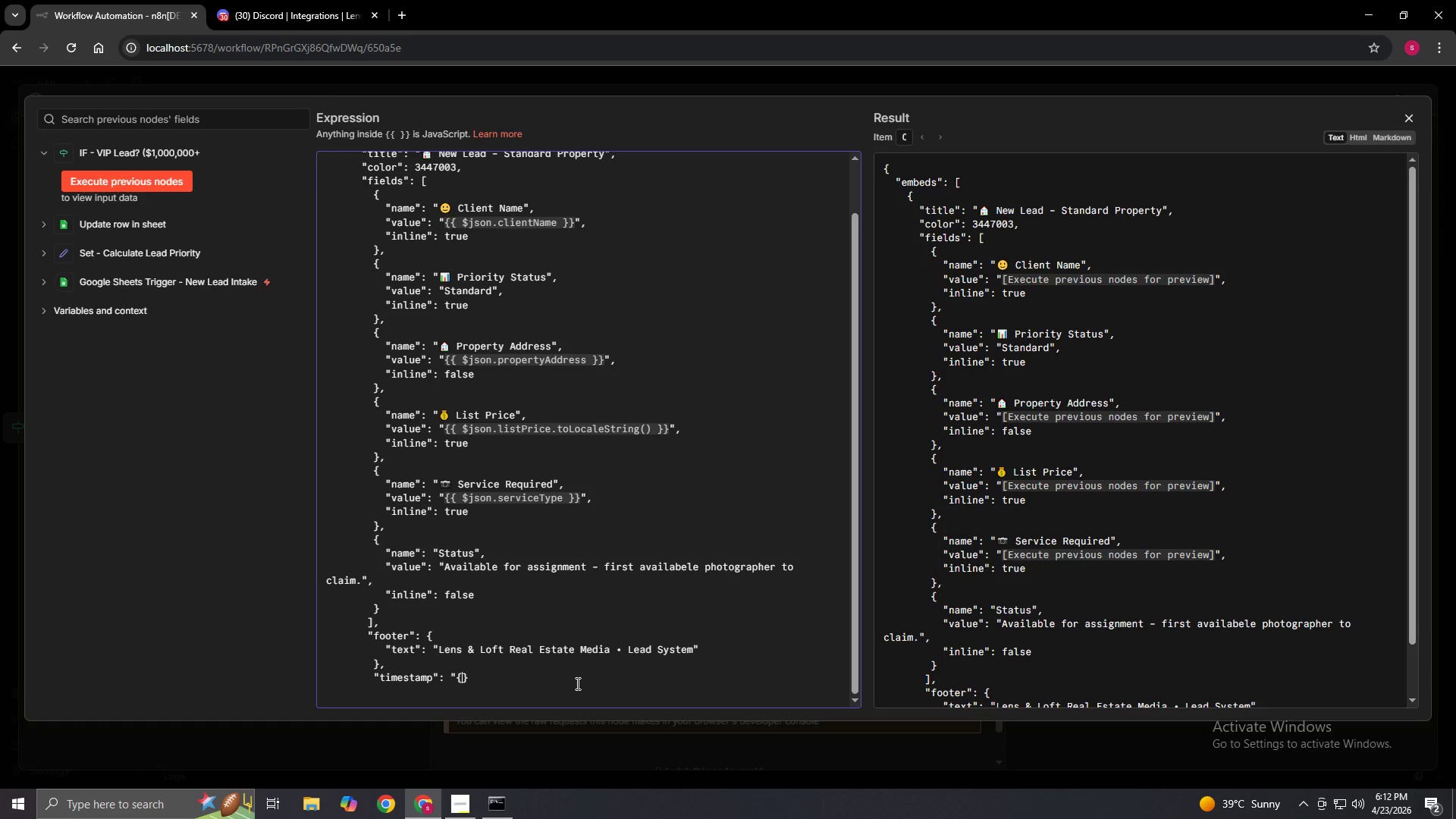 
key(Shift+BracketLeft)
 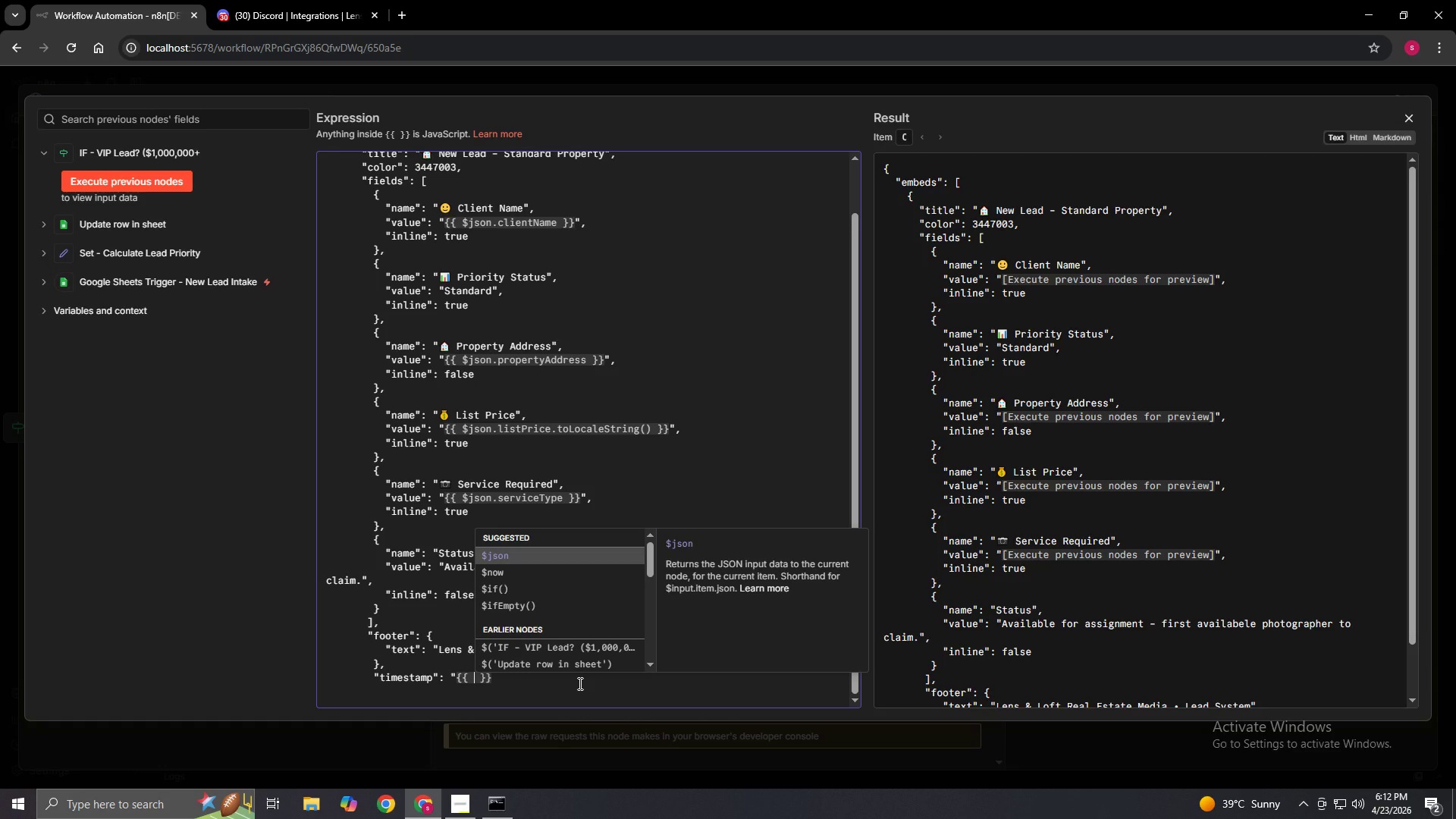 
wait(7.91)
 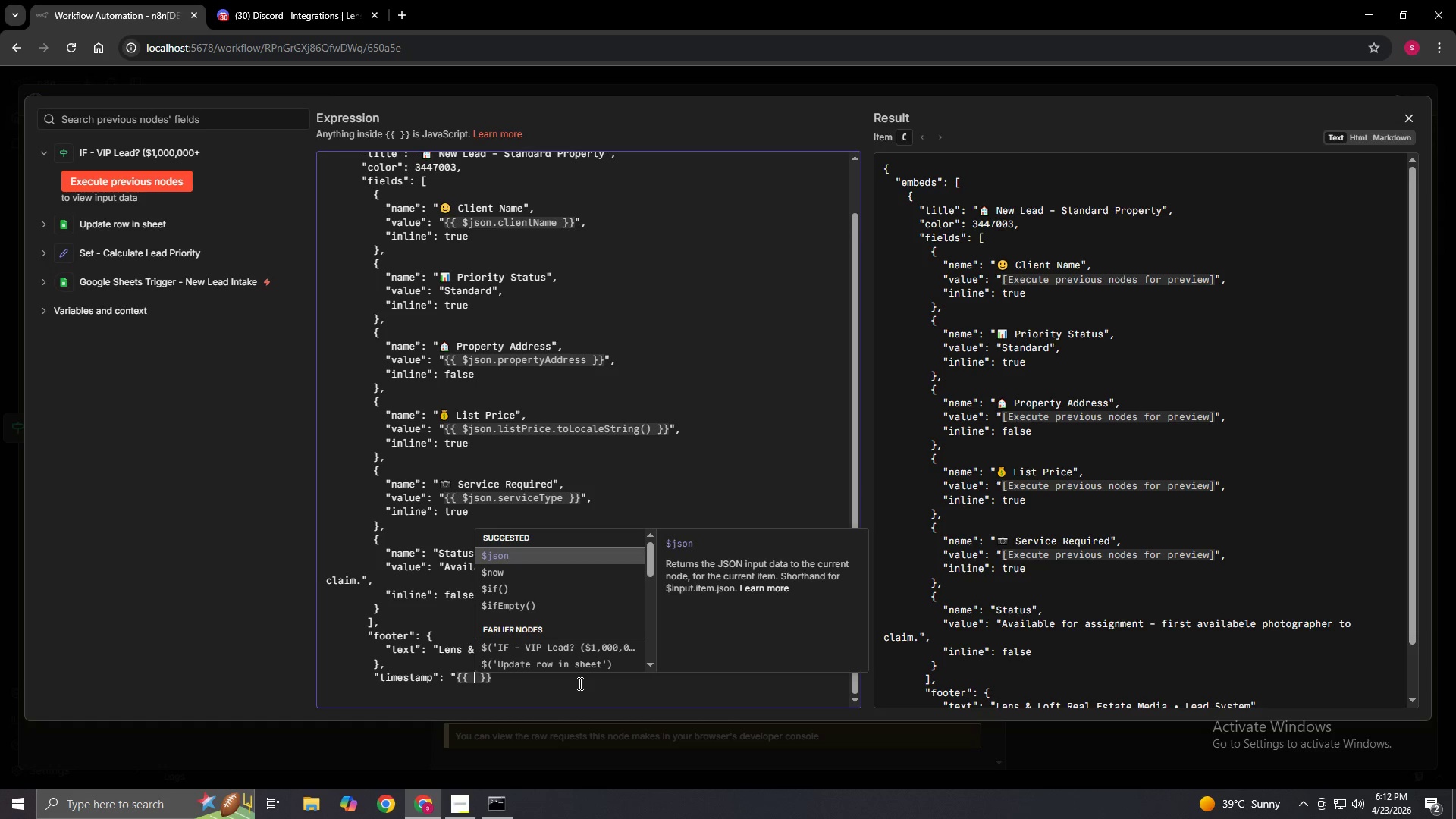 
hold_key(key=CapsLock, duration=1.5)
 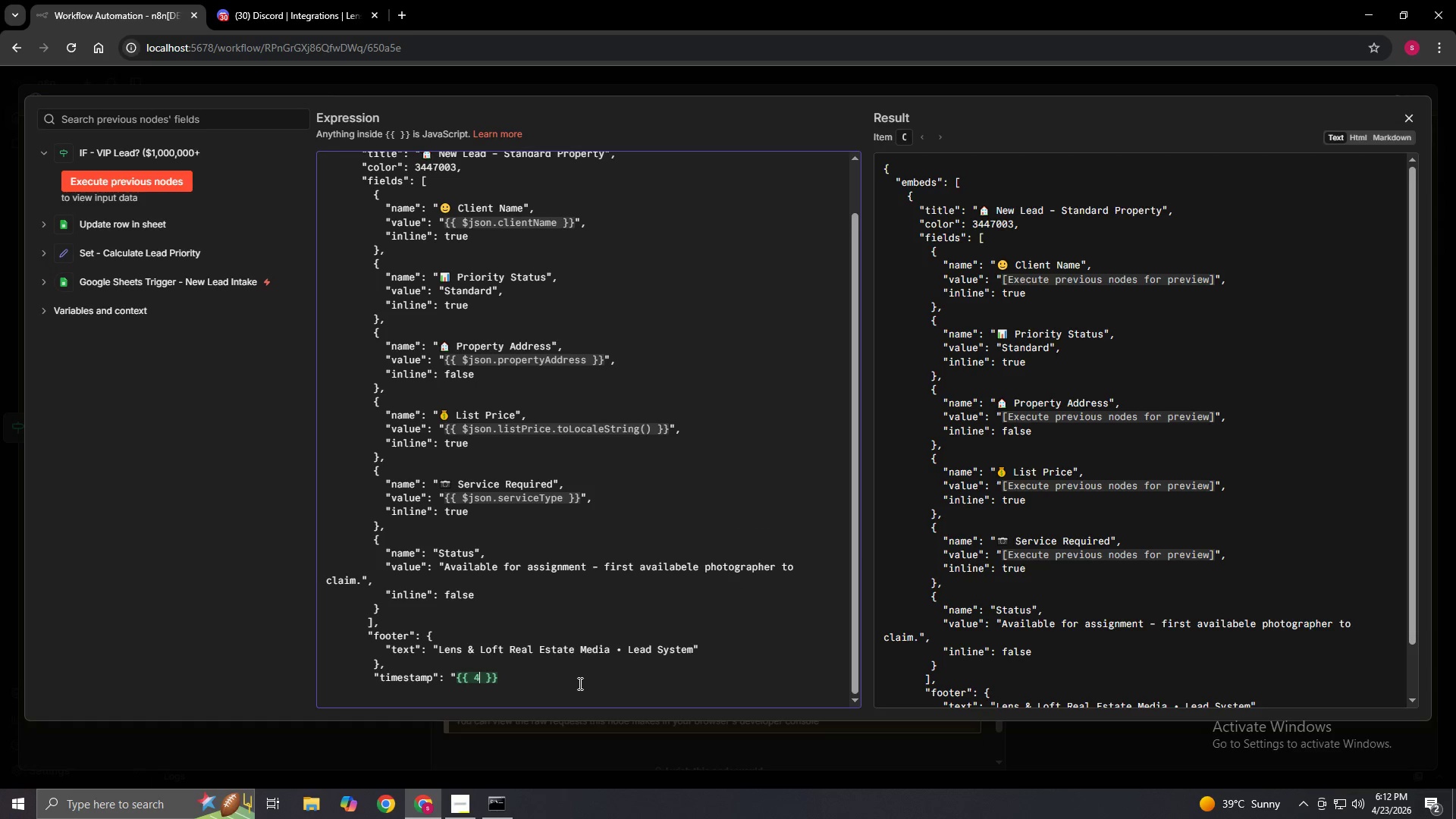 
type(4)
key(Backspace)
type($NOW)
key(Backspace)
key(Backspace)
key(Backspace)
type(now)
 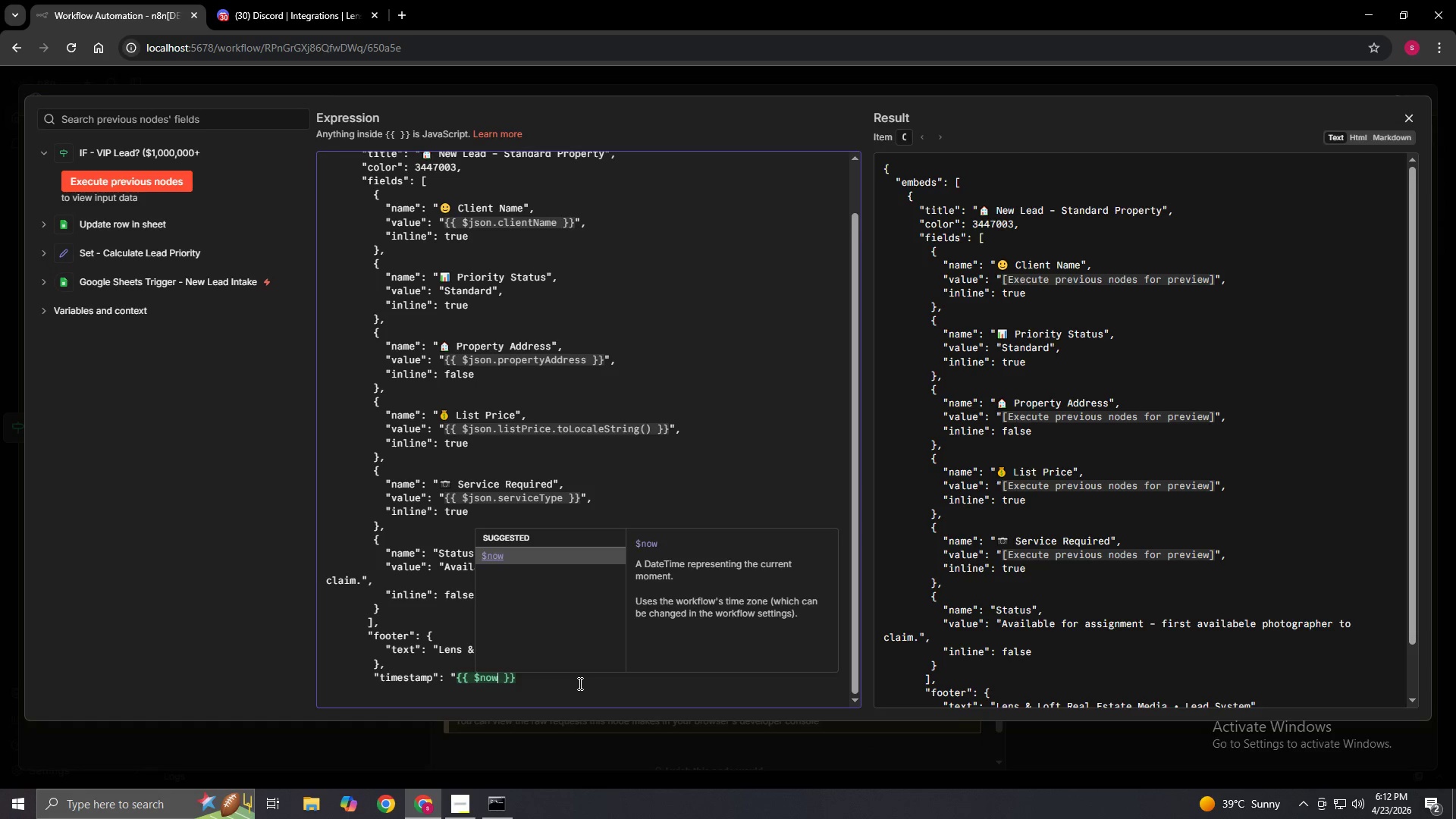 
type(.toISO())
 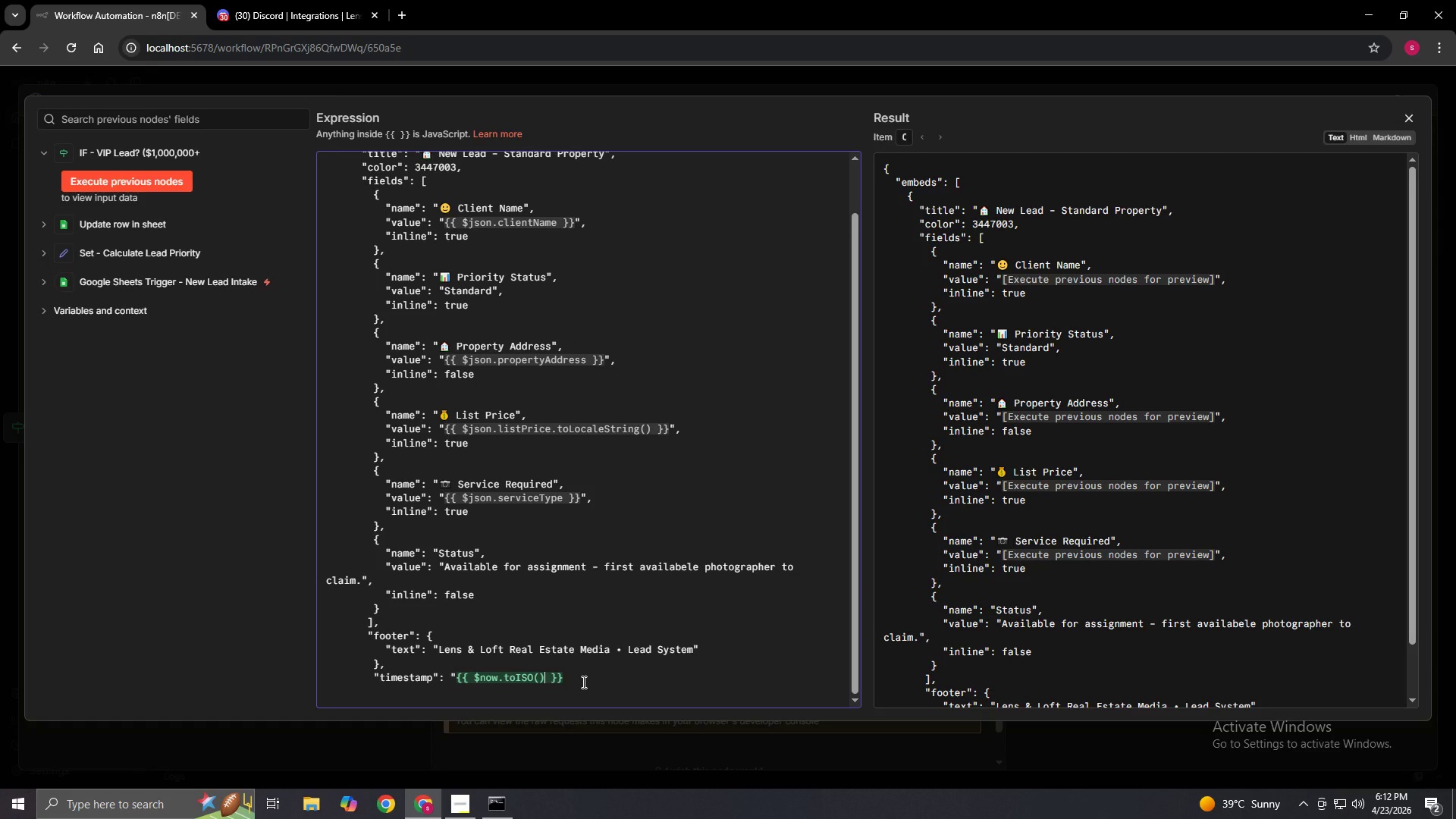 
hold_key(key=ShiftLeft, duration=0.53)
 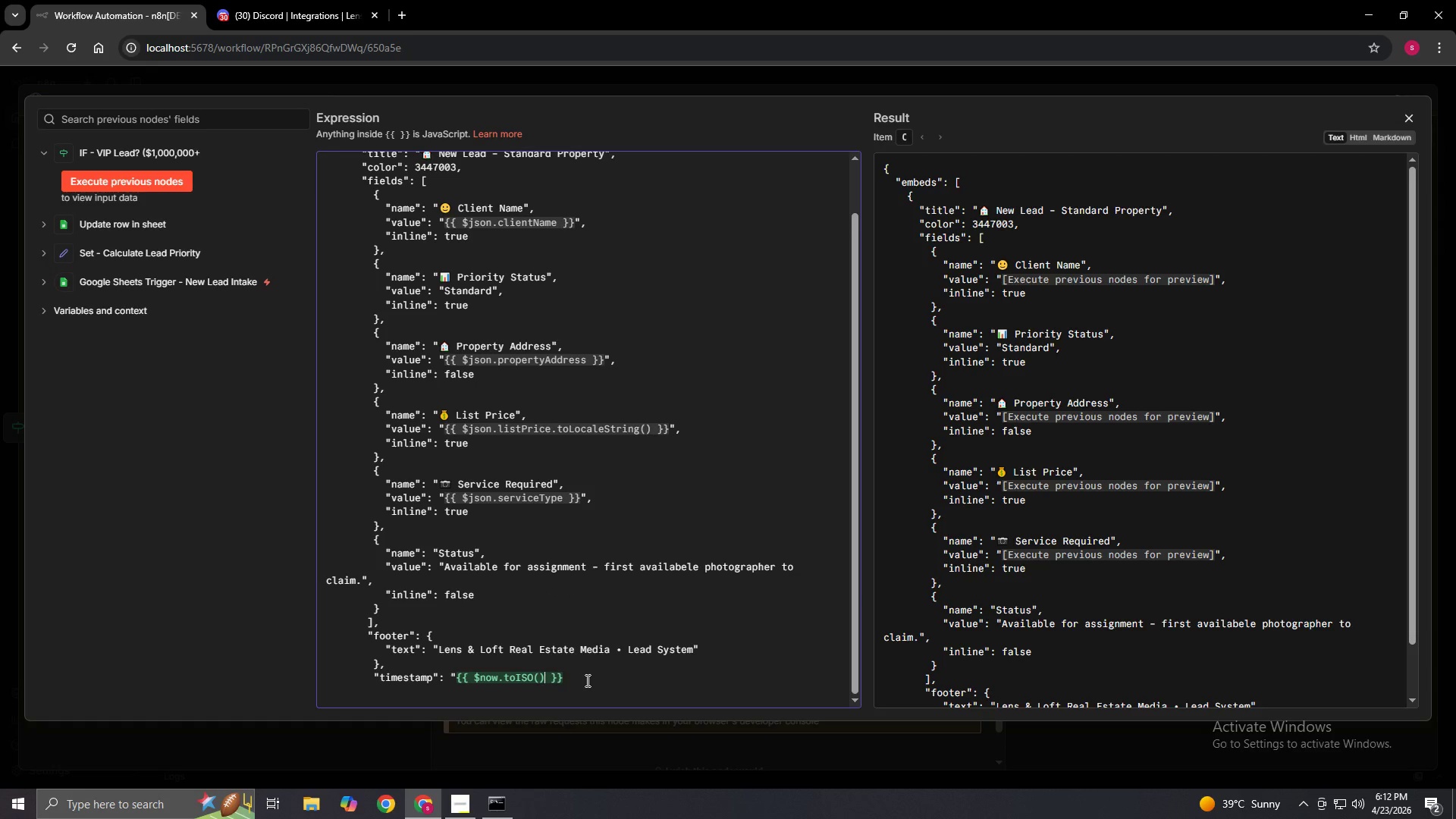 
key(ArrowLeft)
 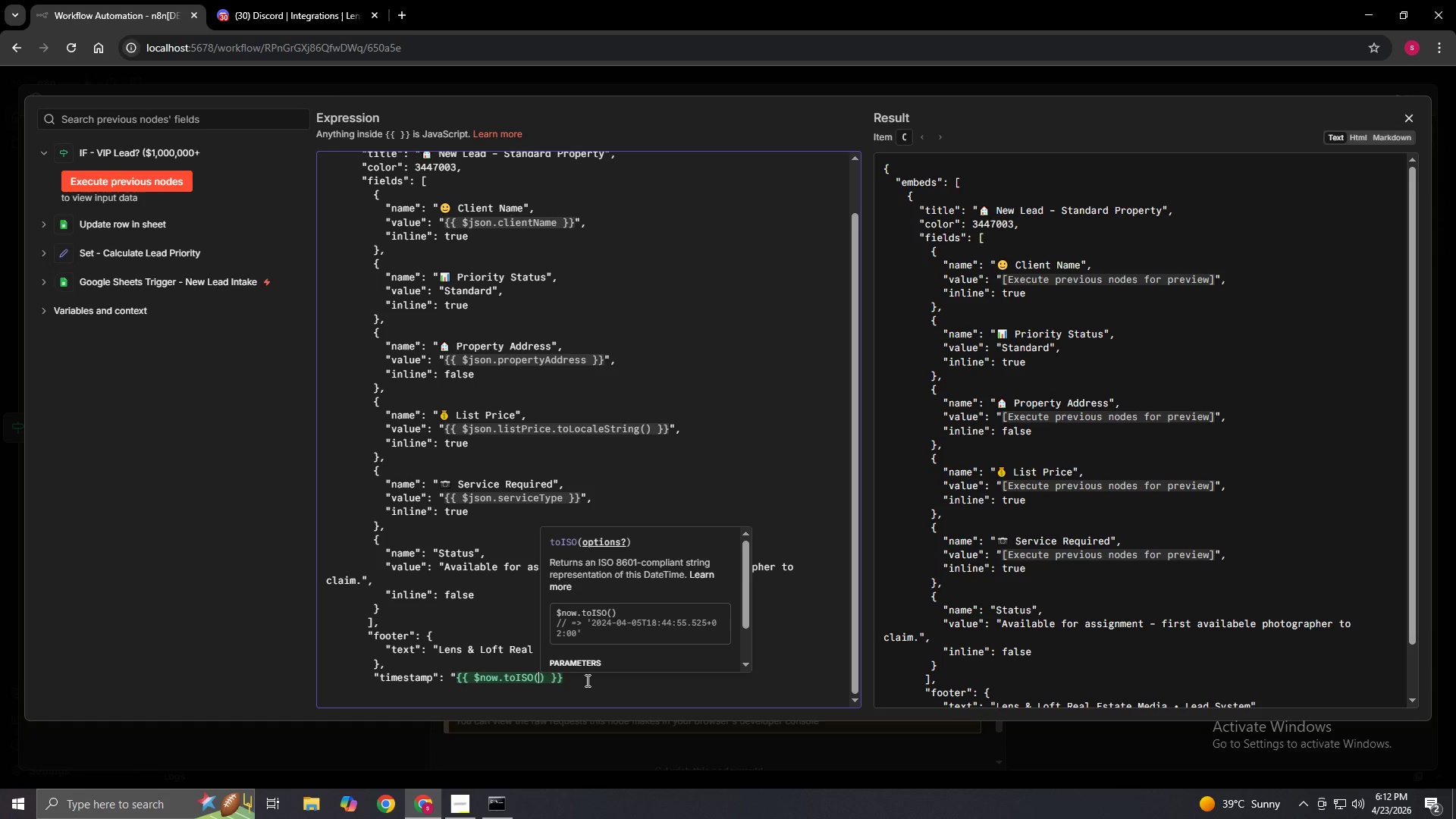 
hold_key(key=Enter, duration=0.33)
 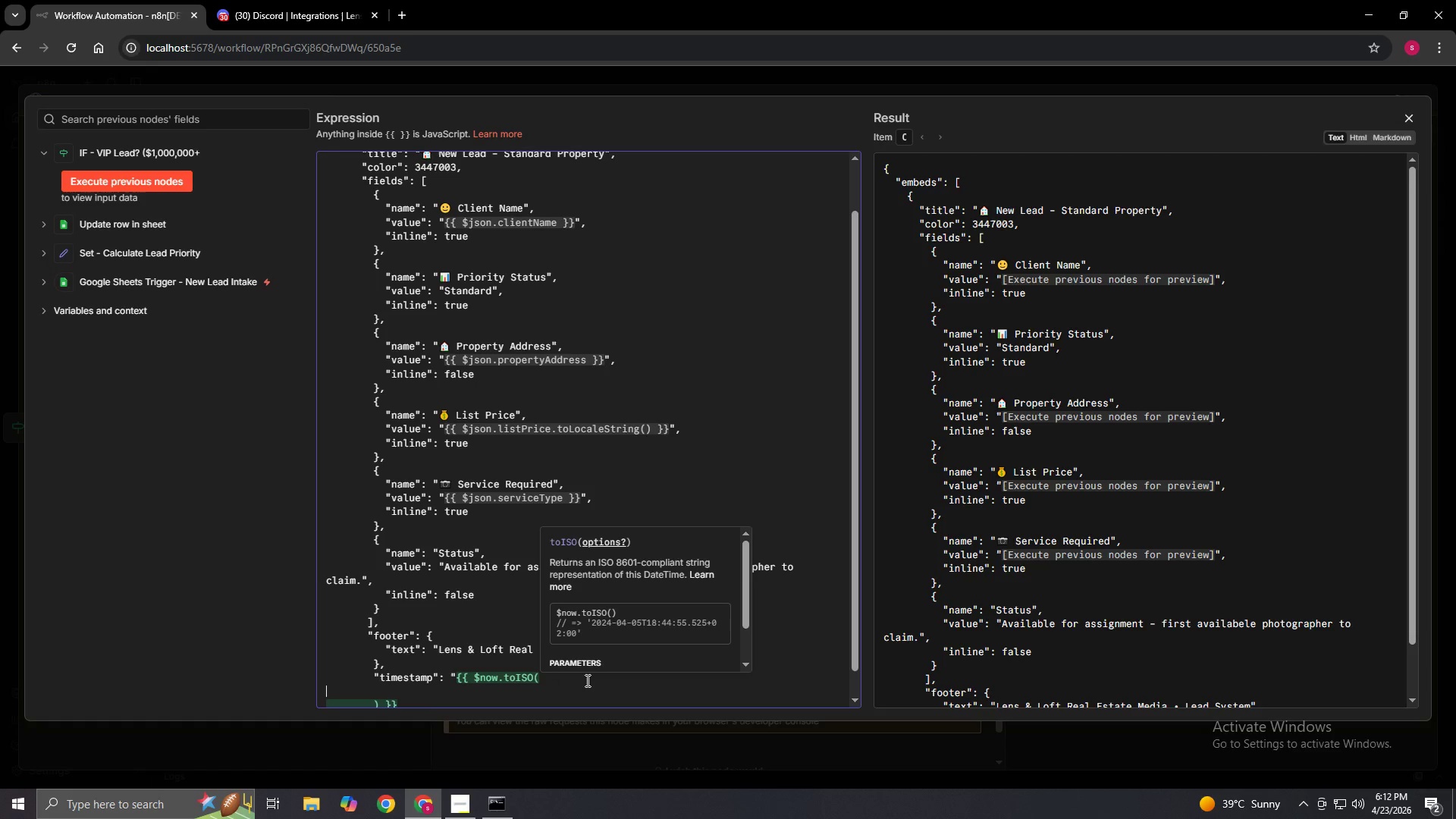 
key(Backspace)
 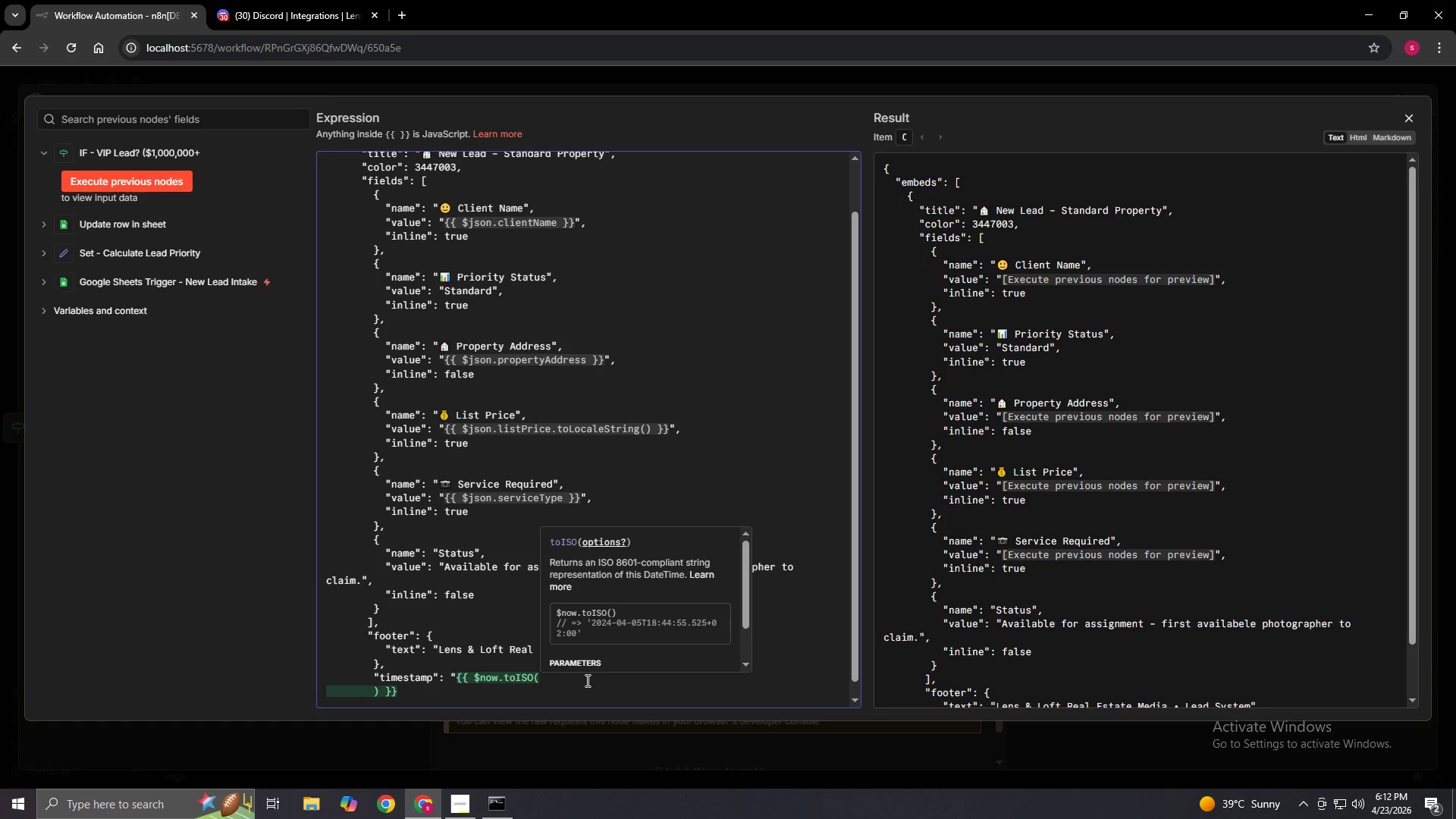 
key(Backspace)
 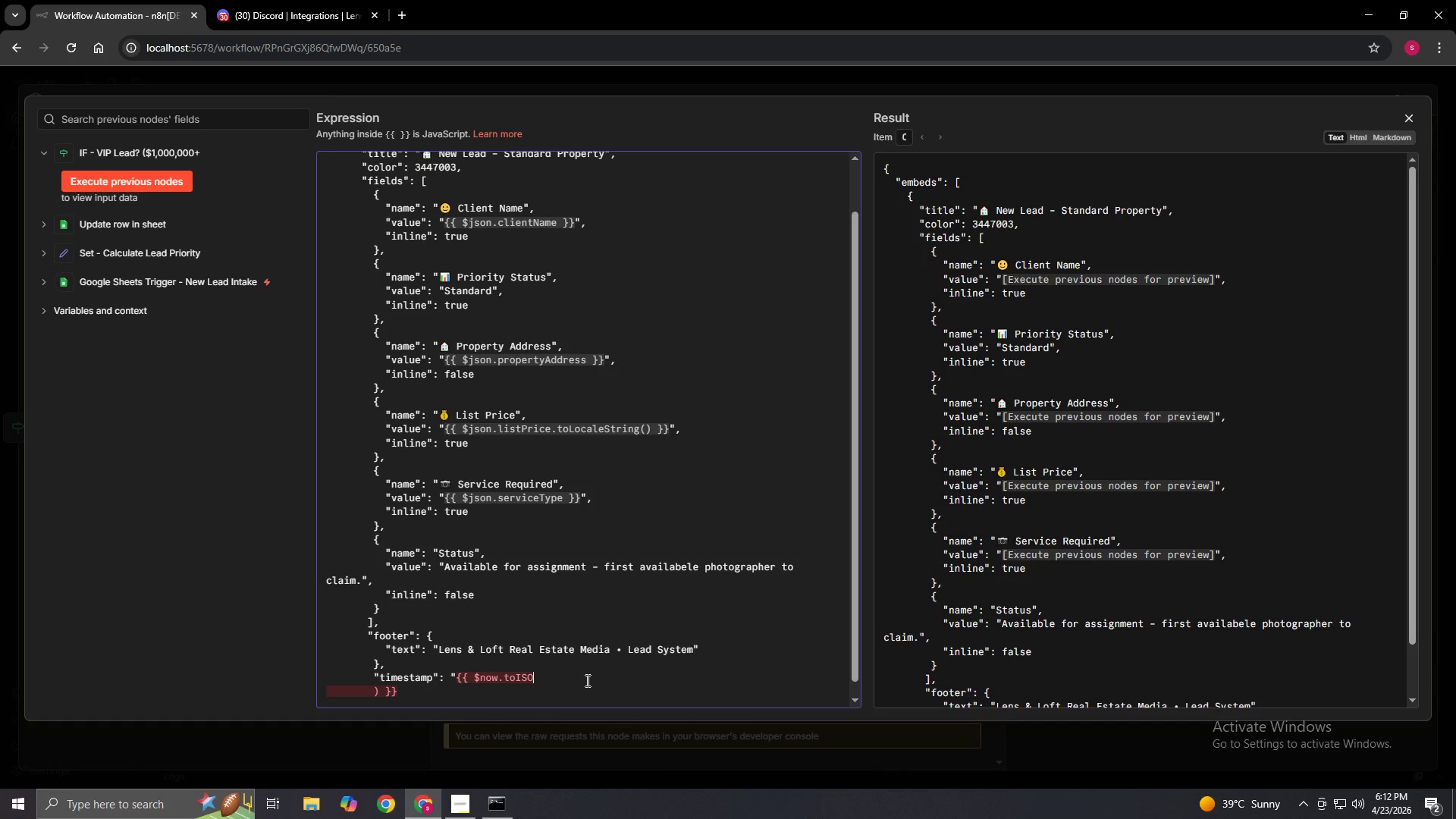 
key(Delete)
 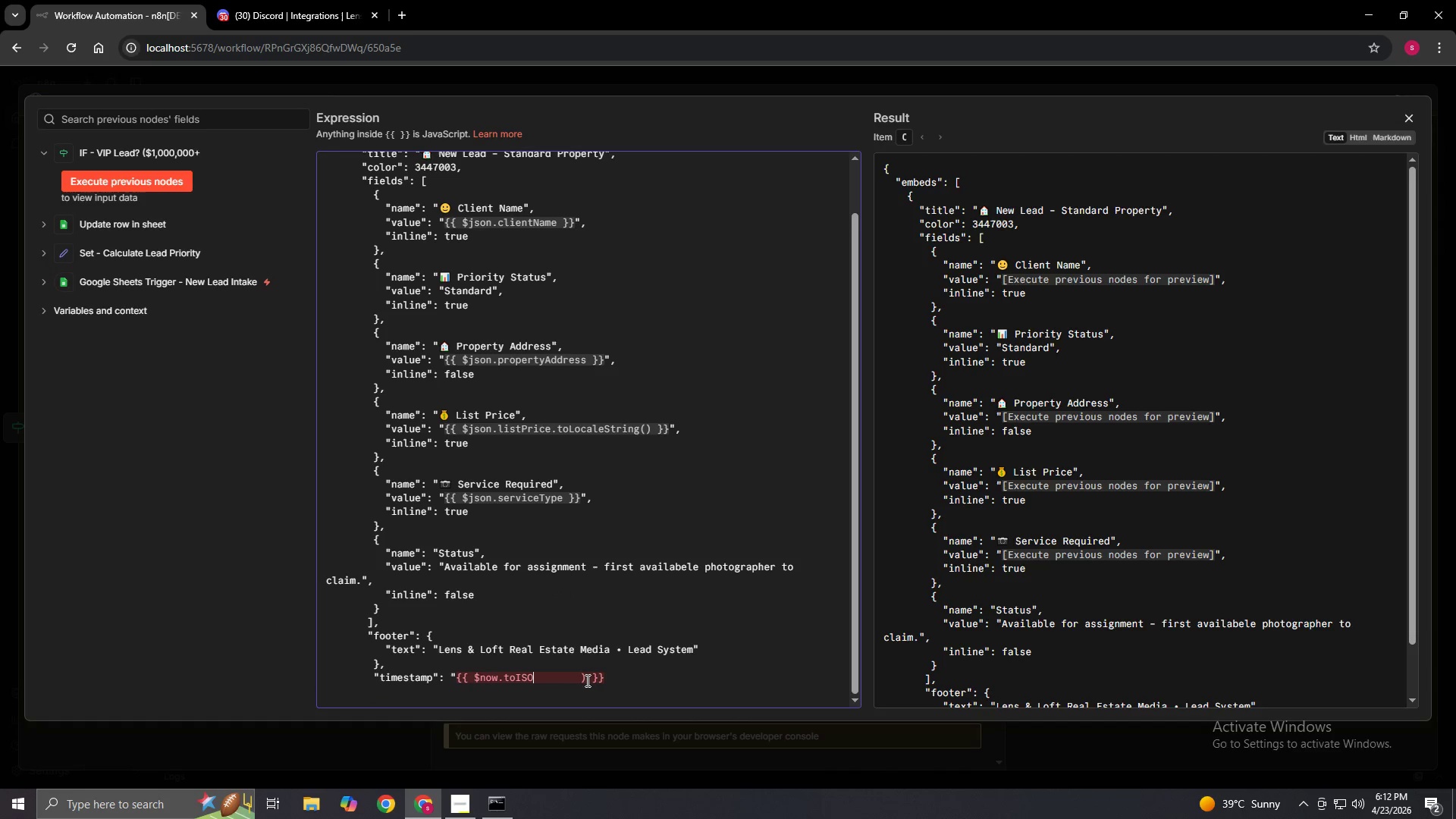 
key(Delete)
 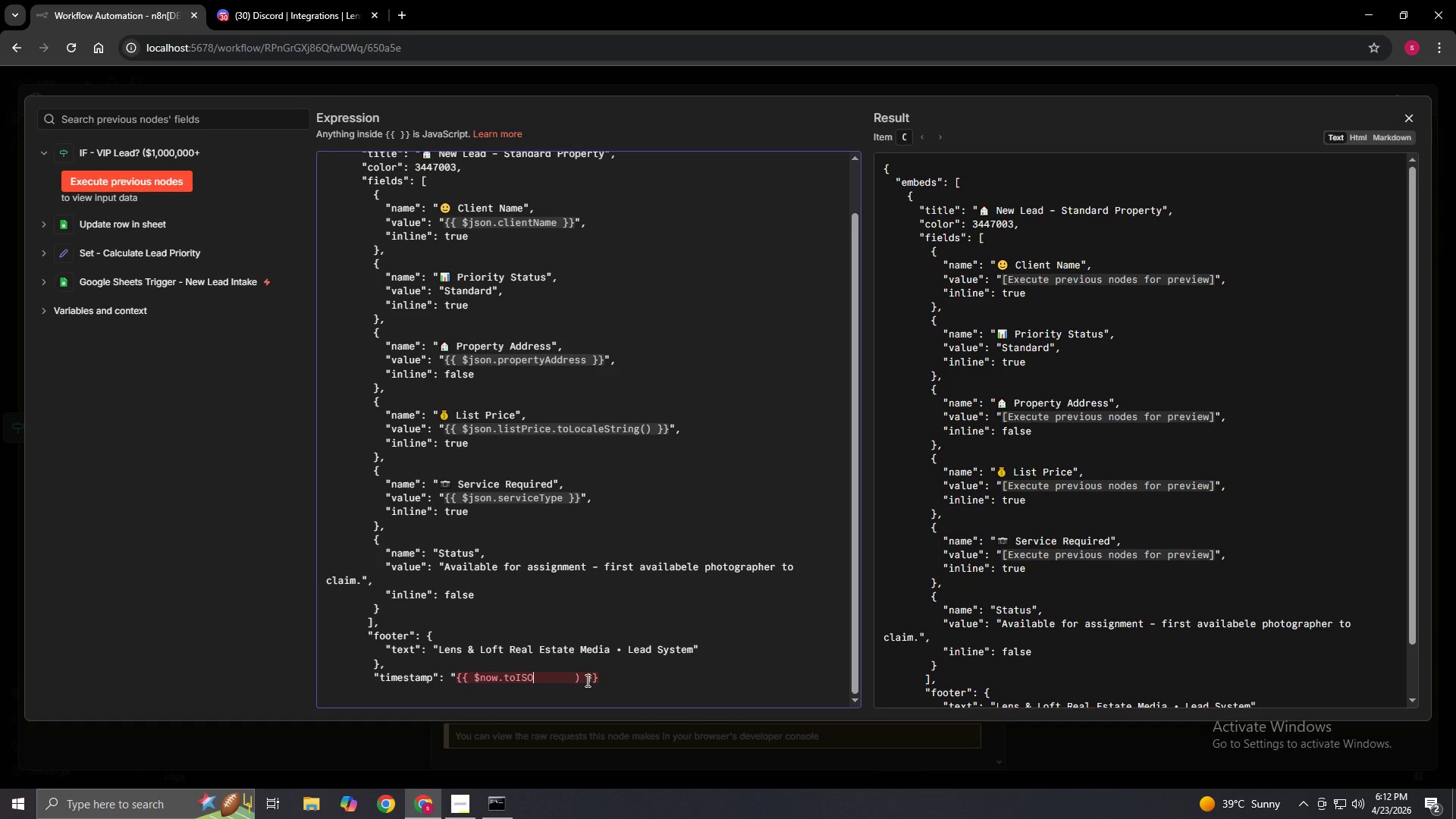 
key(Delete)
 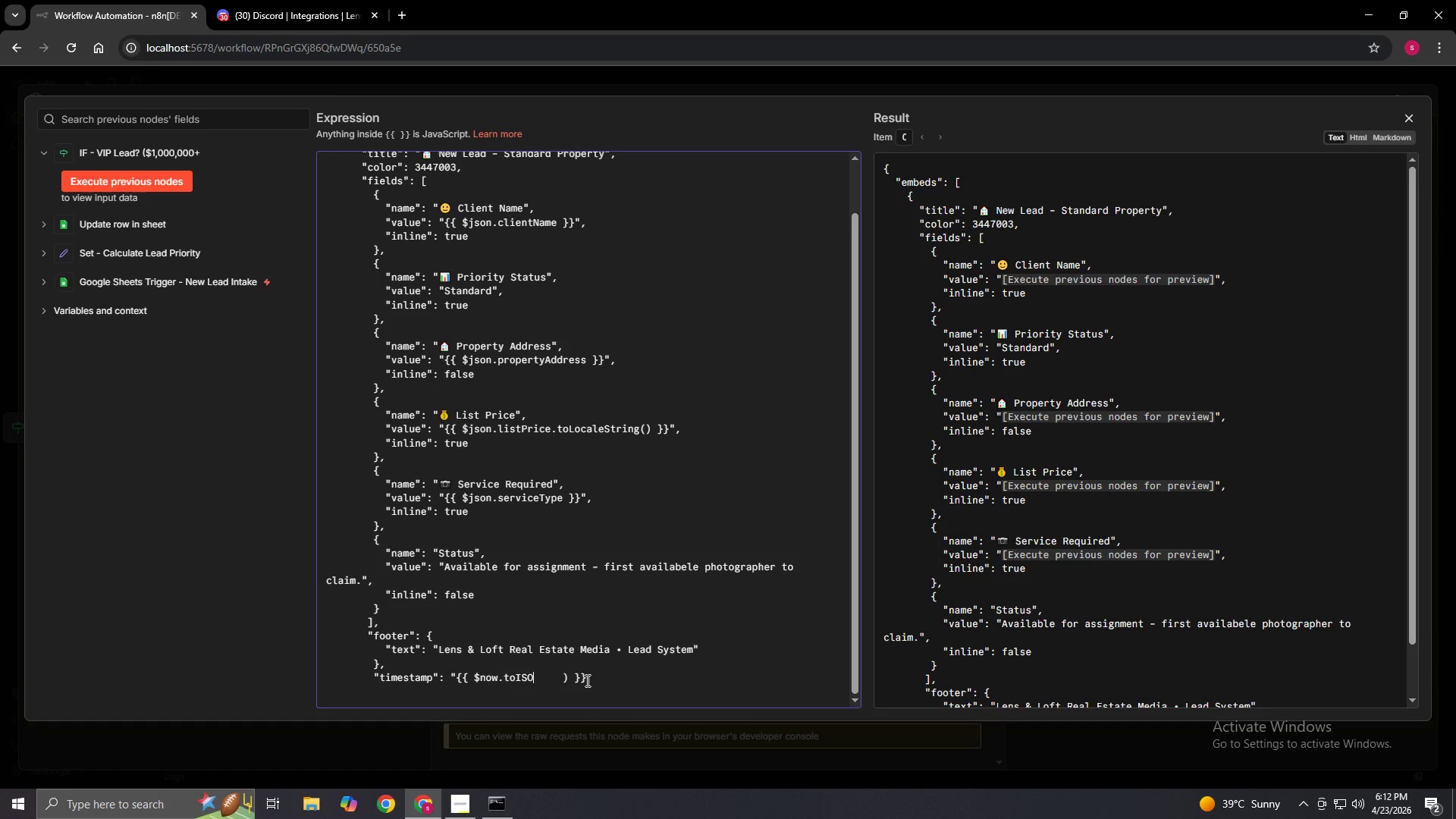 
key(Delete)
 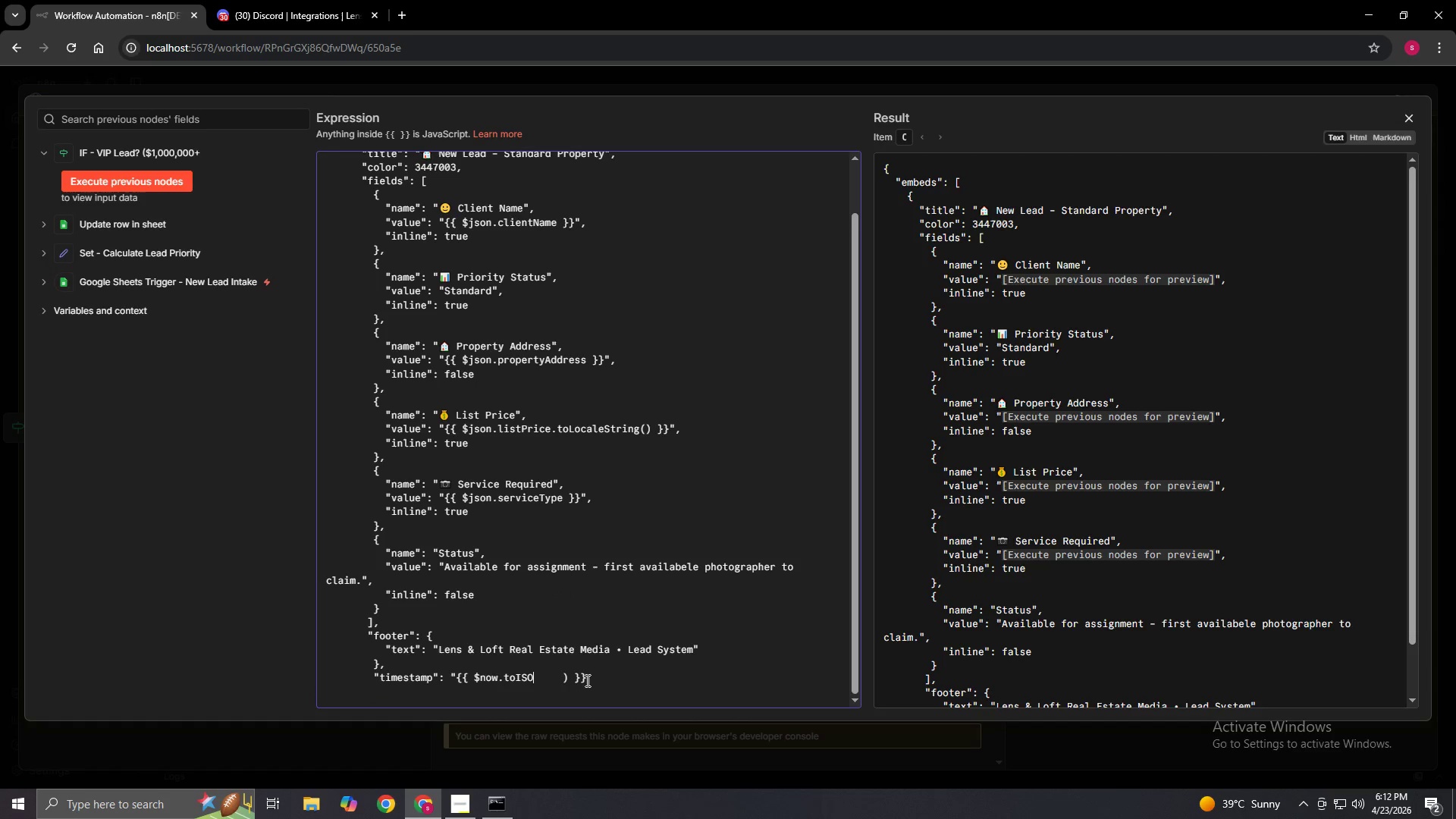 
key(Delete)
 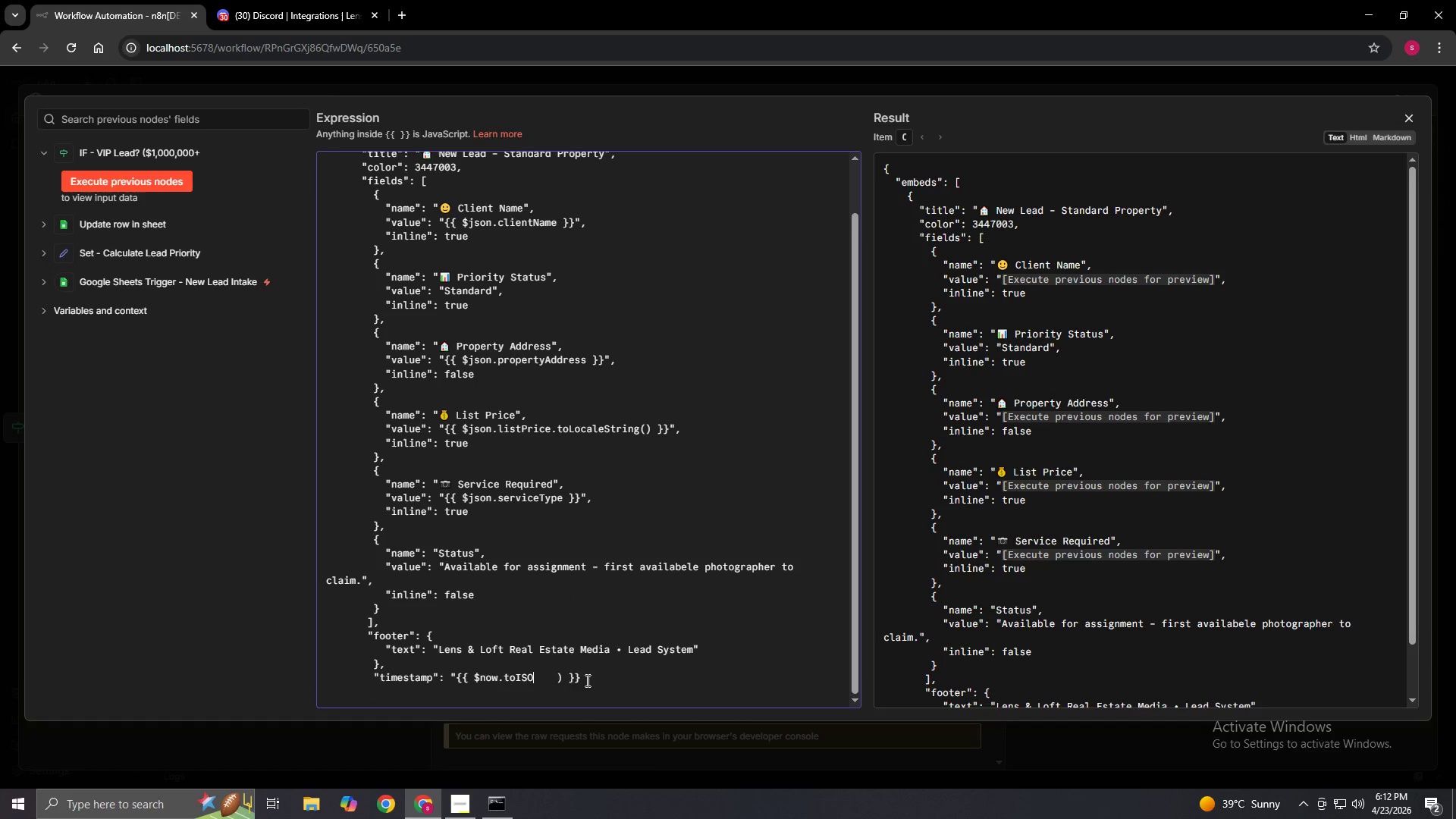 
key(Delete)
 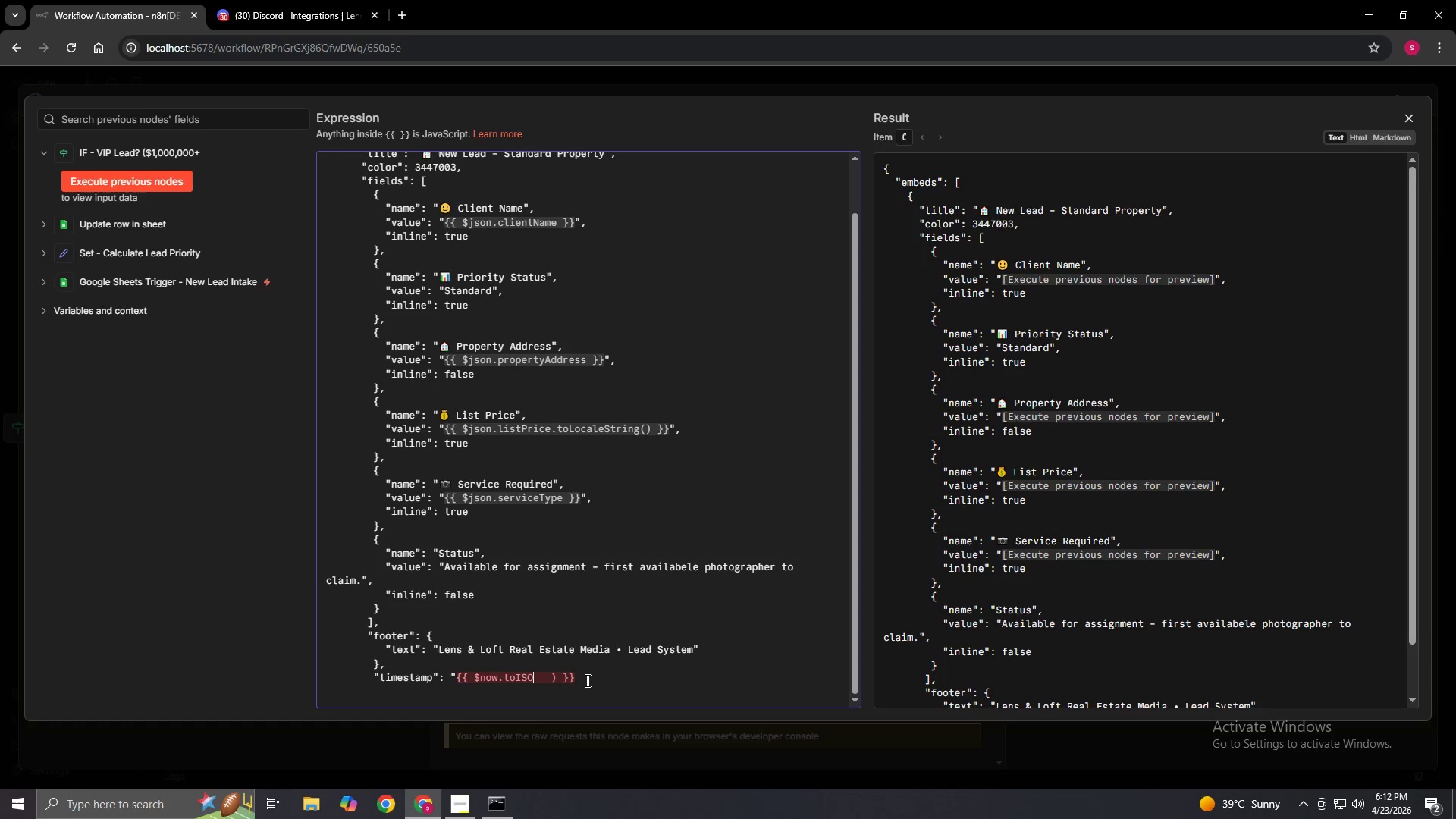 
key(Shift+9)
 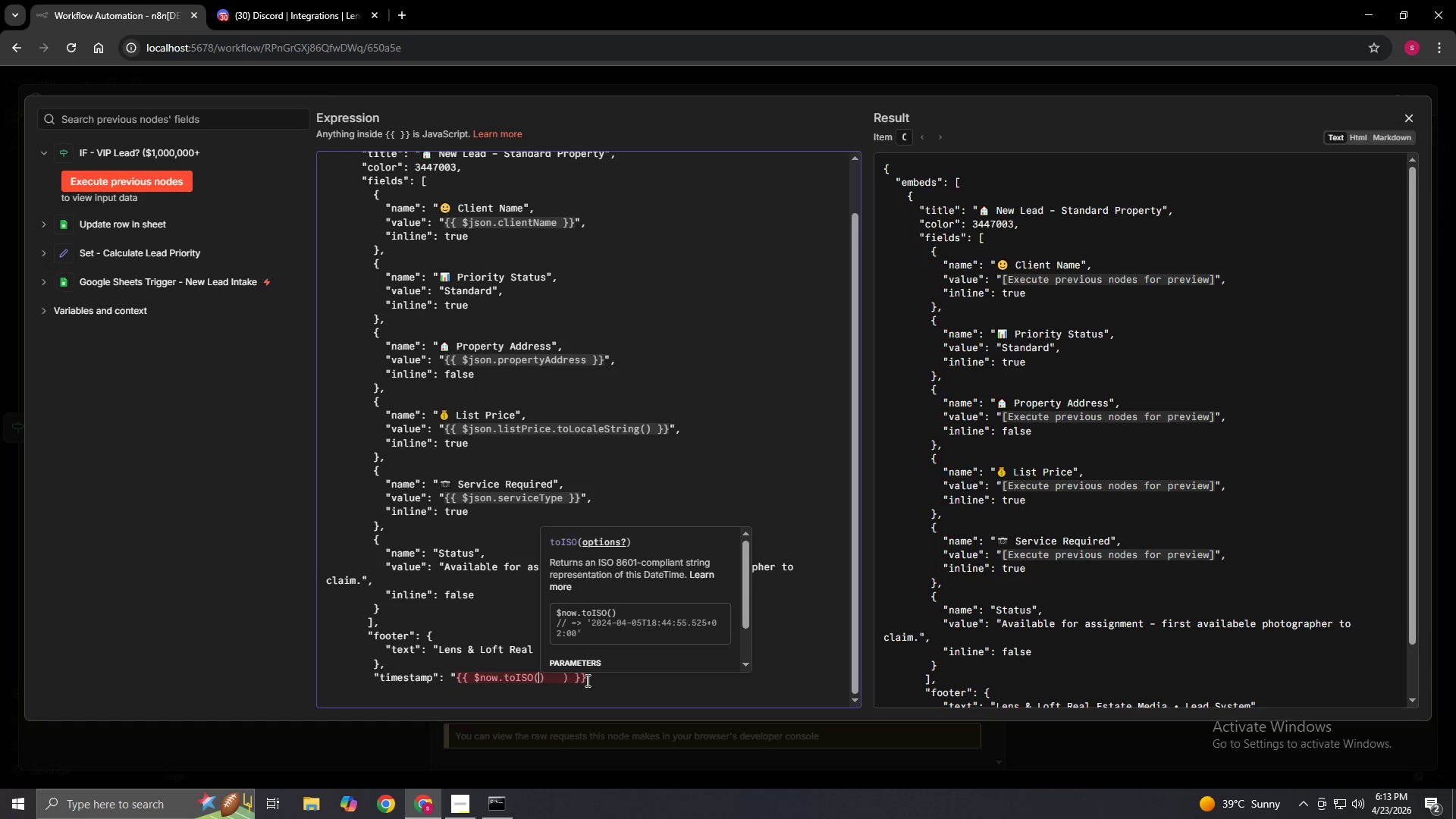 
key(ArrowRight)
 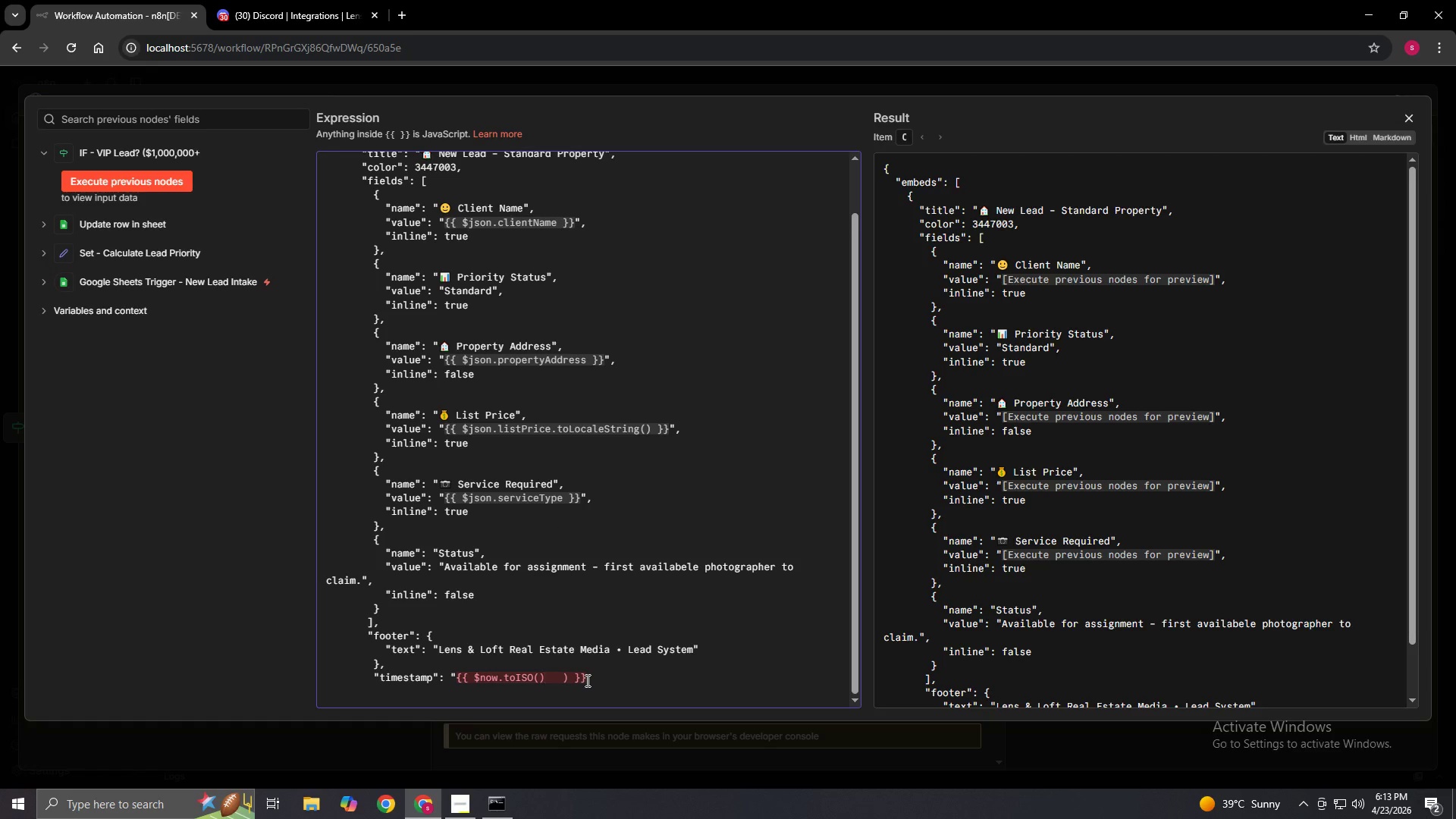 
key(Delete)
 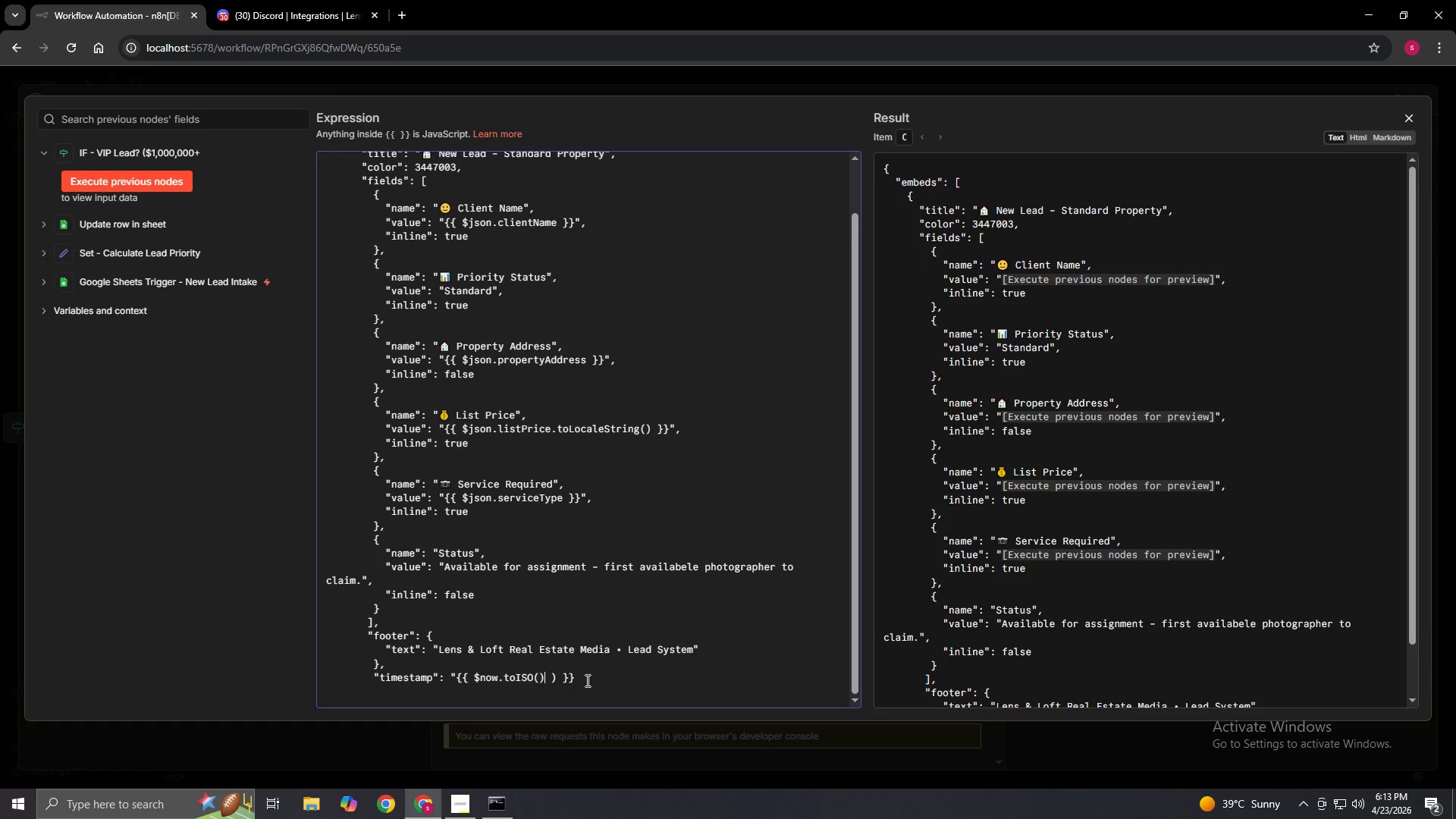 
key(Delete)
 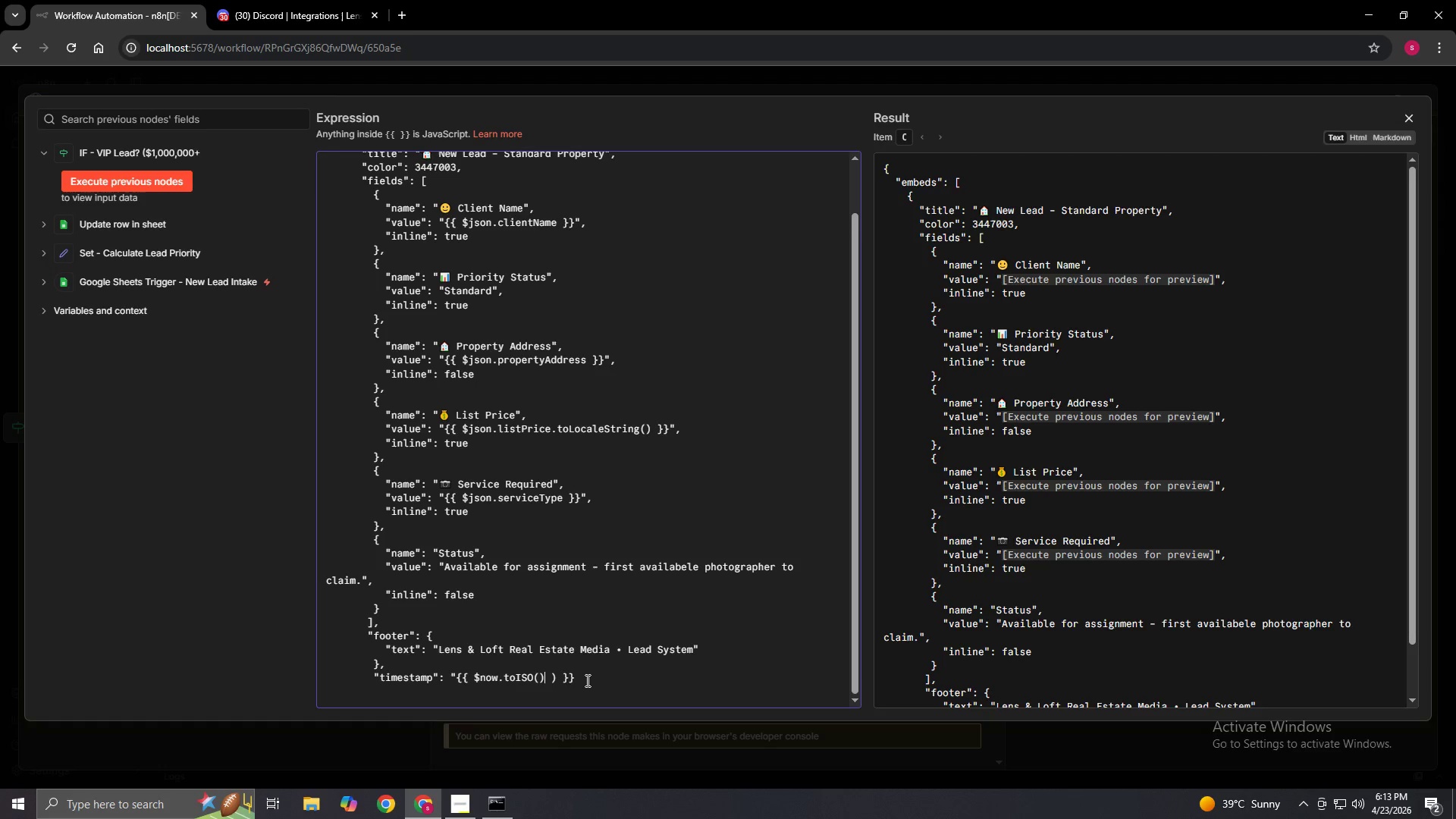 
key(Delete)
 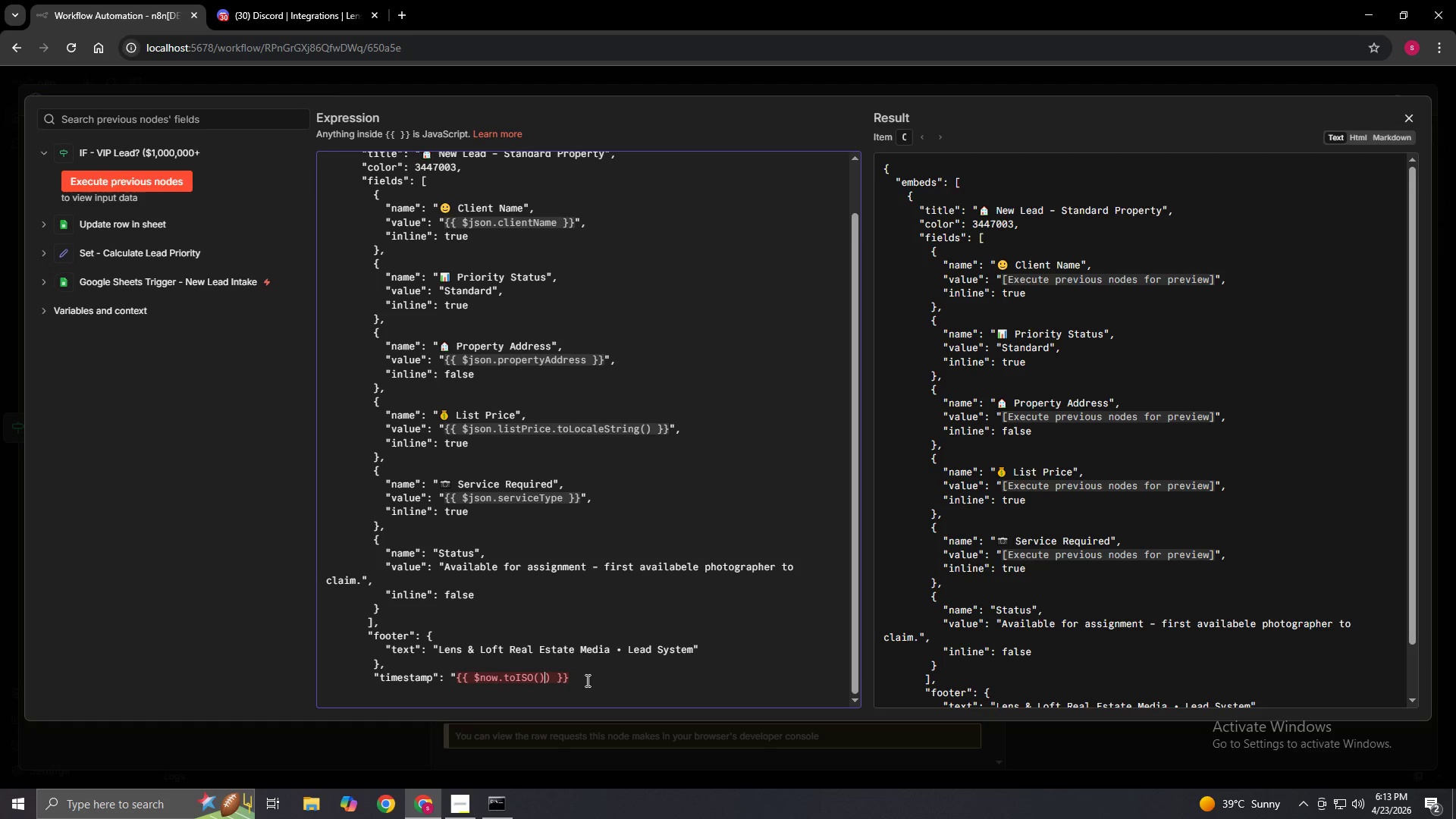 
key(Delete)
 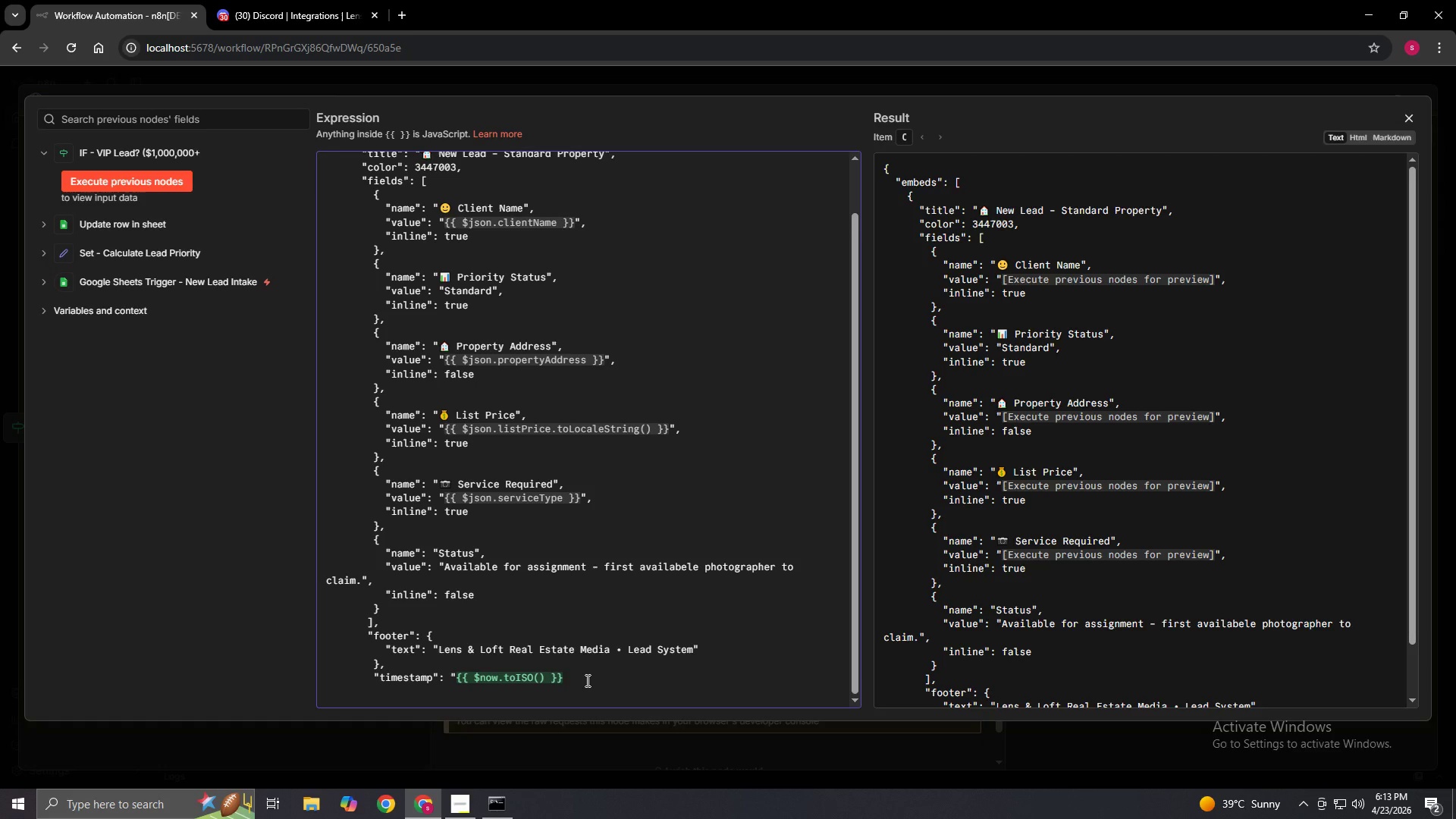 
key(ArrowDown)
 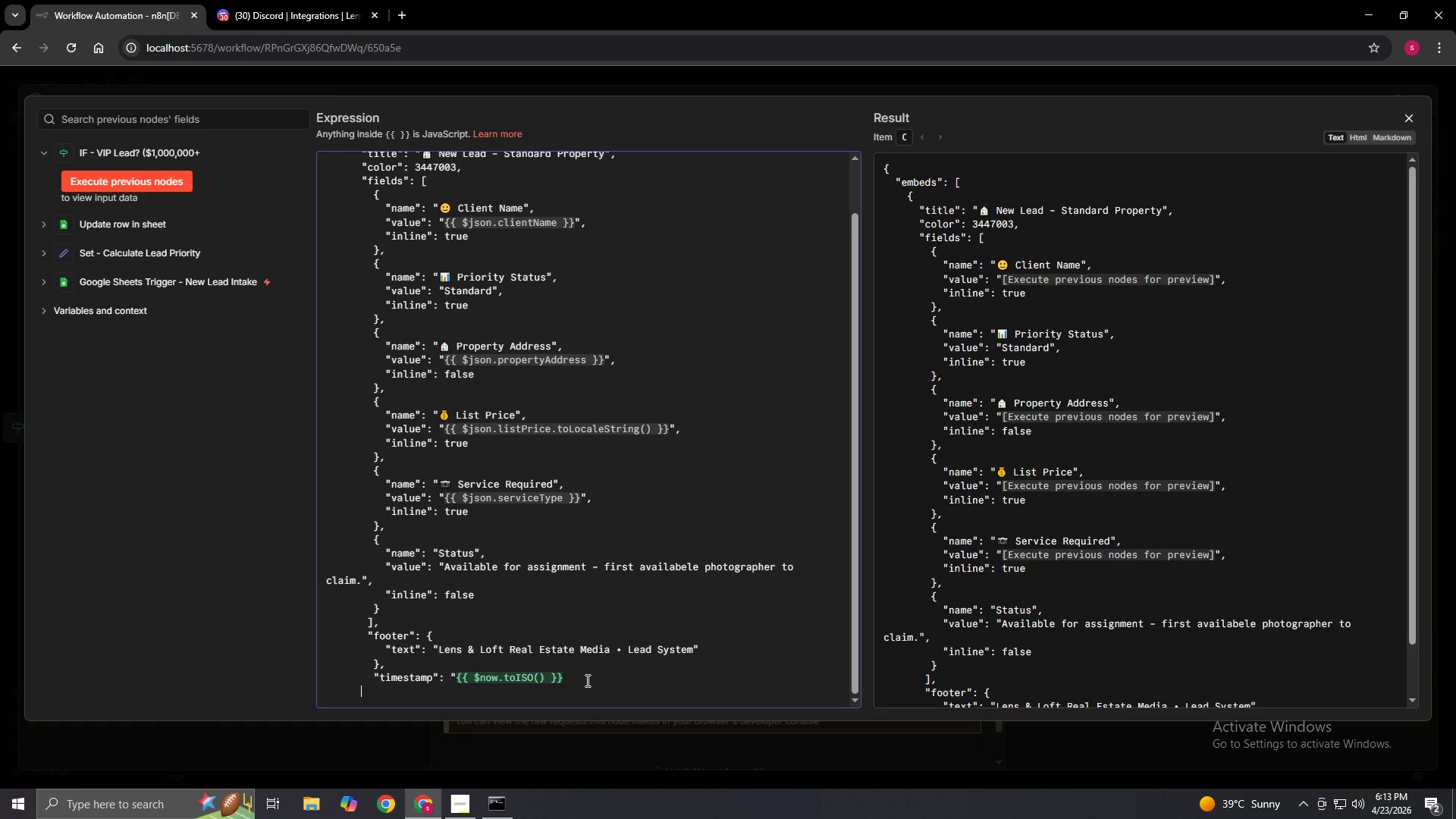 
key(Shift+BracketRight)
 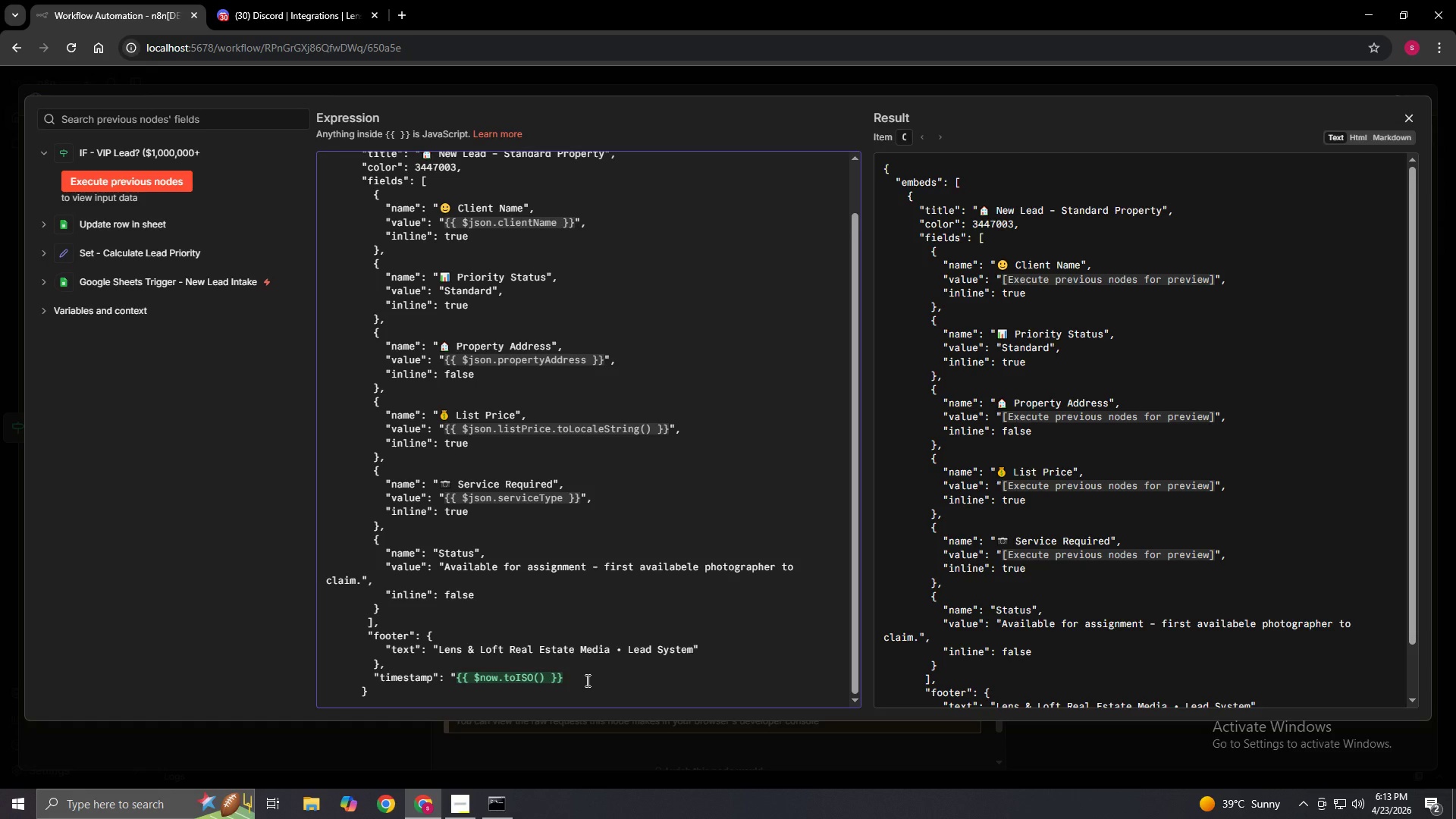 
key(Enter)
 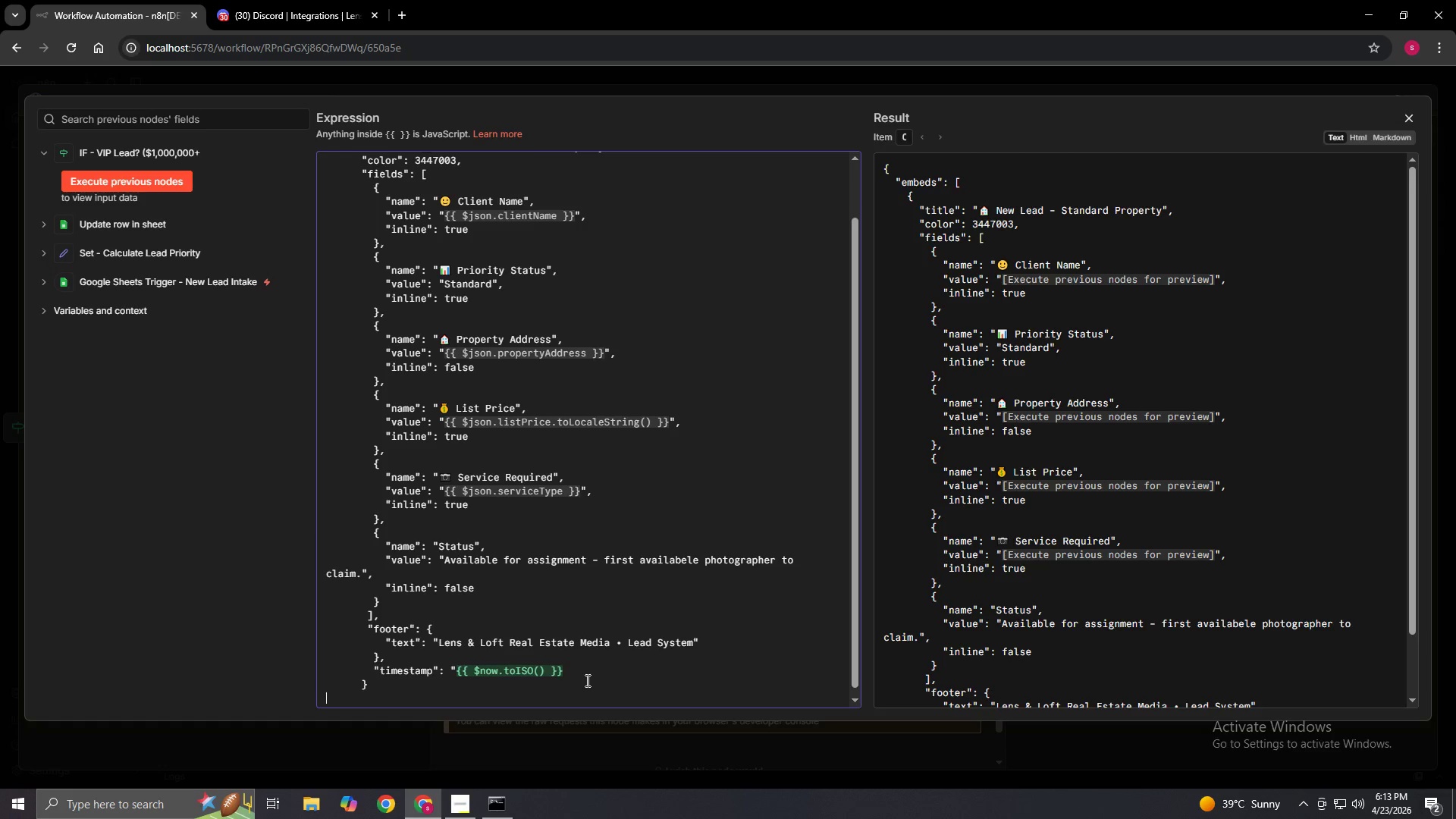 
key(Space)
 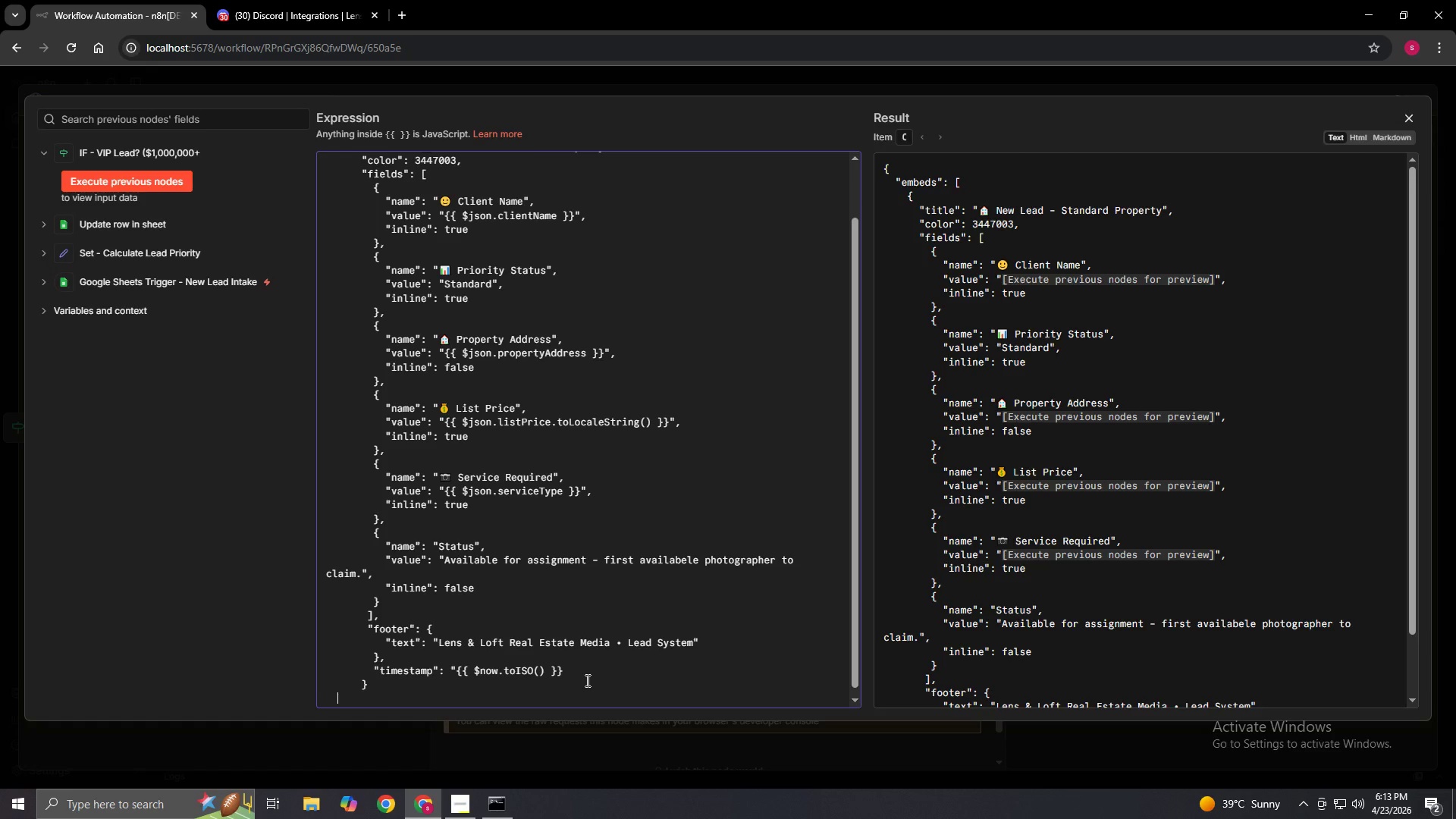 
key(Space)
 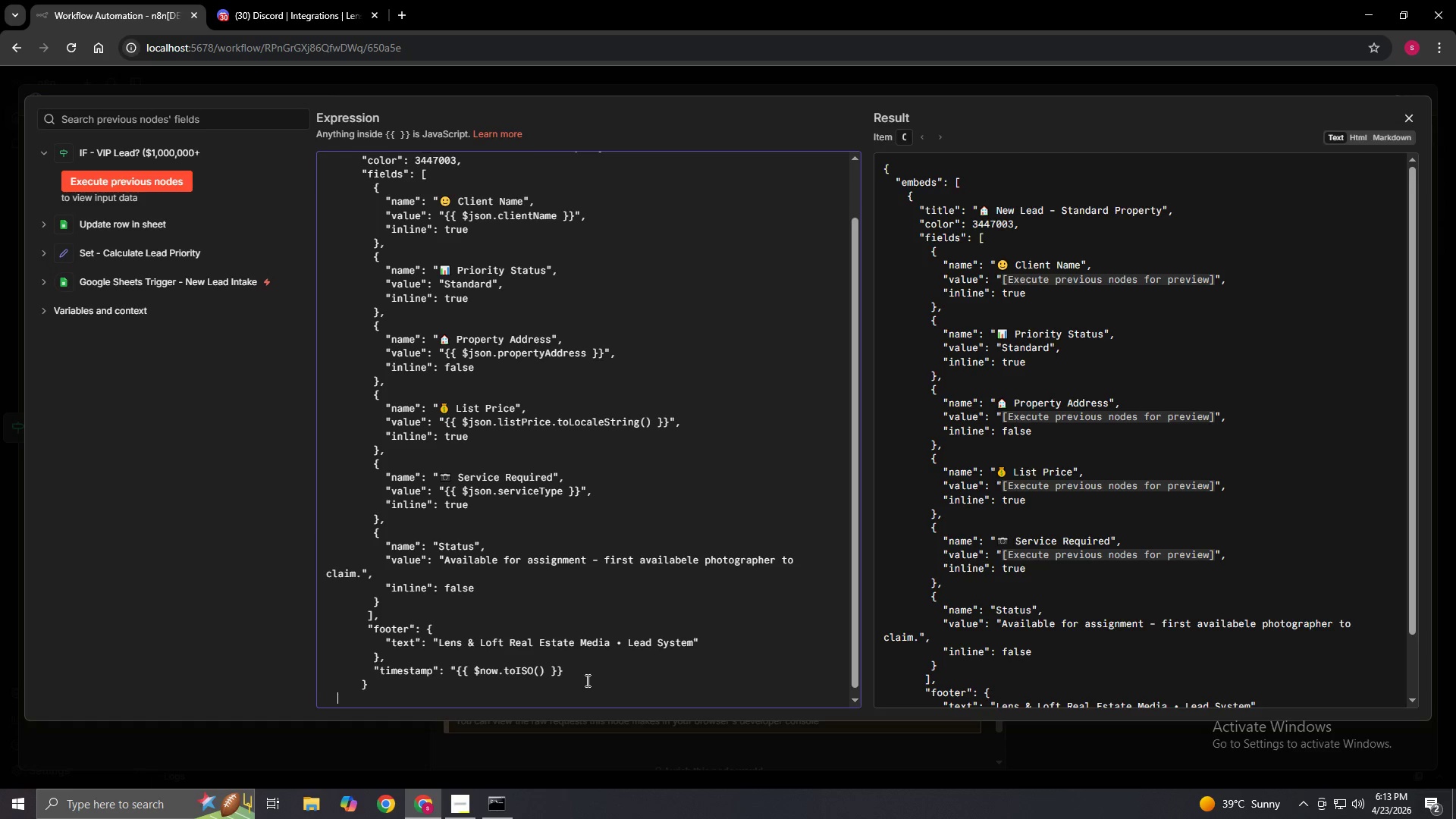 
key(Space)
 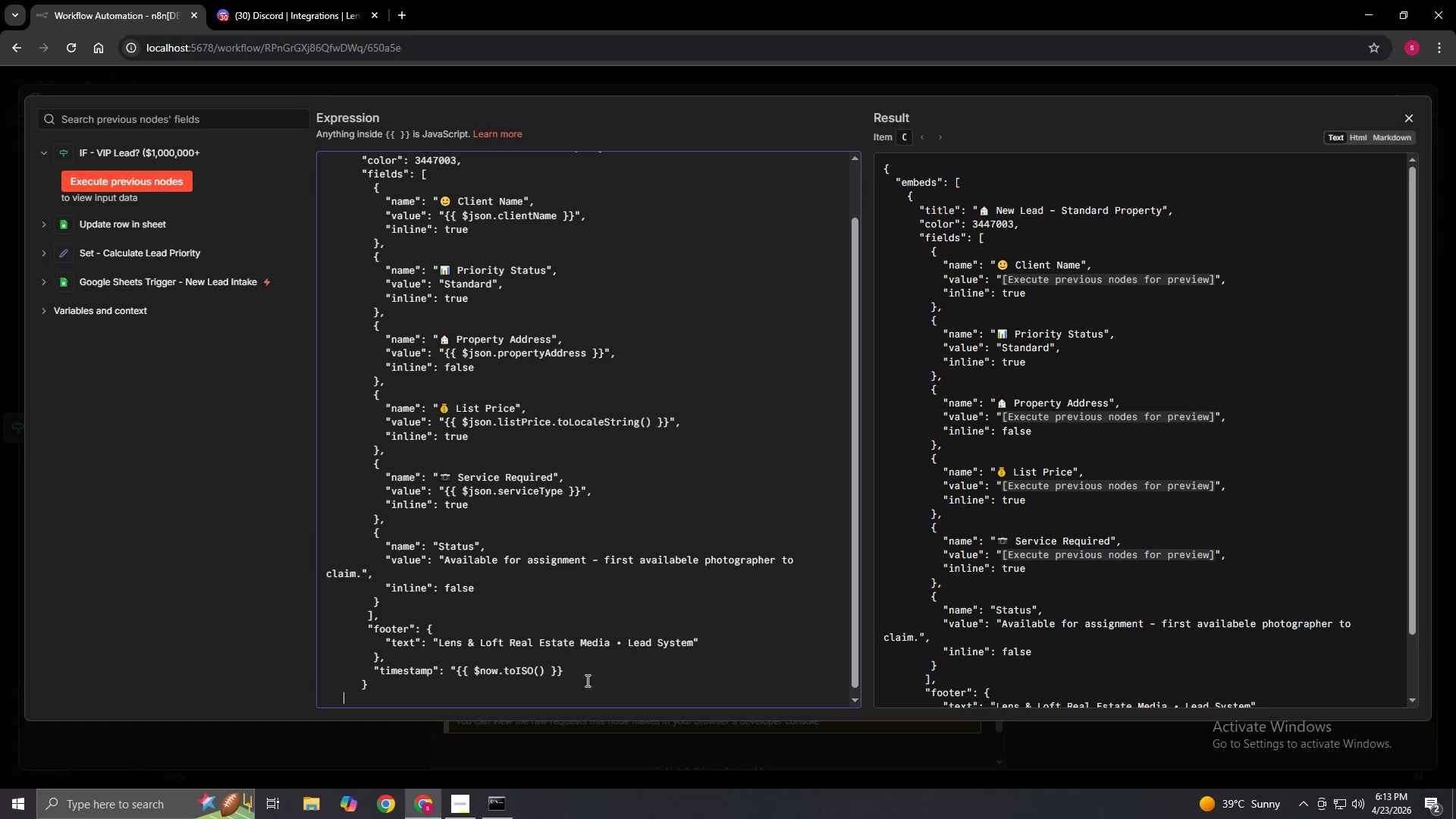 
key(Space)
 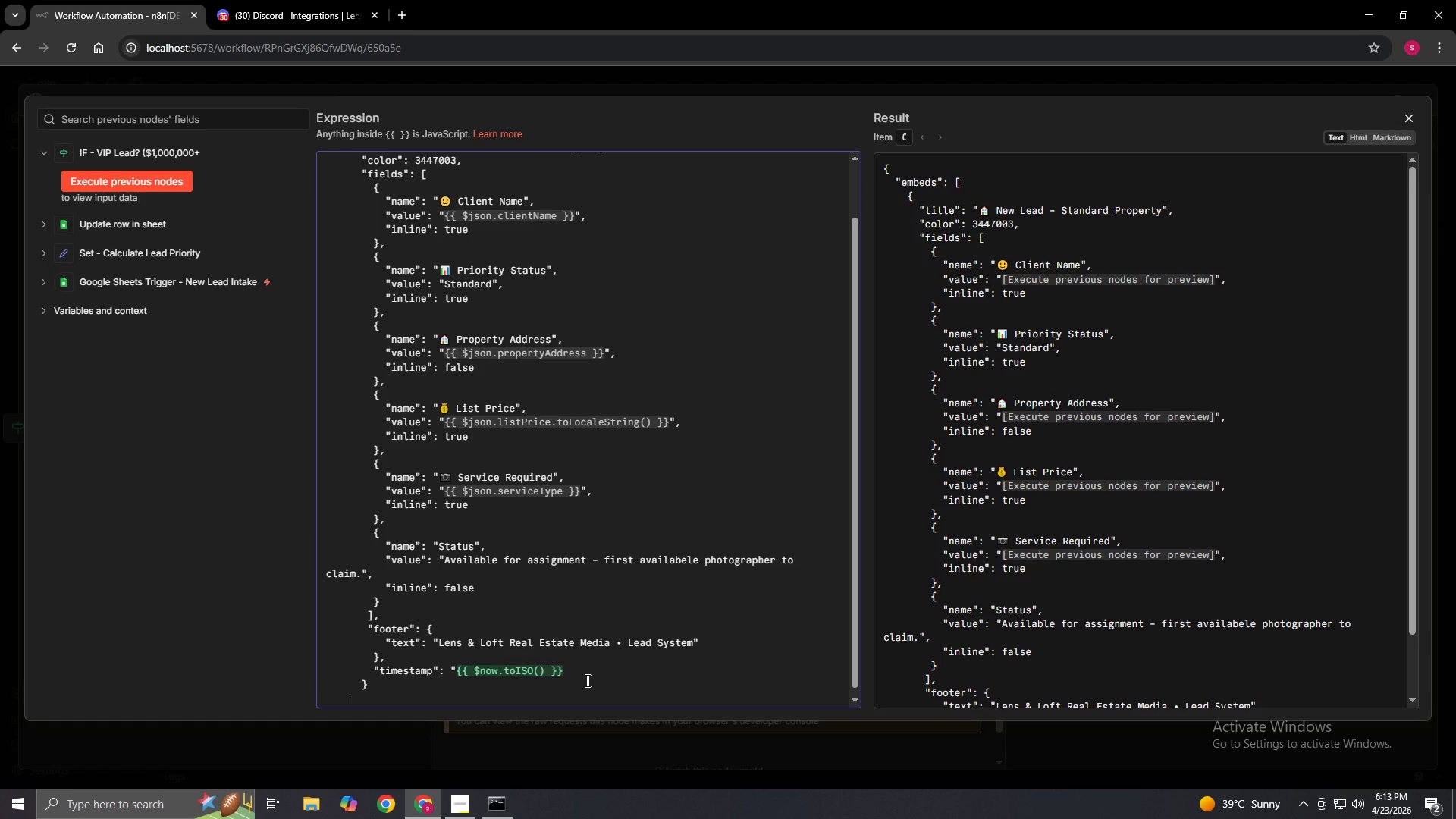 
key(Space)
 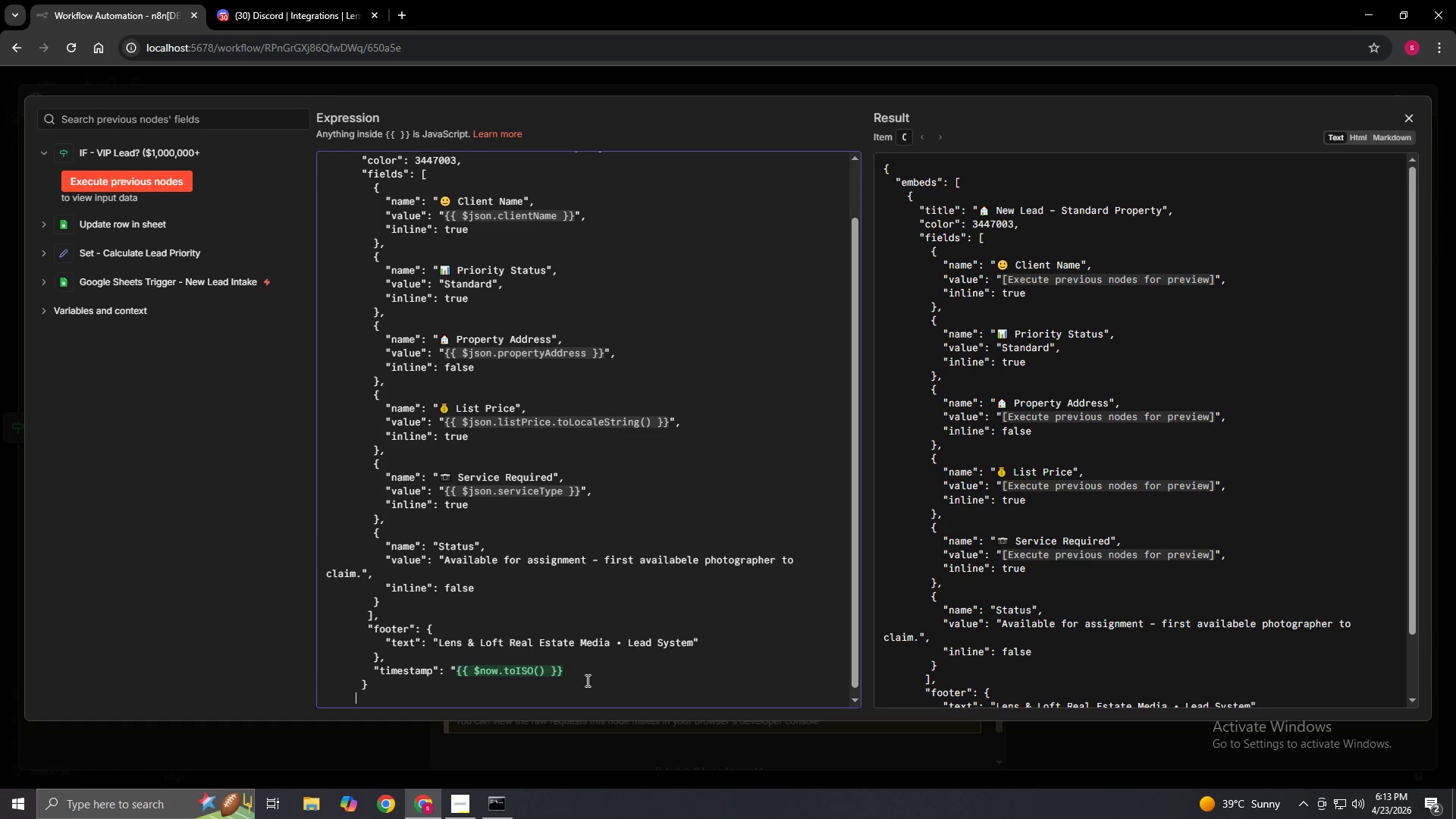 
key(BracketRight)
 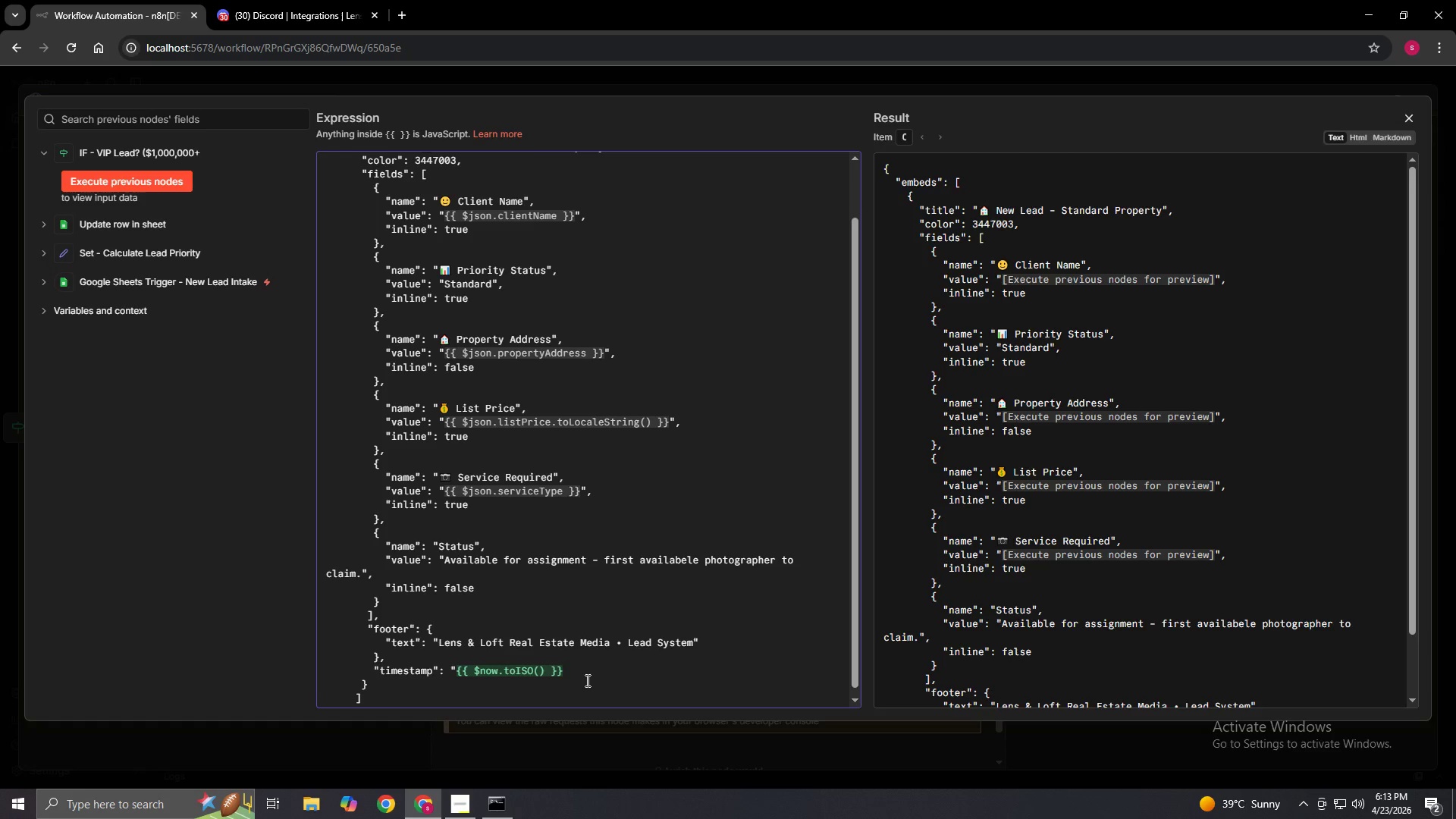 
key(Enter)
 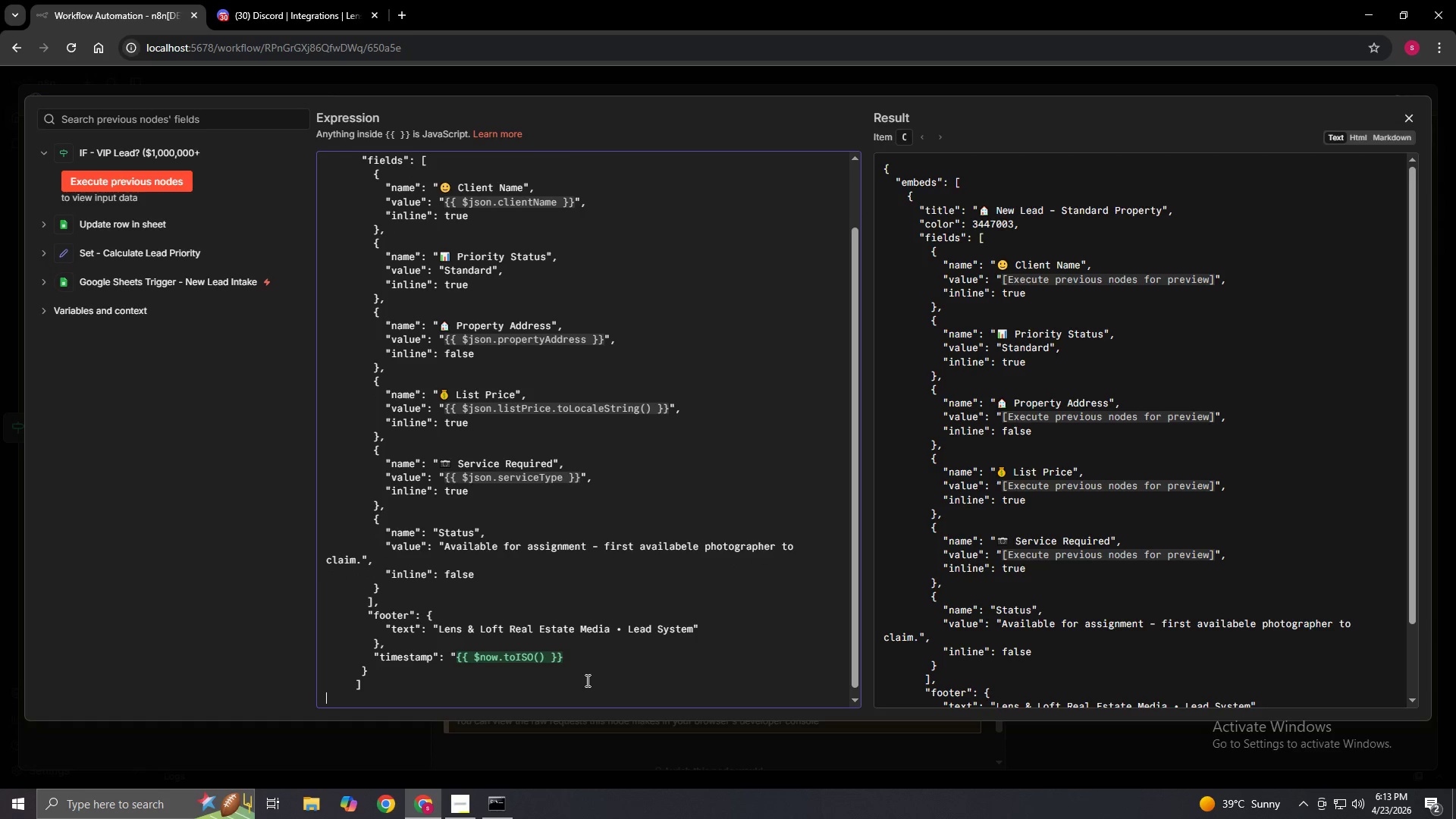 
key(Shift+BracketRight)
 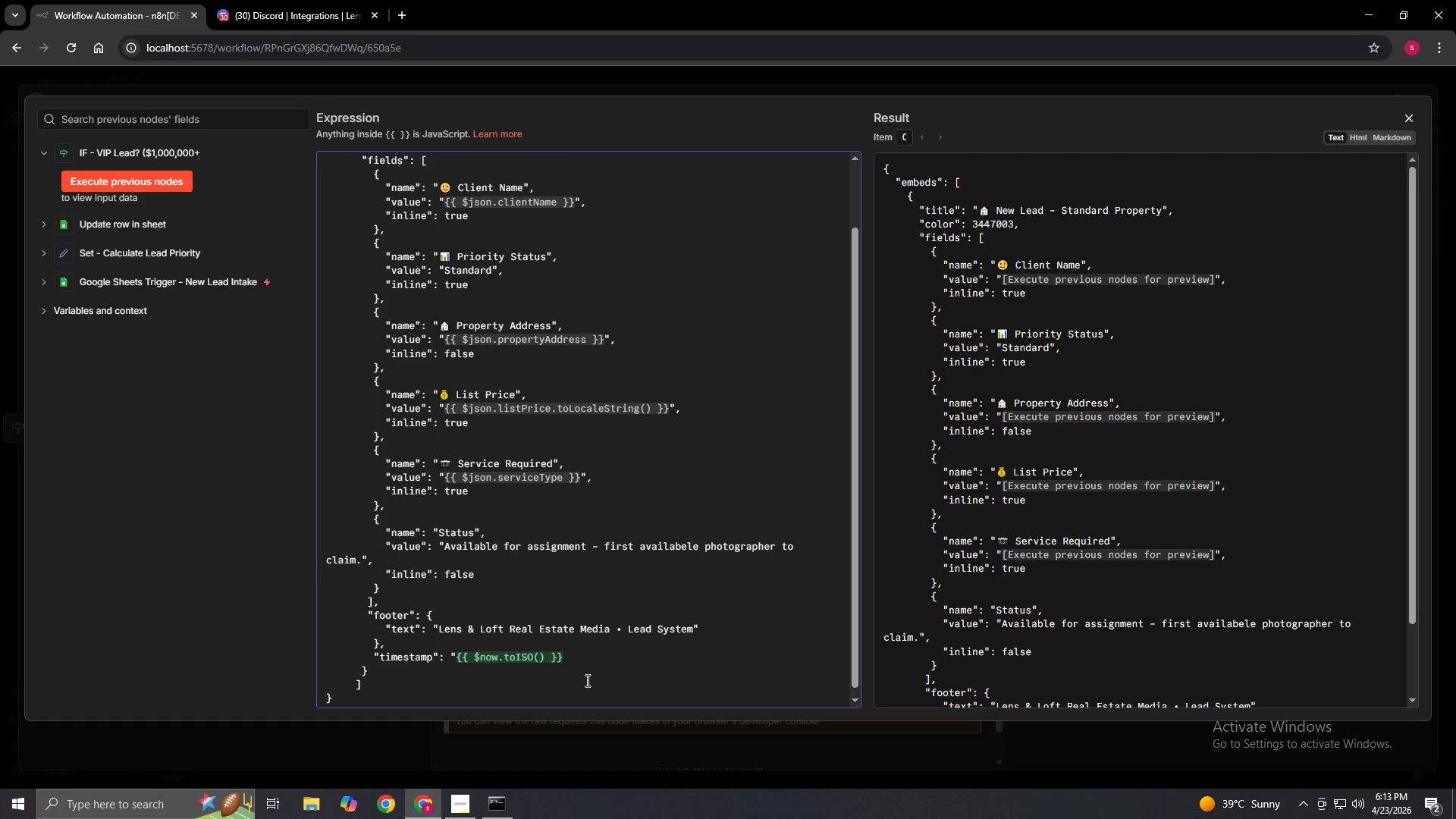 
key(Space)
 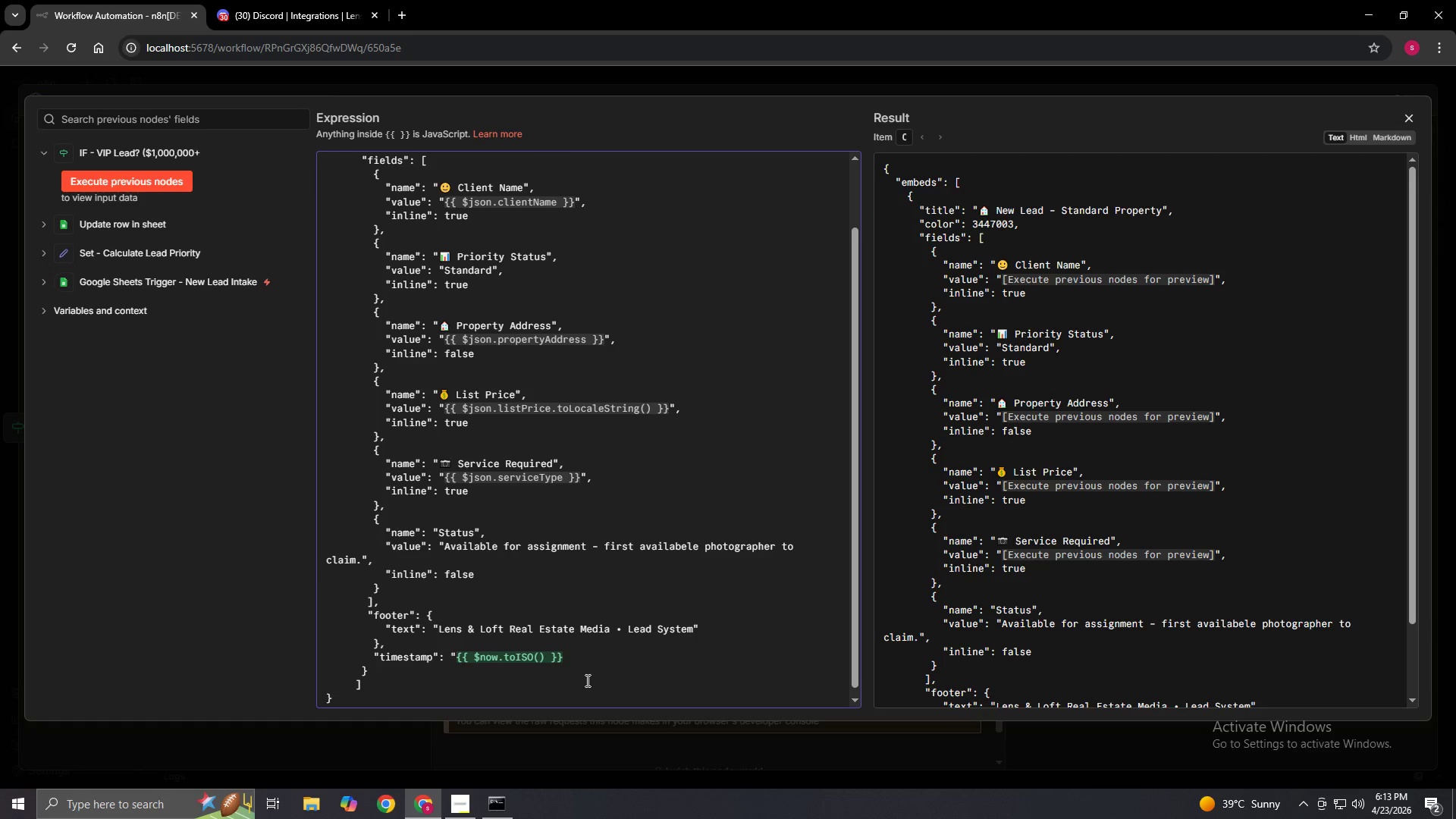 
key(ArrowLeft)
 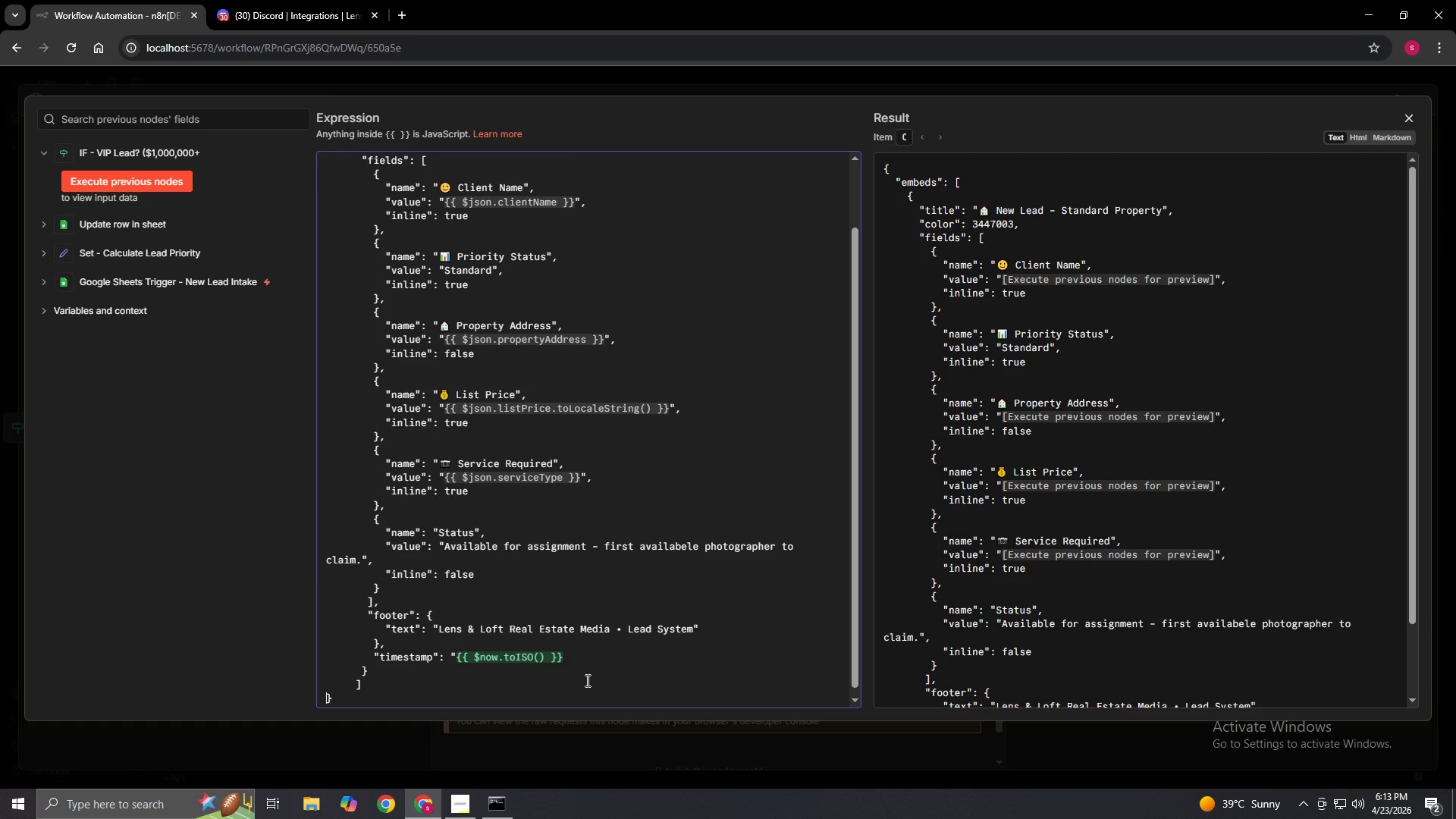 
key(ArrowLeft)
 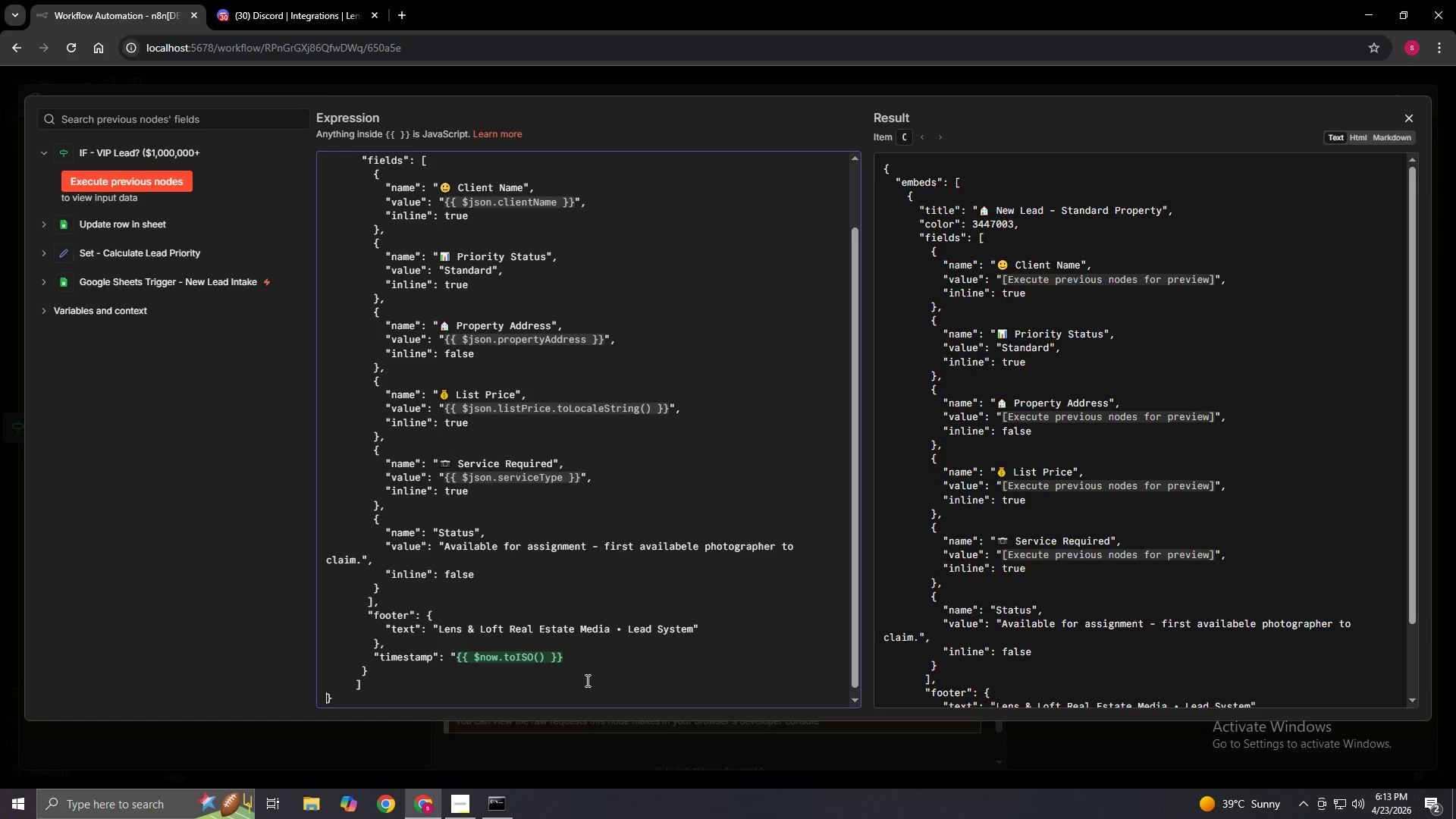 
key(ArrowRight)
 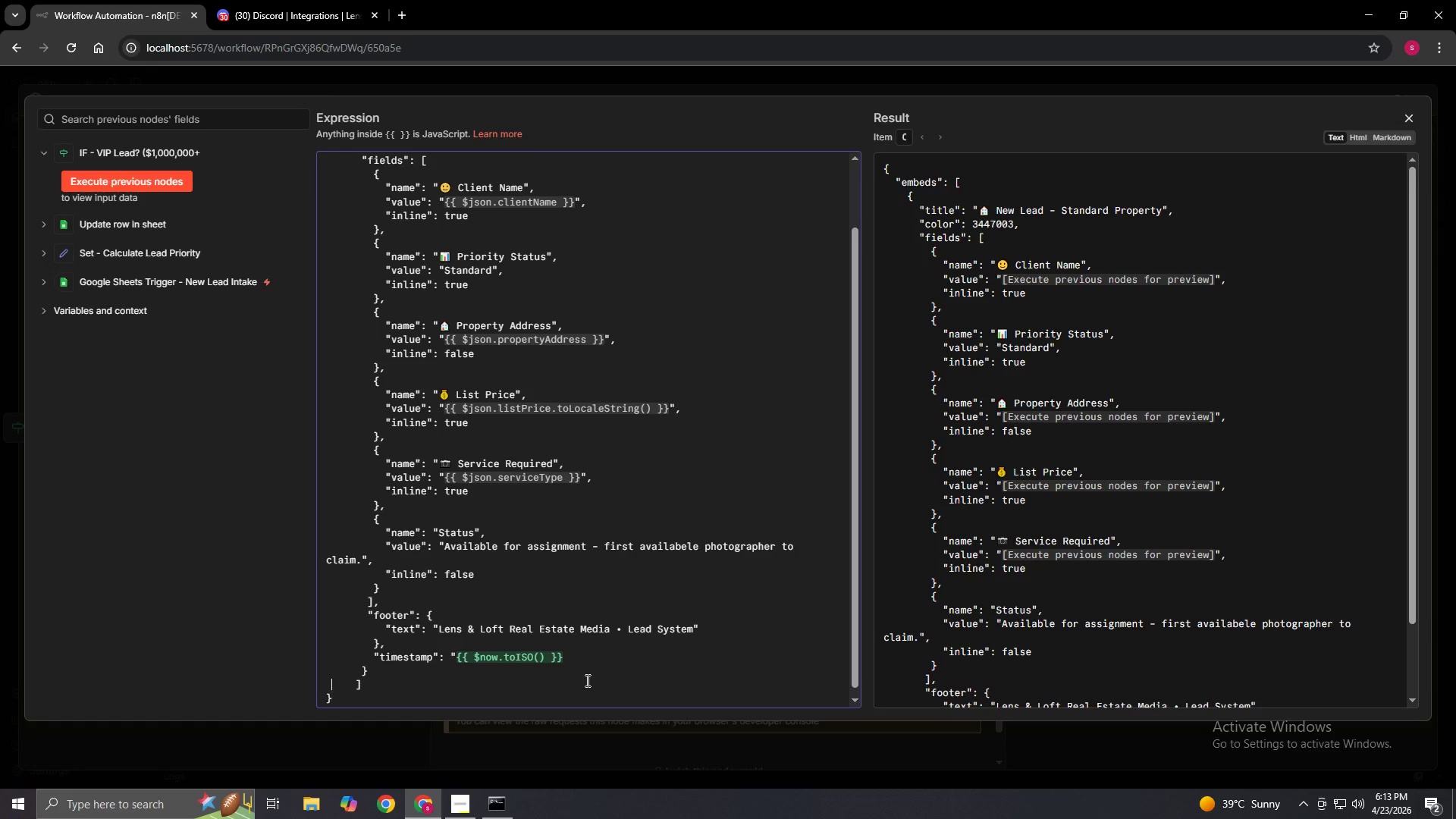 
key(ArrowUp)
 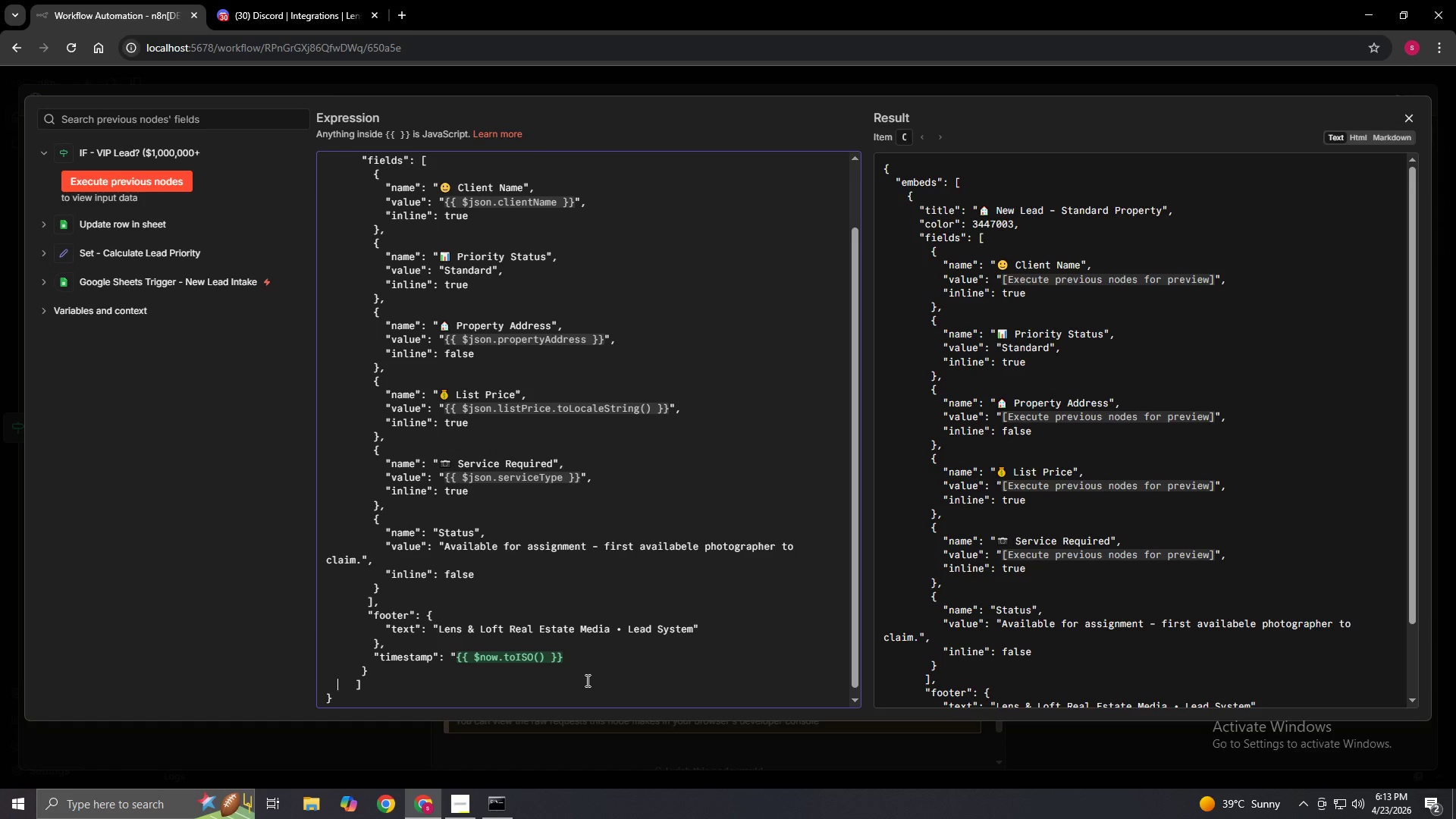 
key(ArrowRight)
 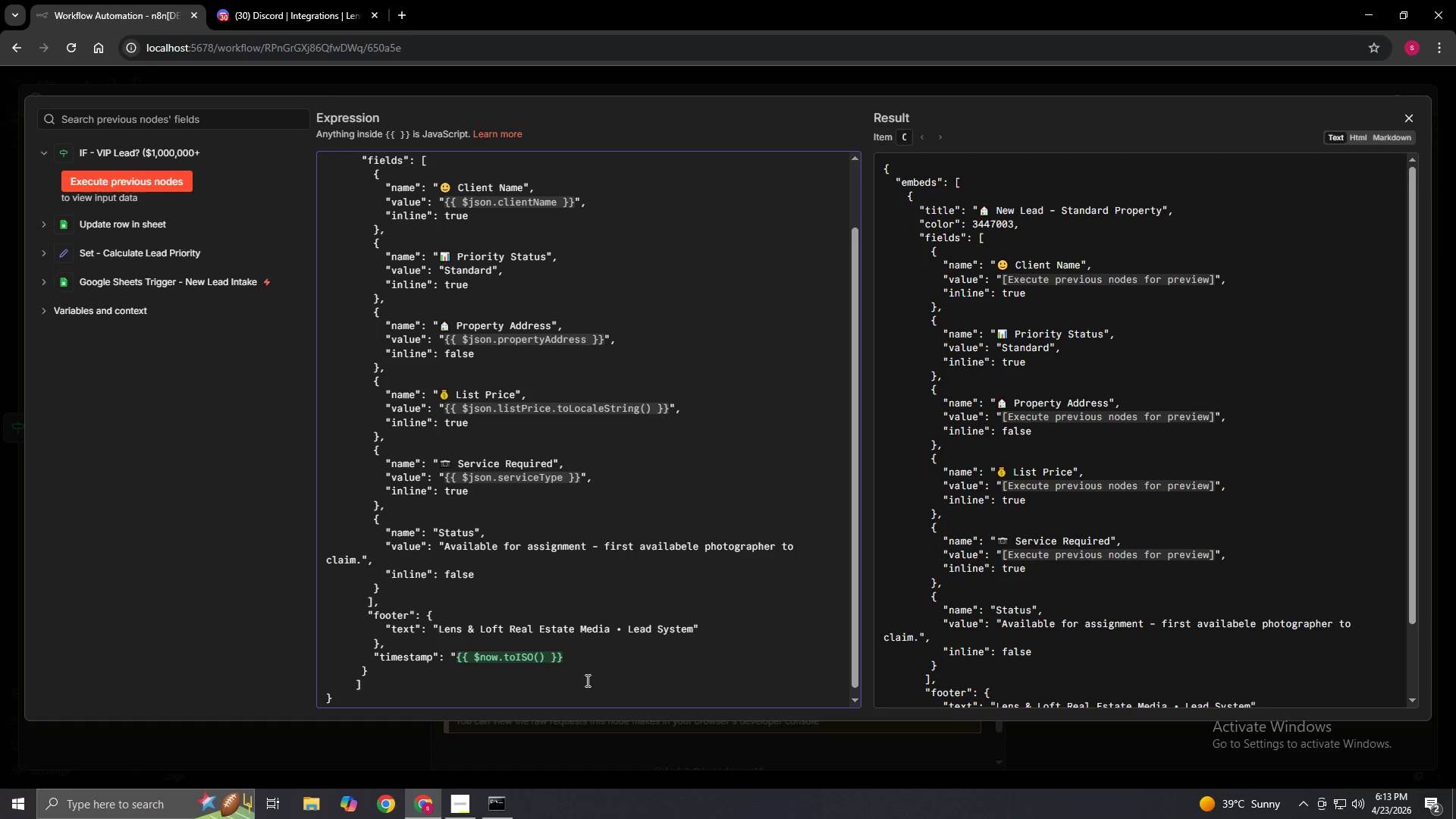 
key(Delete)
 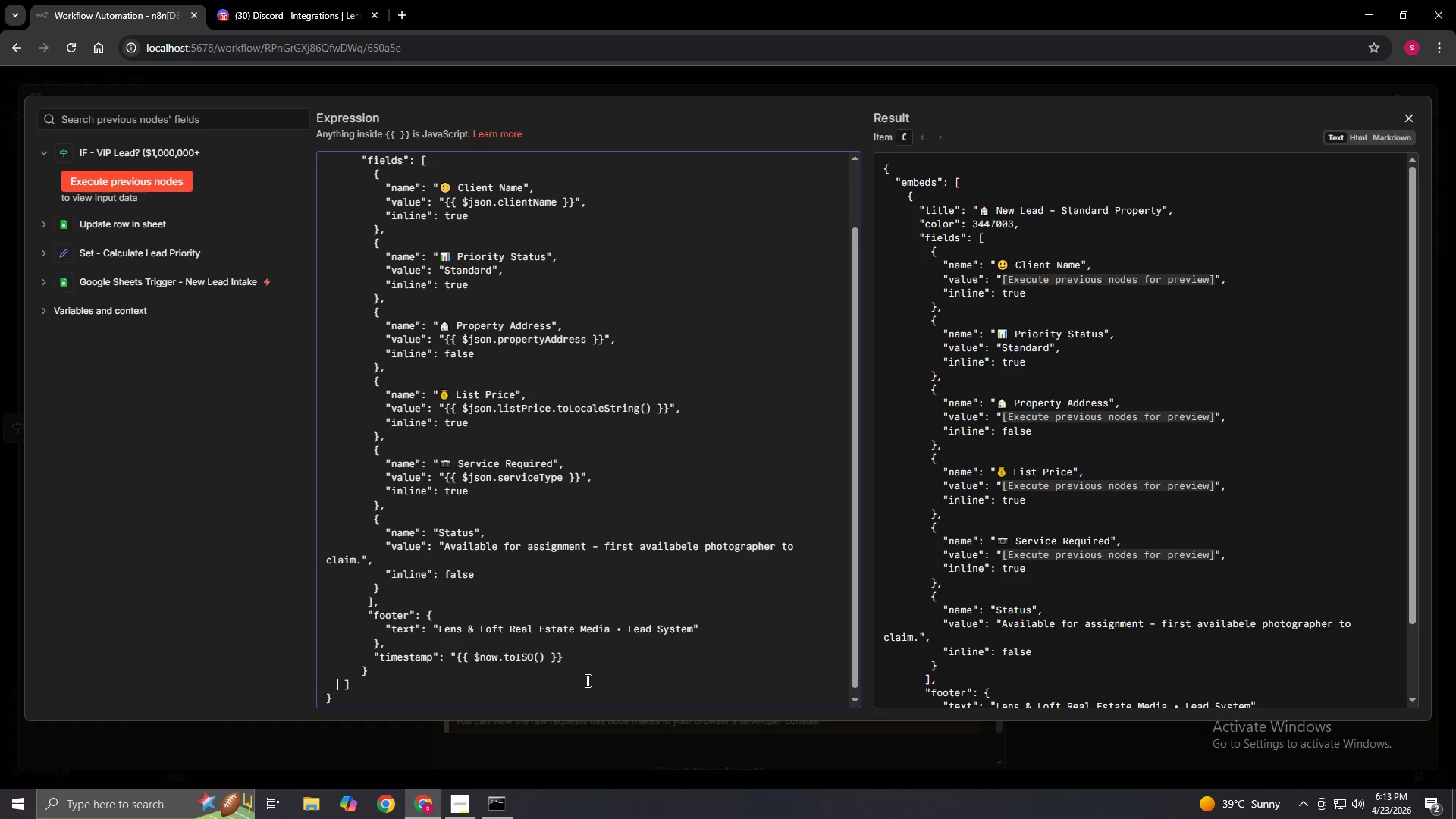 
key(Delete)
 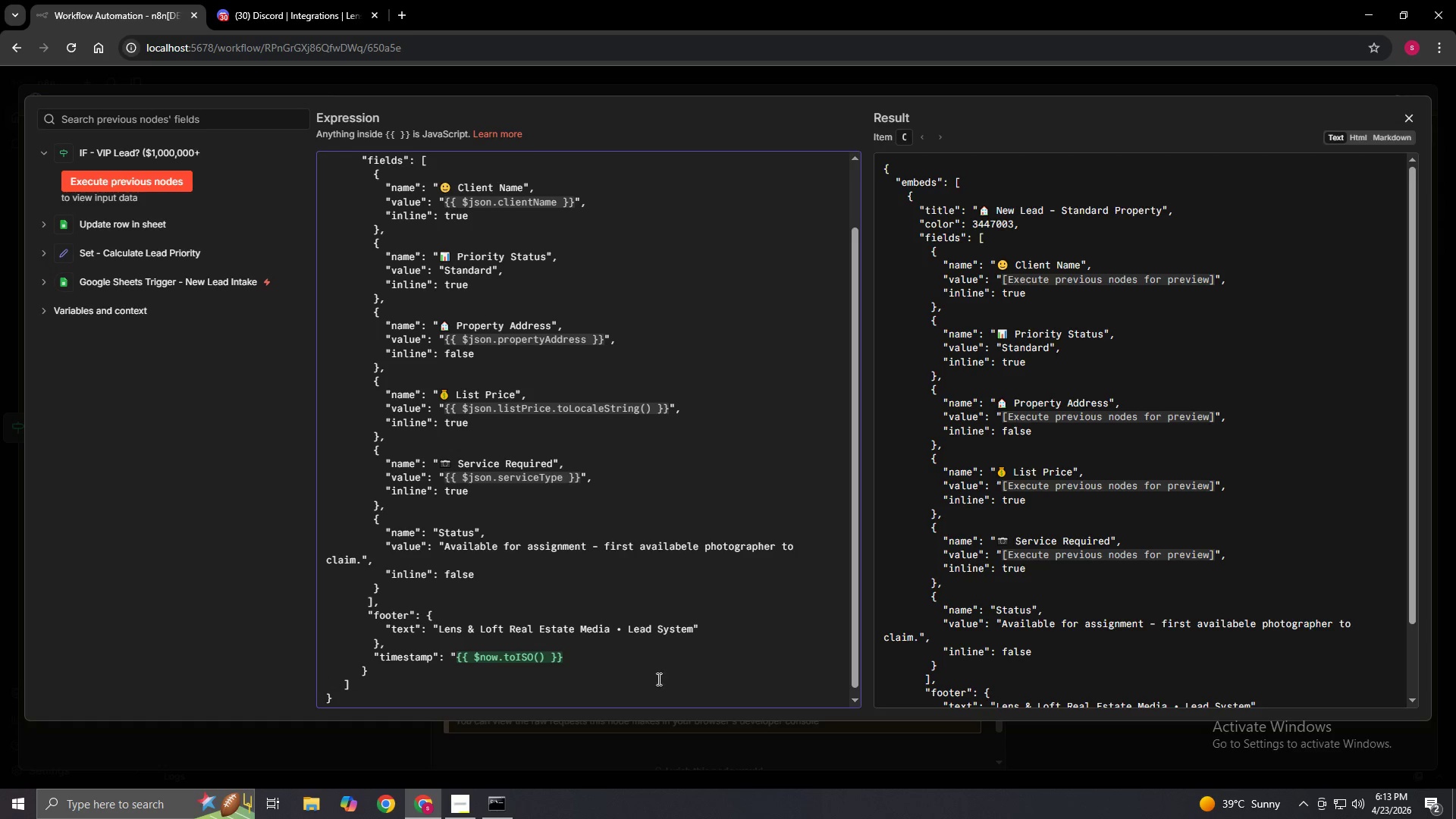 
wait(6.7)
 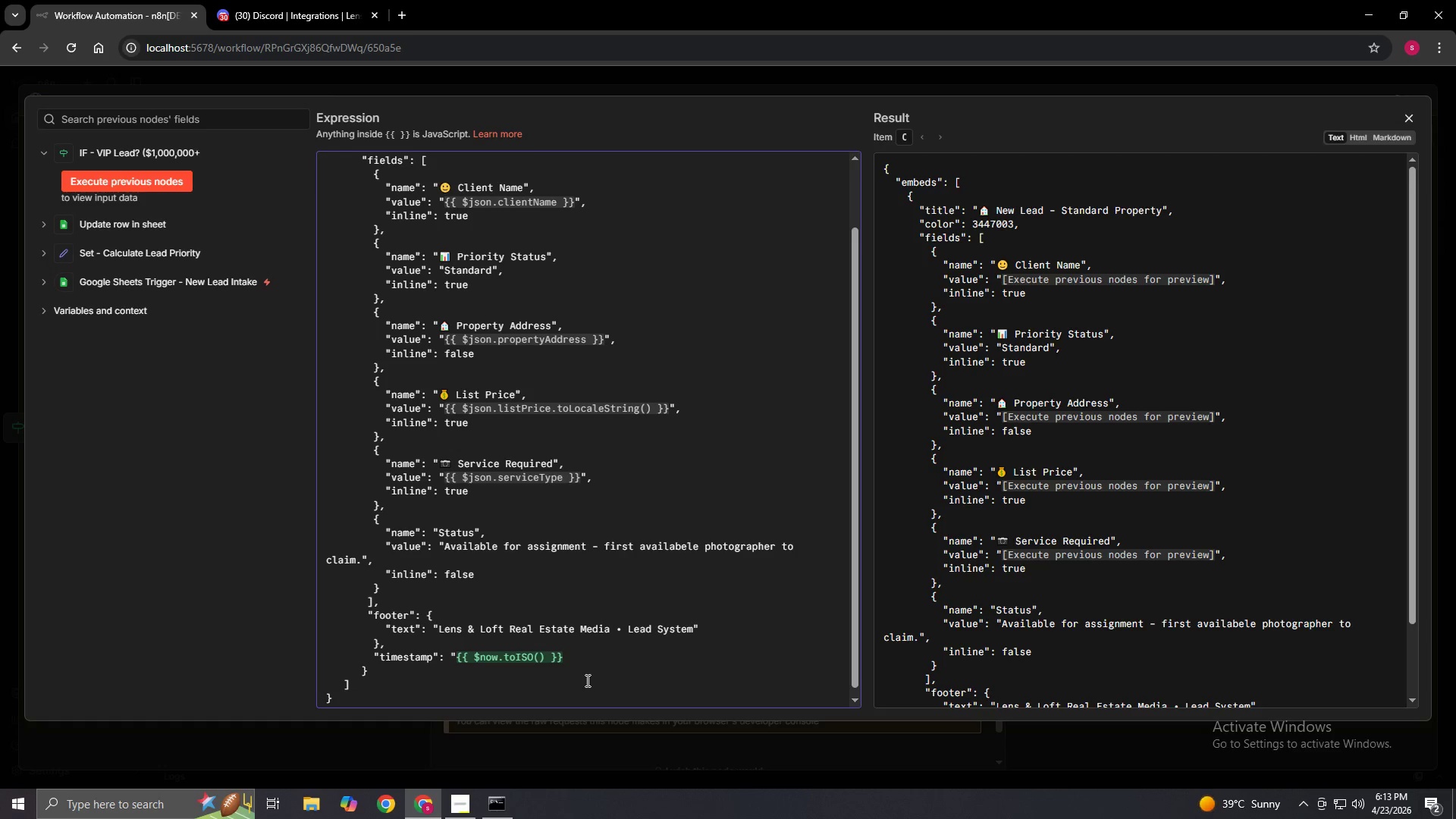 
left_click([1402, 122])
 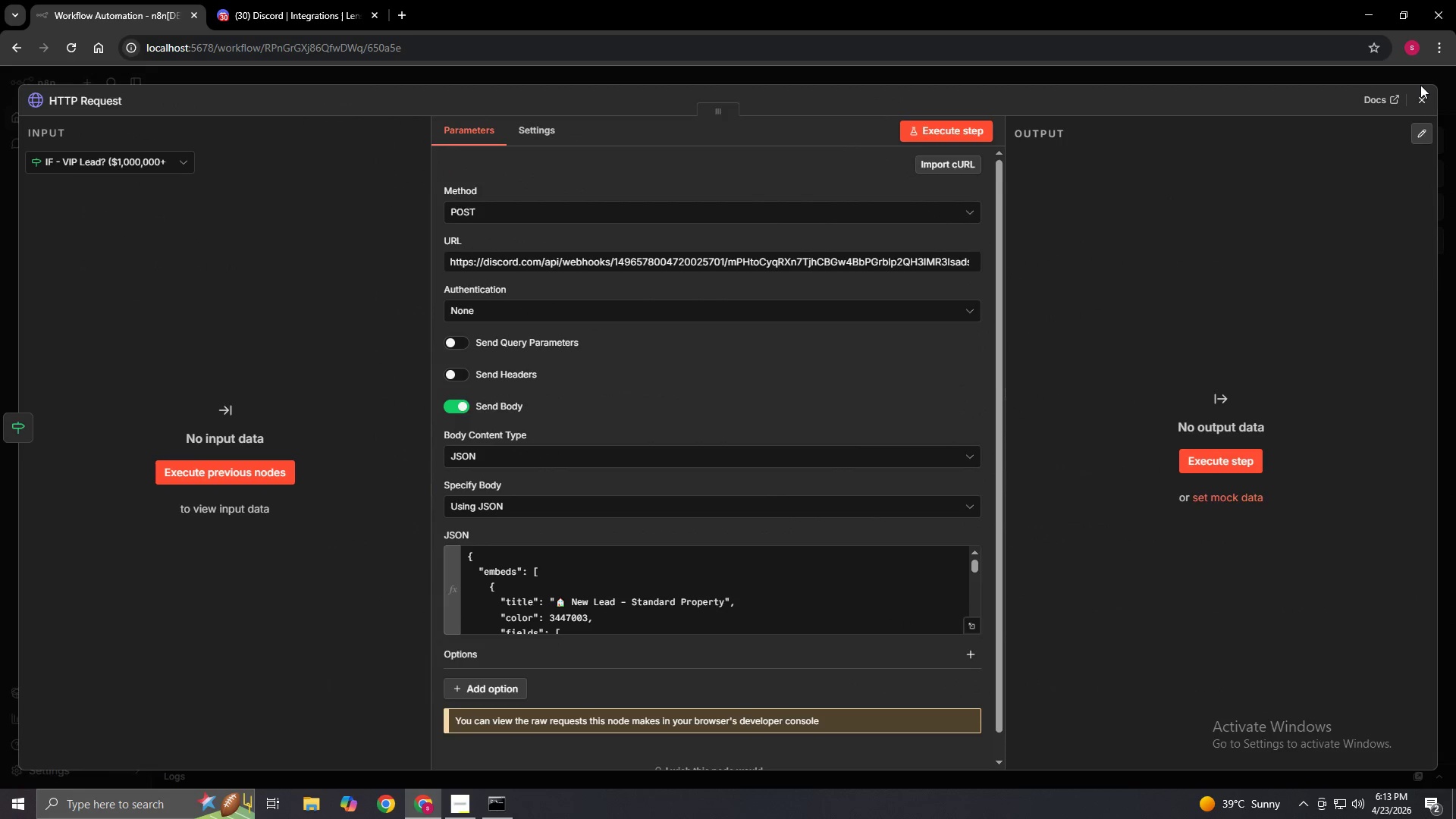 
left_click([1420, 102])
 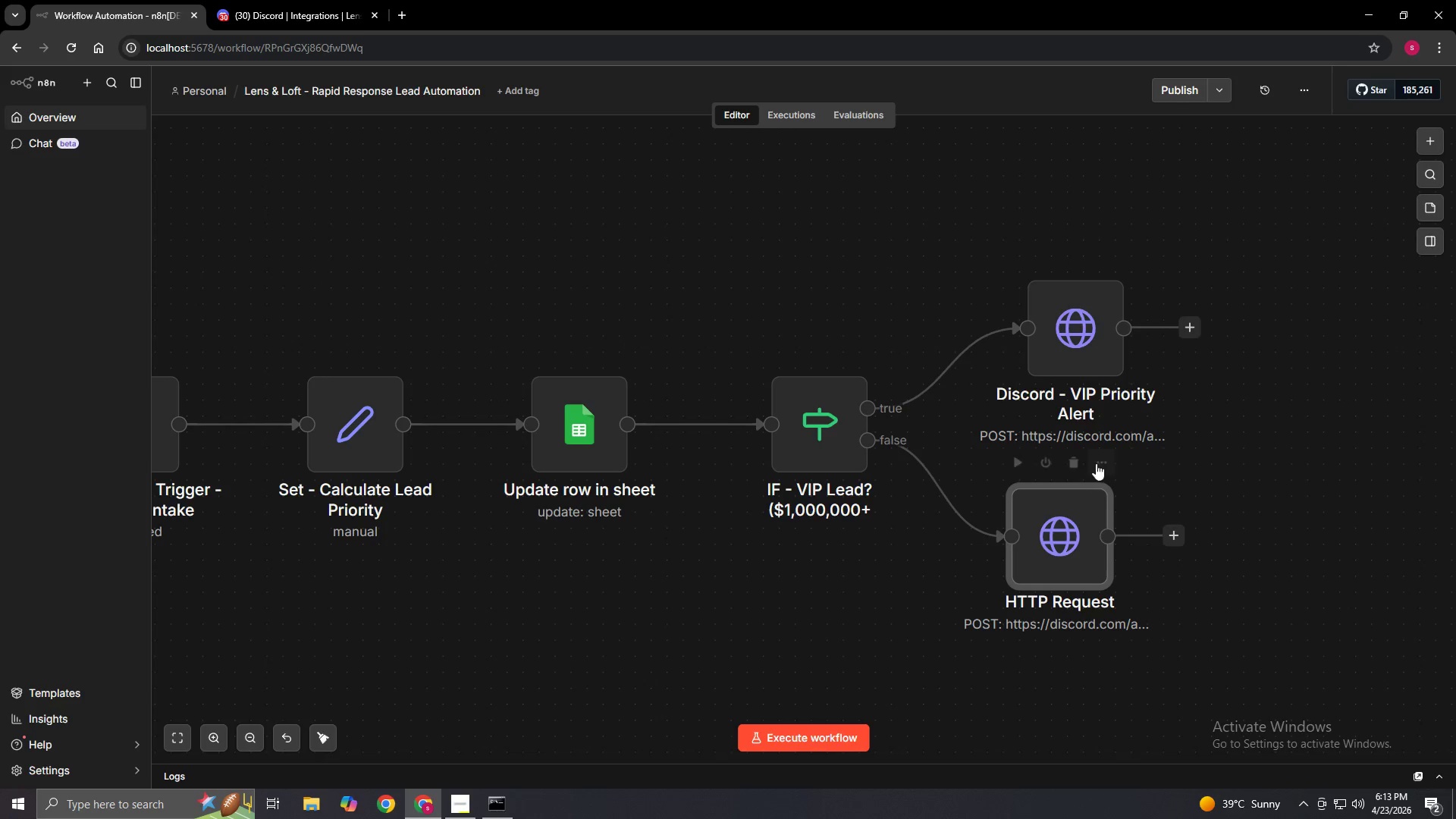 
left_click([1096, 463])
 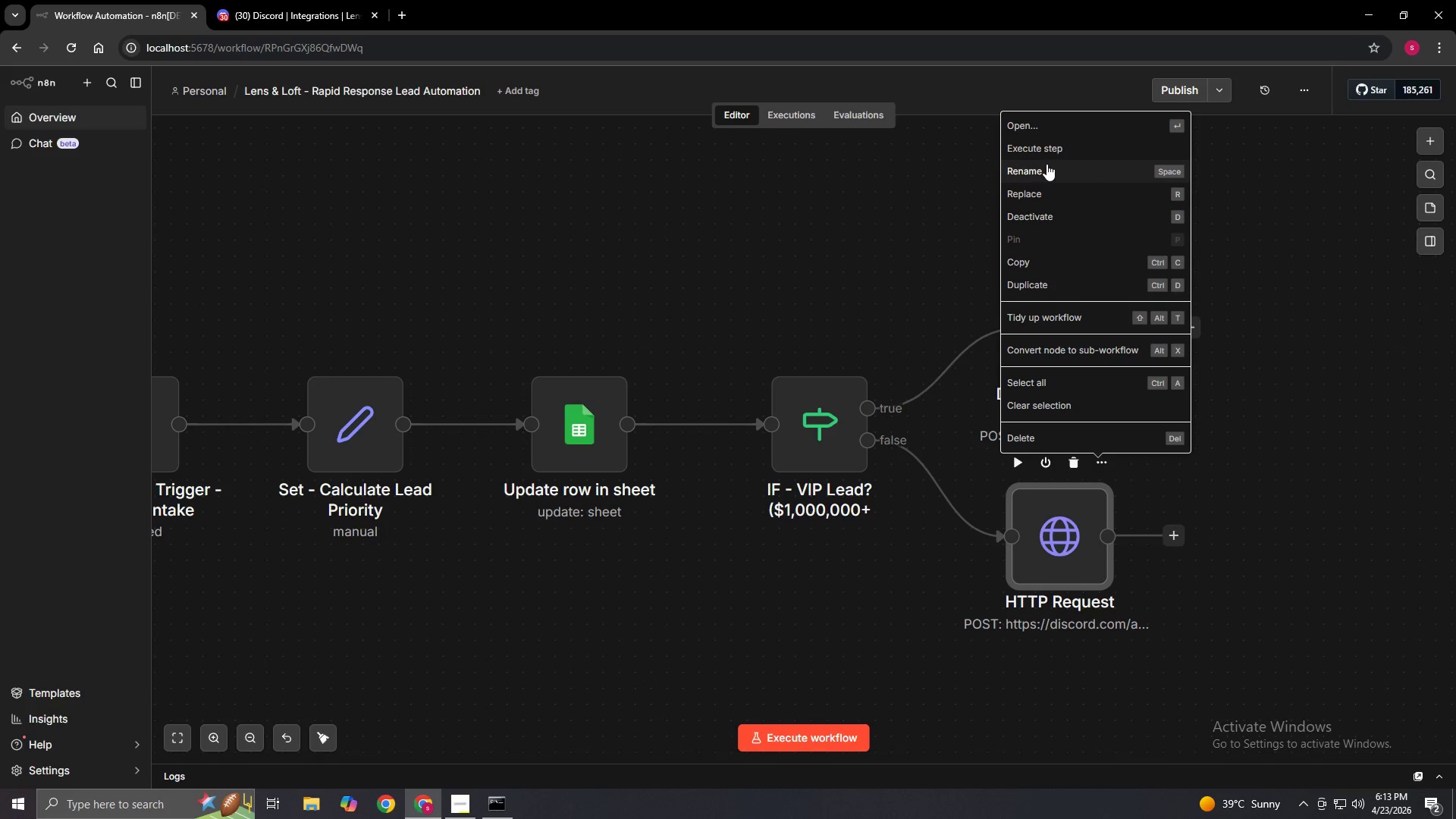 
left_click([1046, 164])
 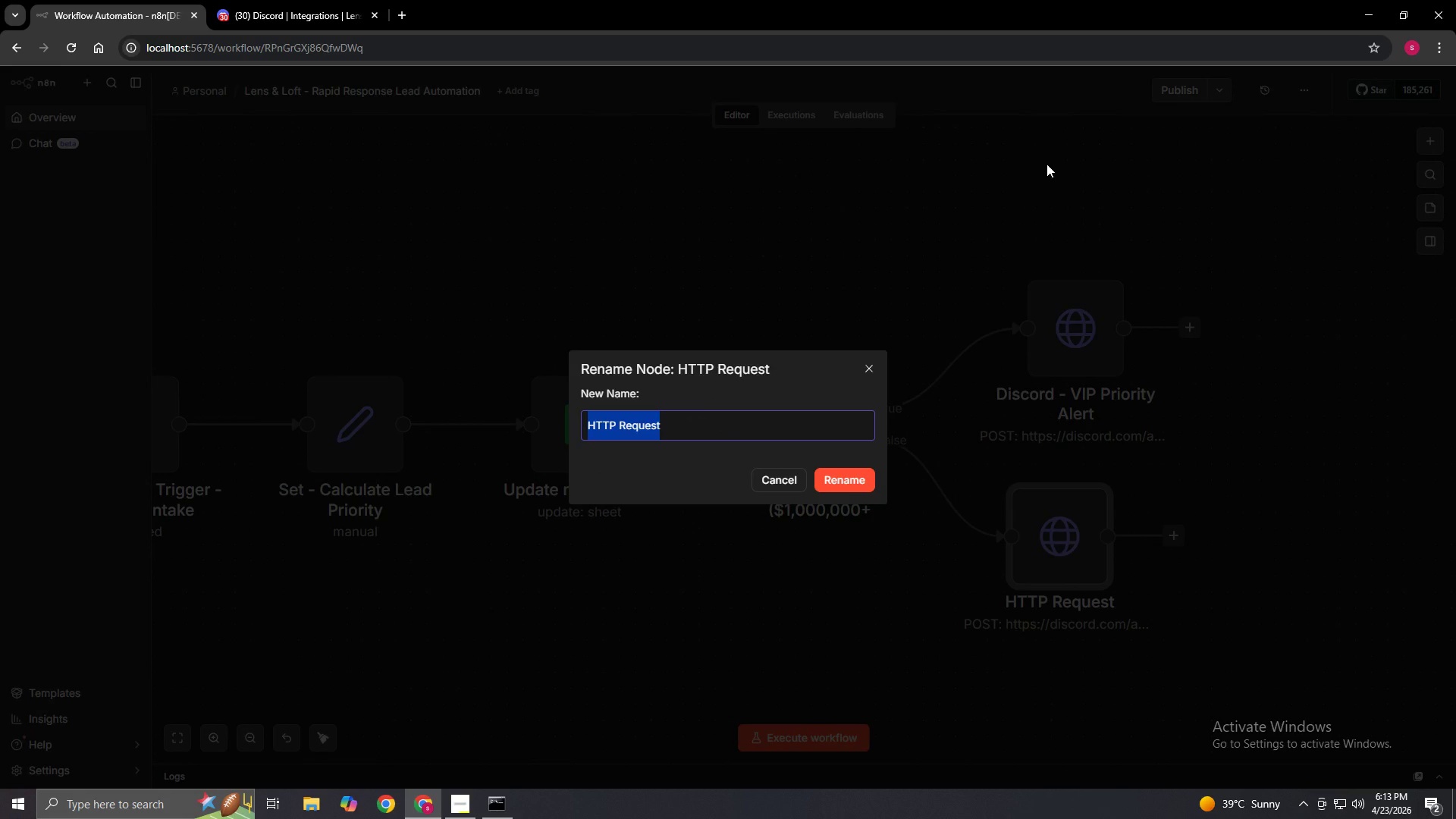 
key(Backspace)
 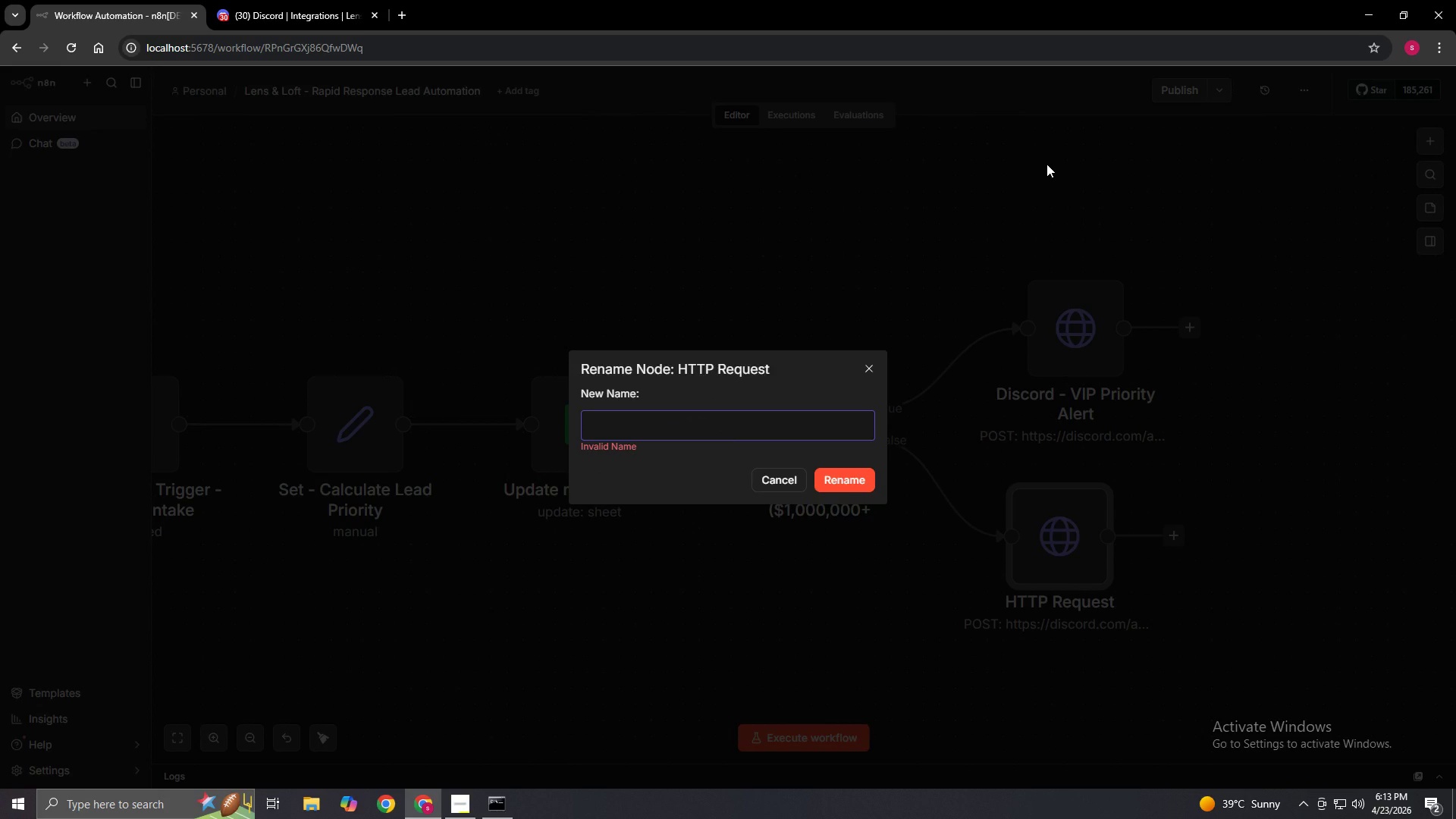 
wait(6.86)
 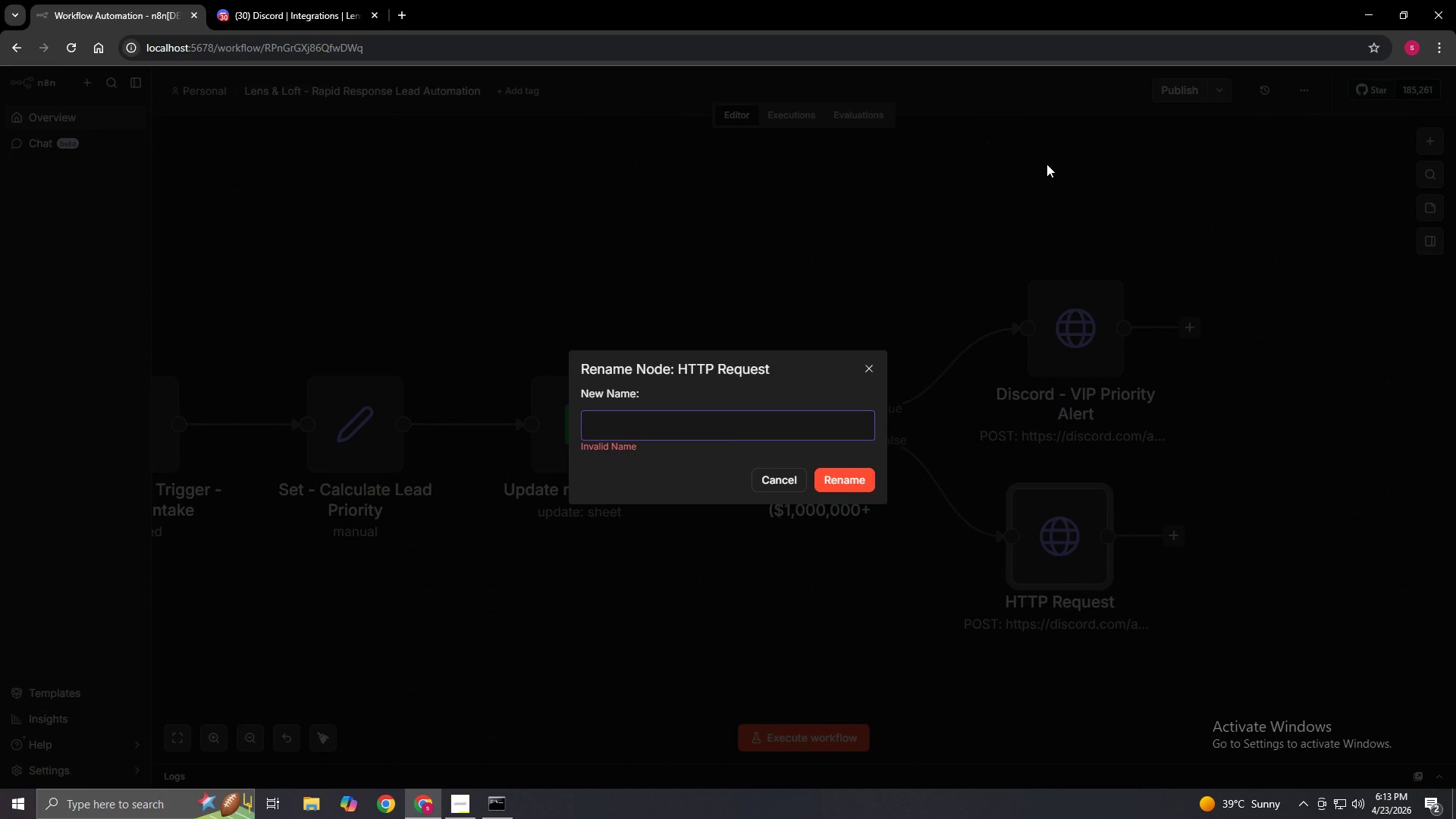 
type(Discord - Standard Lead Alert)
 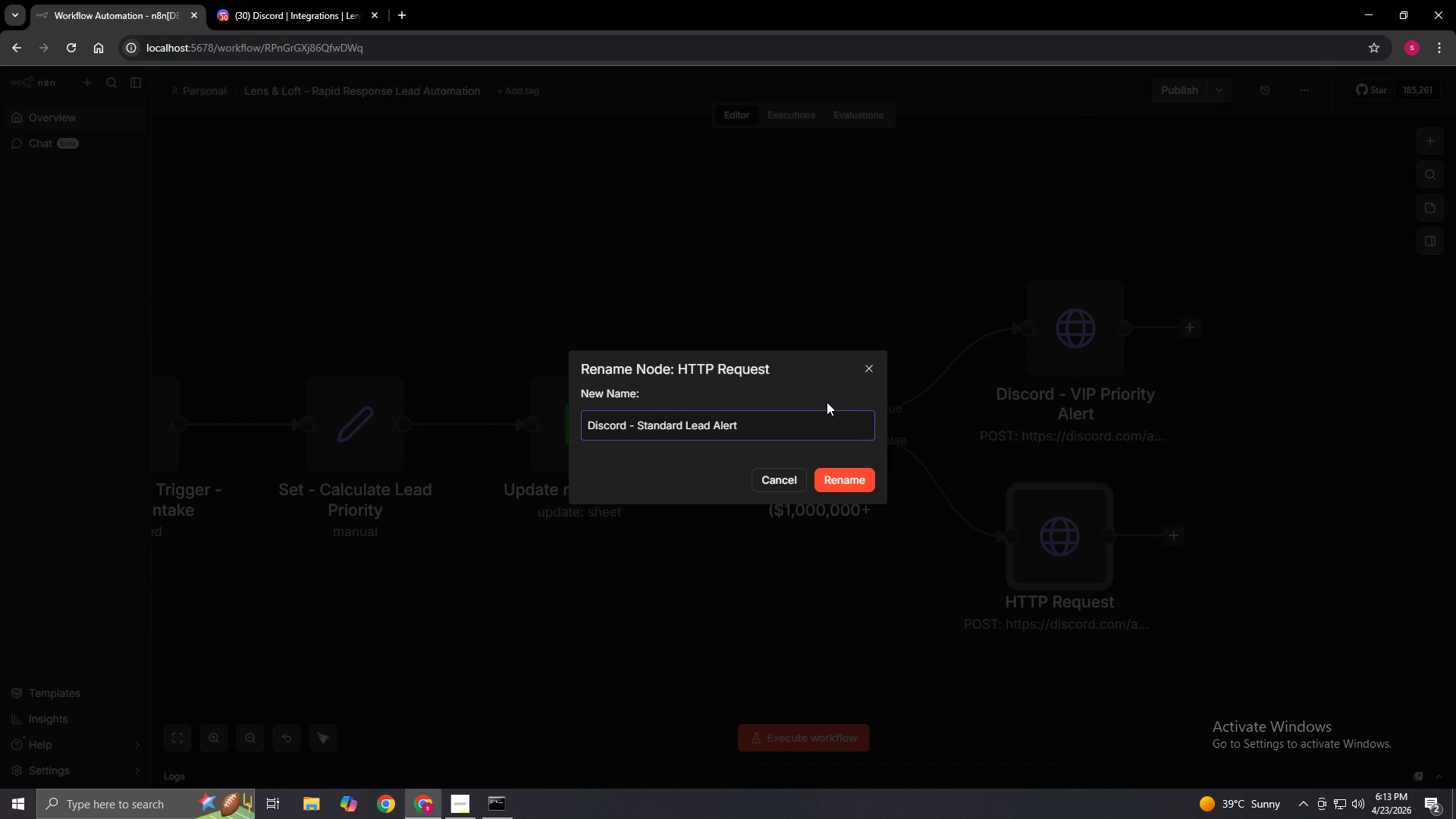 
double_click([837, 478])
 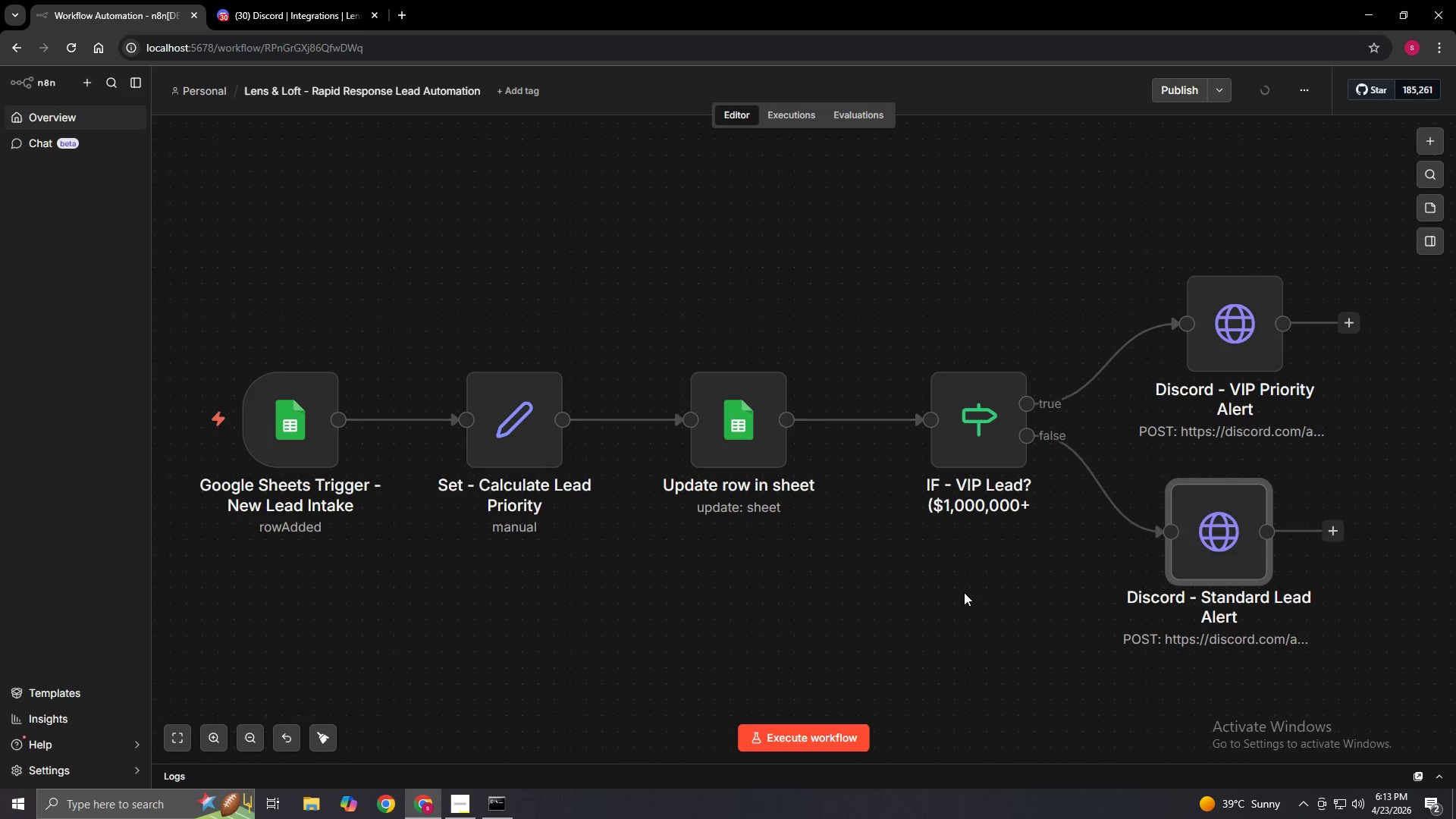 
left_click_drag(start_coordinate=[1205, 533], to_coordinate=[1221, 532])
 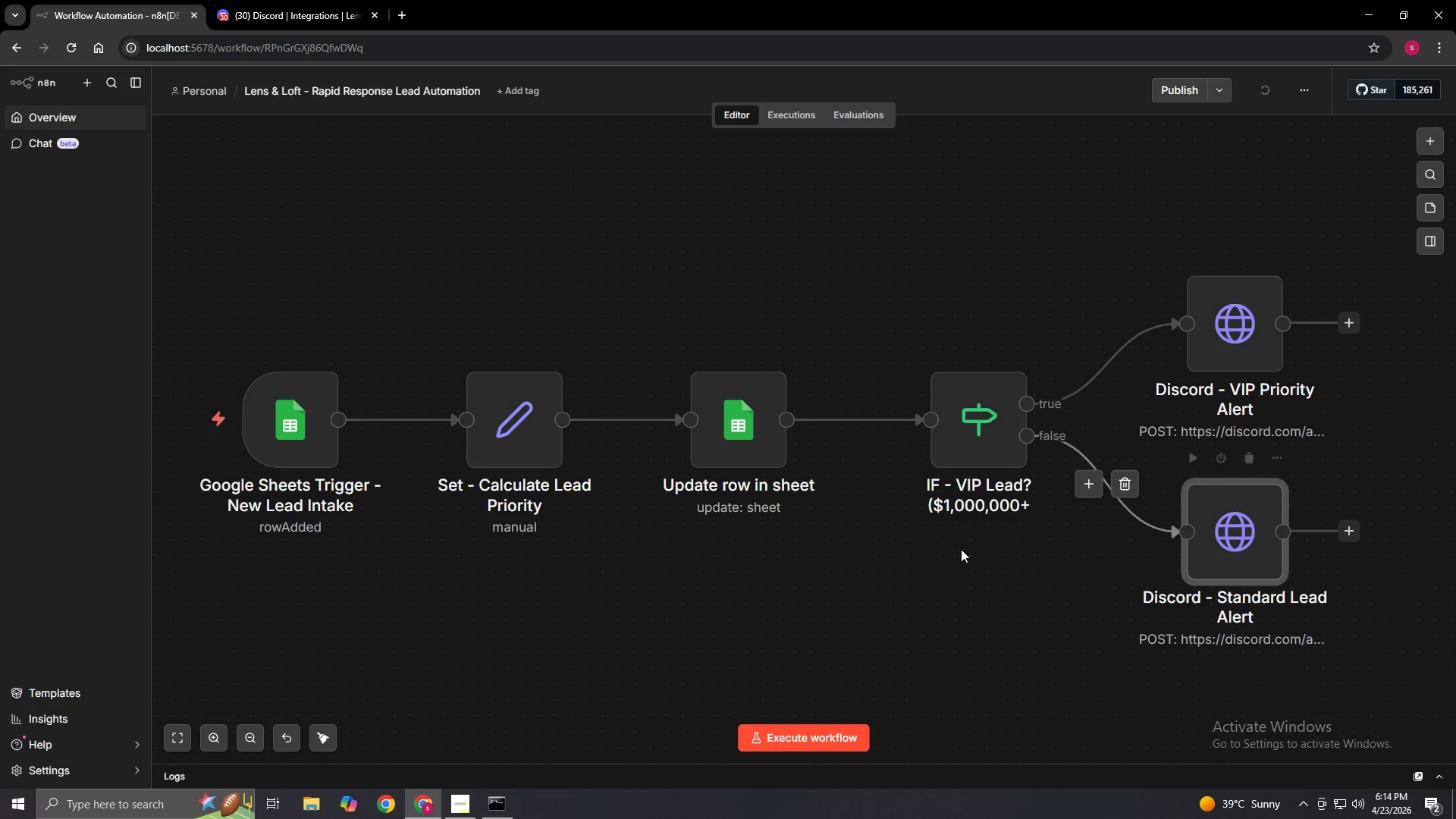 
left_click([712, 234])
 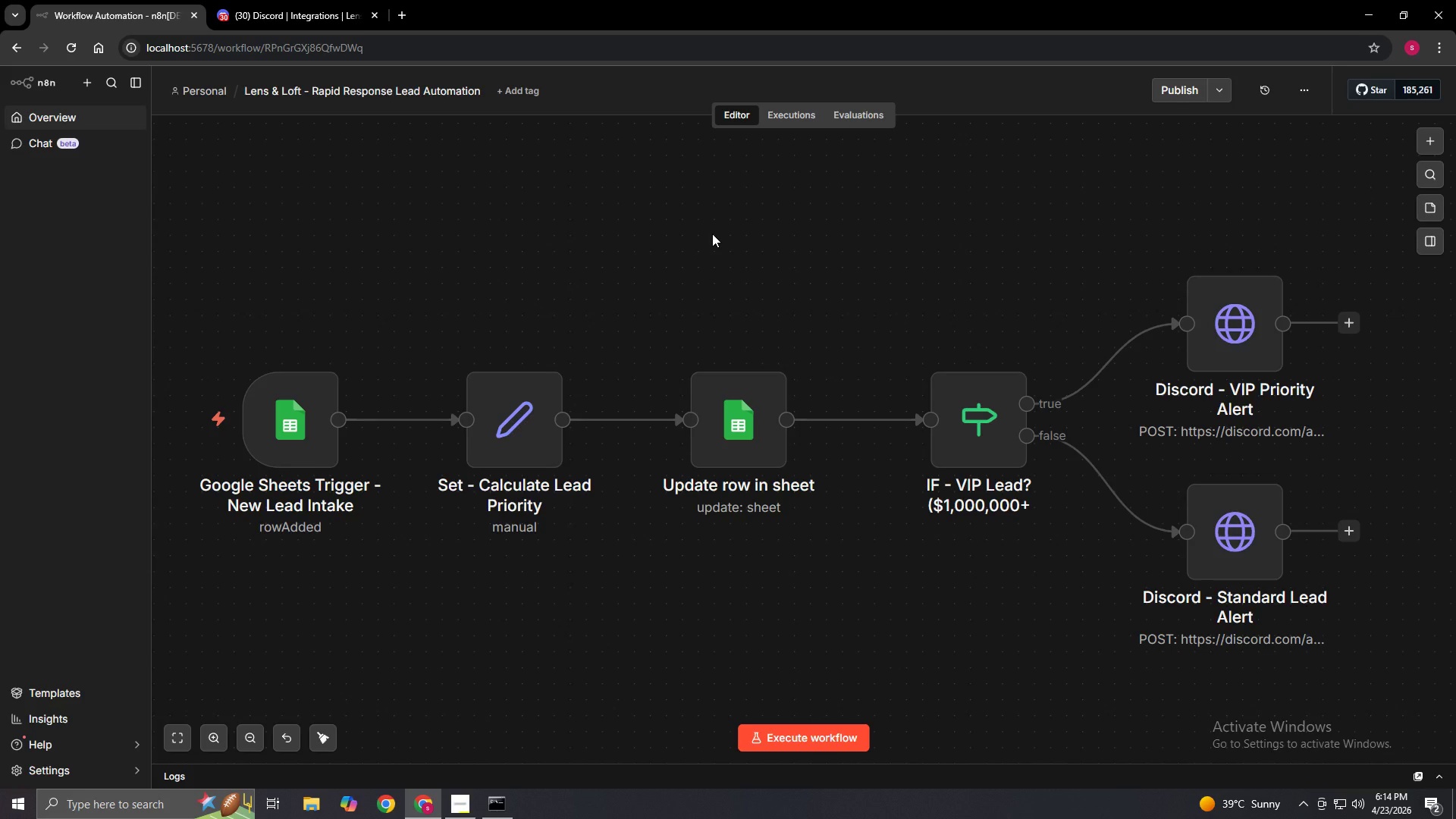 
wait(10.53)
 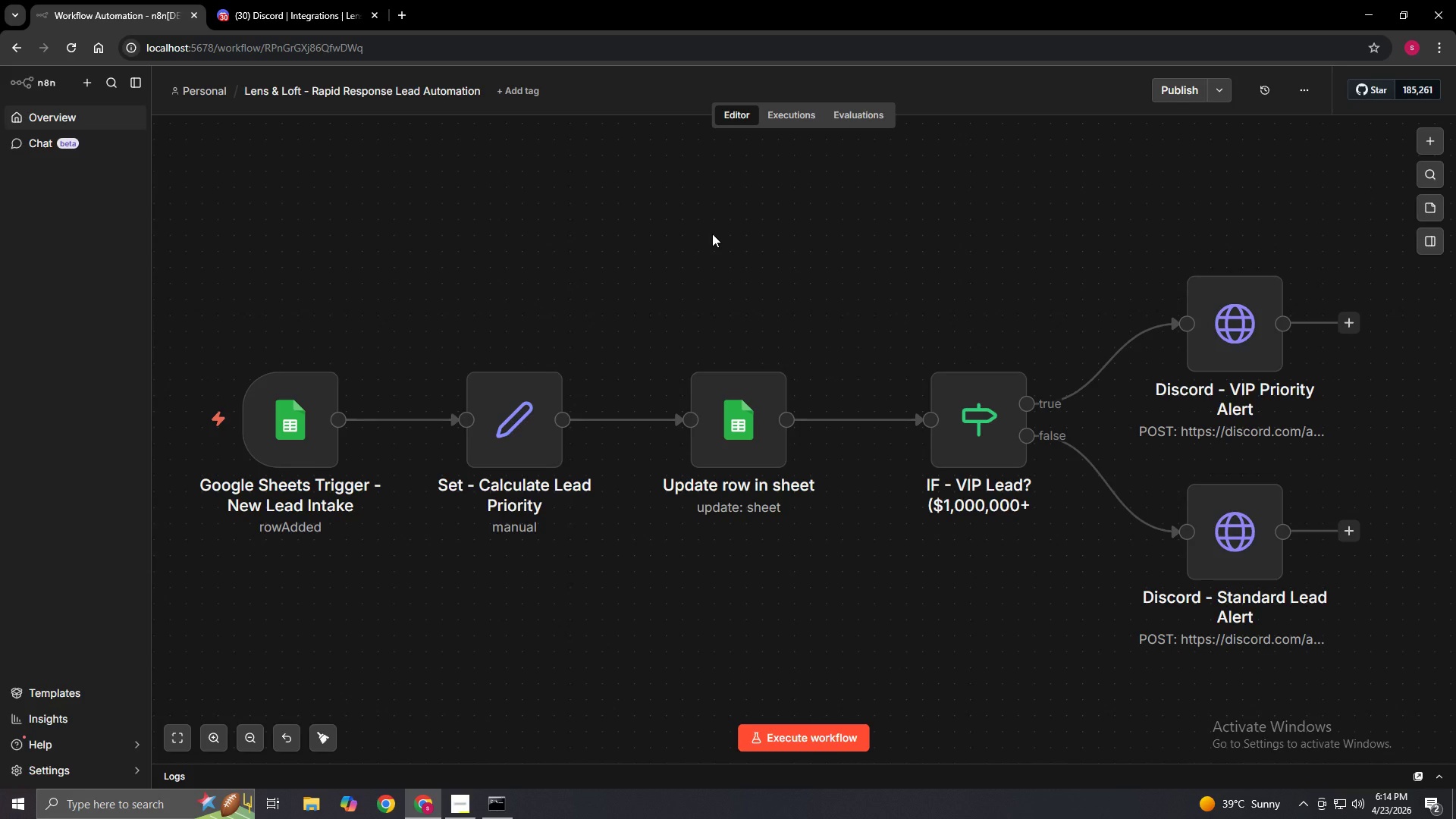 
left_click_drag(start_coordinate=[1047, 516], to_coordinate=[1131, 419])
 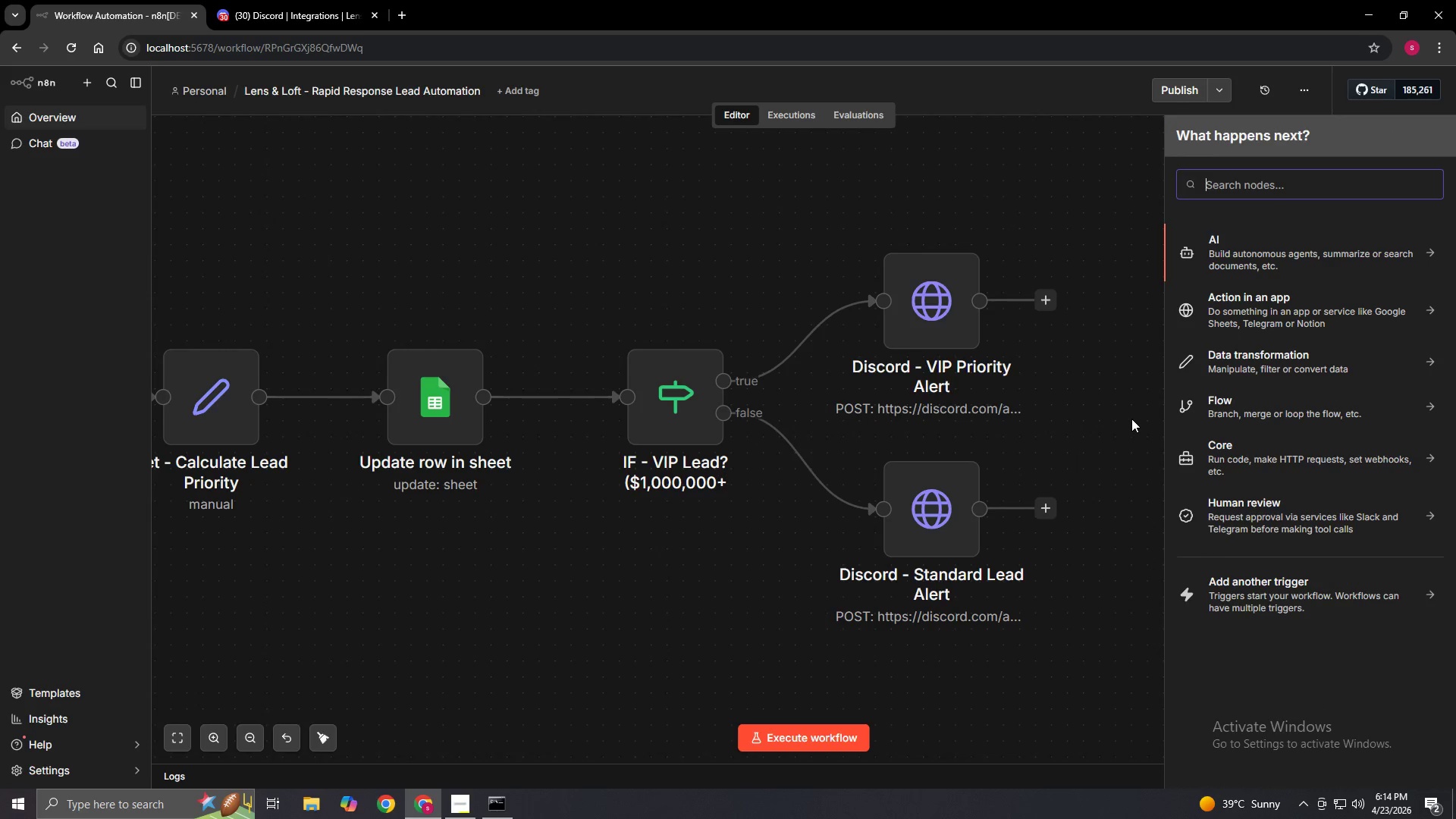 
type(no operation)
 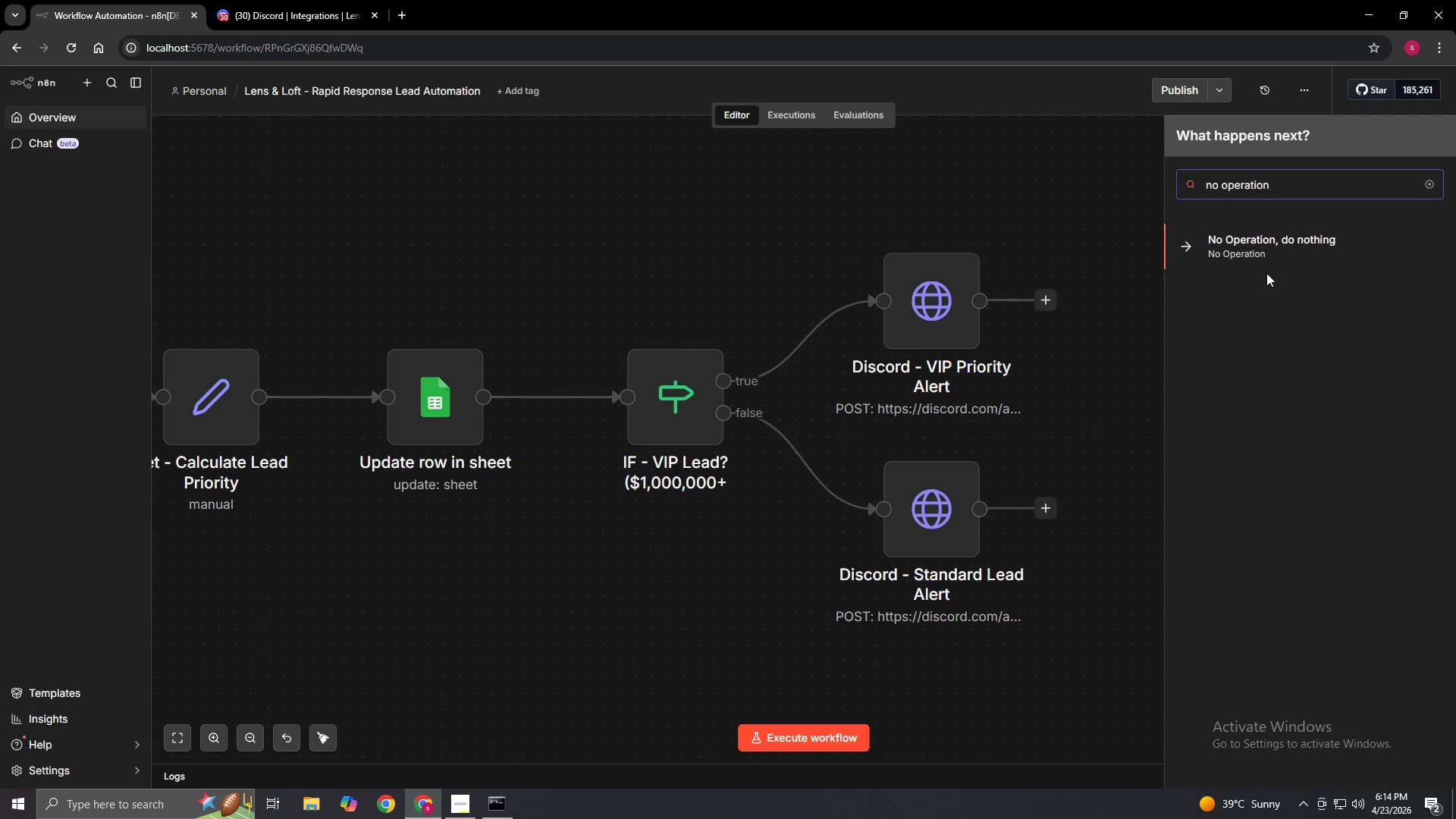 
left_click([1271, 241])
 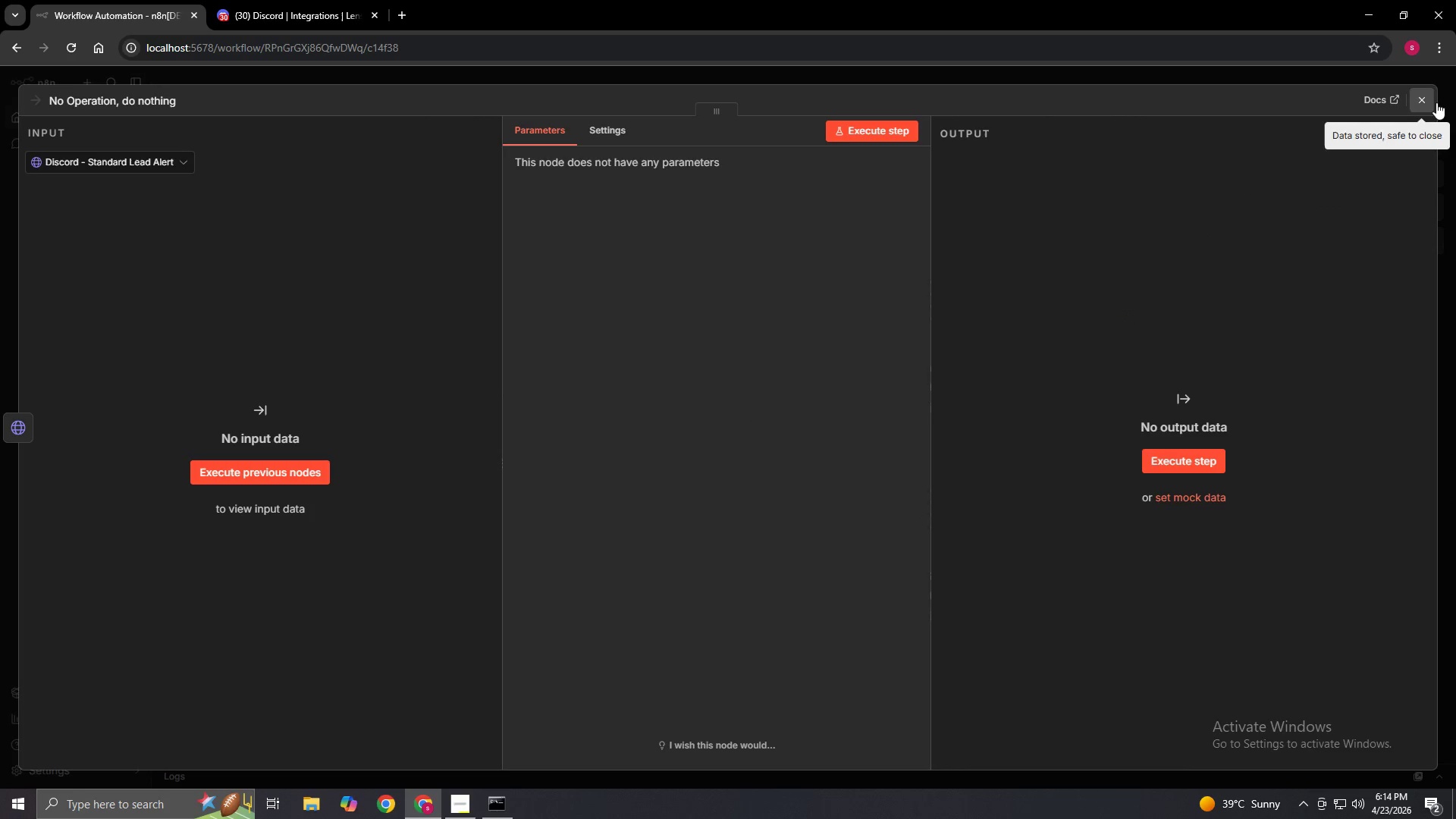 
left_click([1425, 102])
 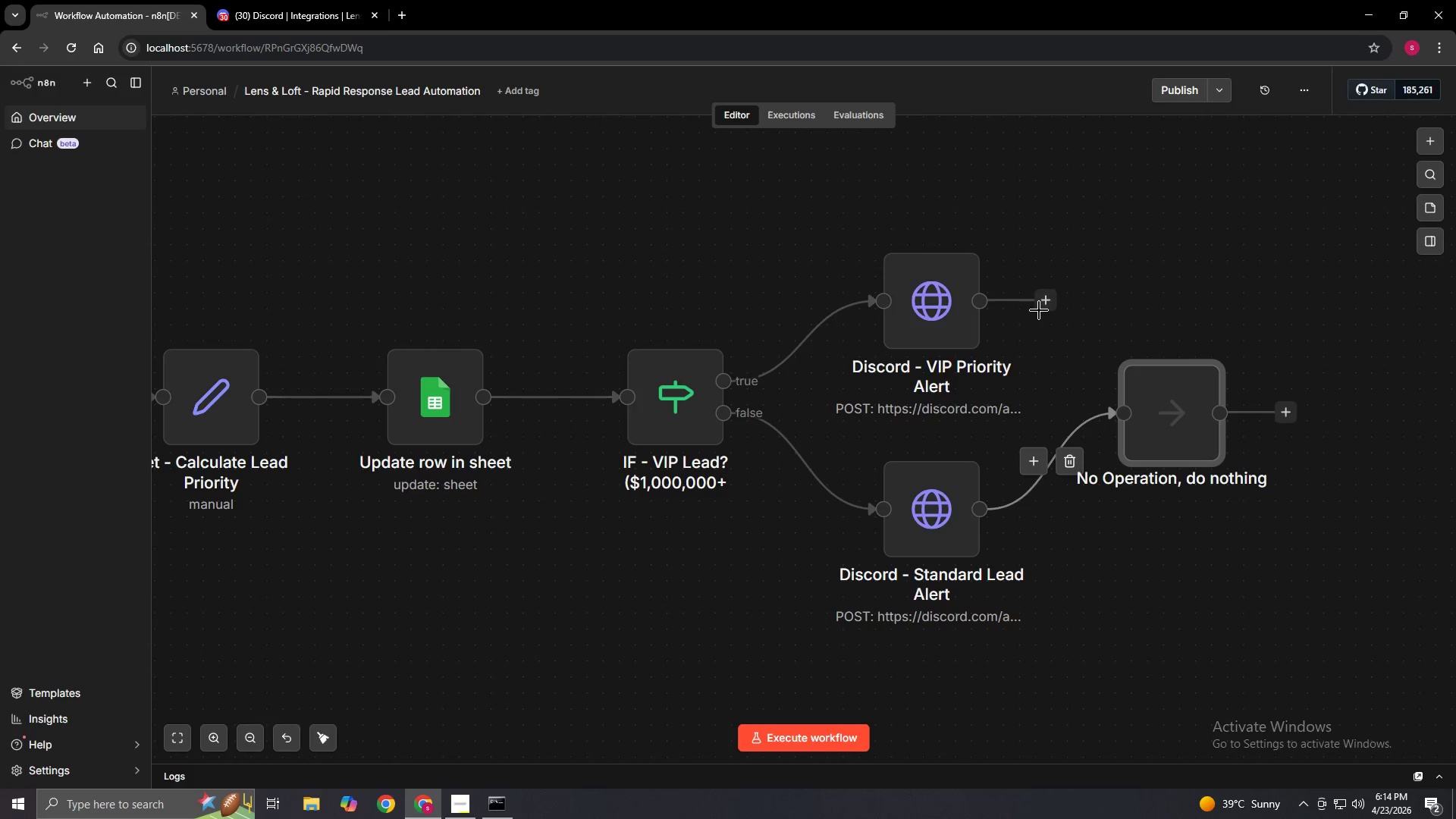 
left_click_drag(start_coordinate=[1043, 300], to_coordinate=[1131, 419])
 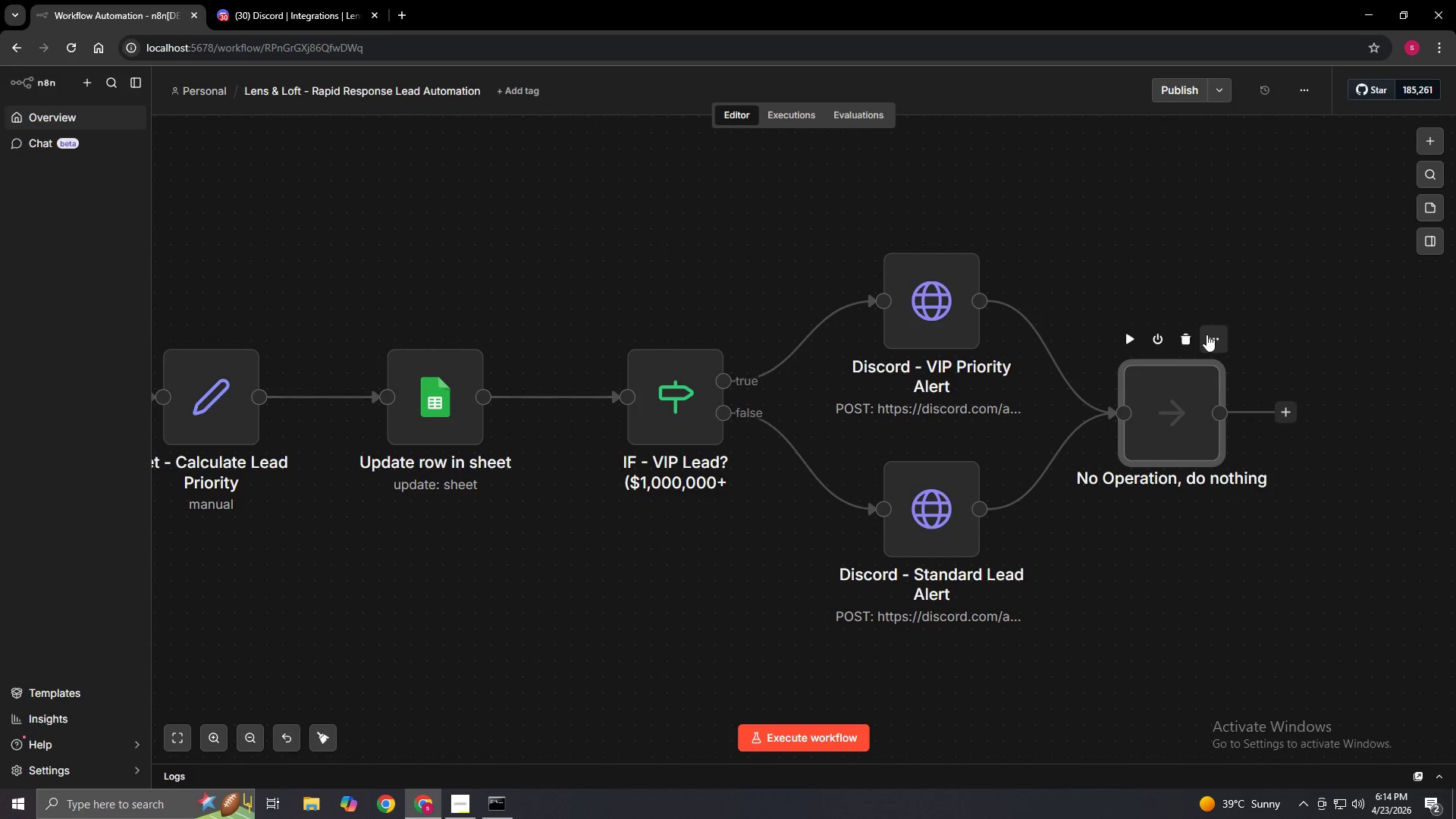 
left_click([1207, 334])
 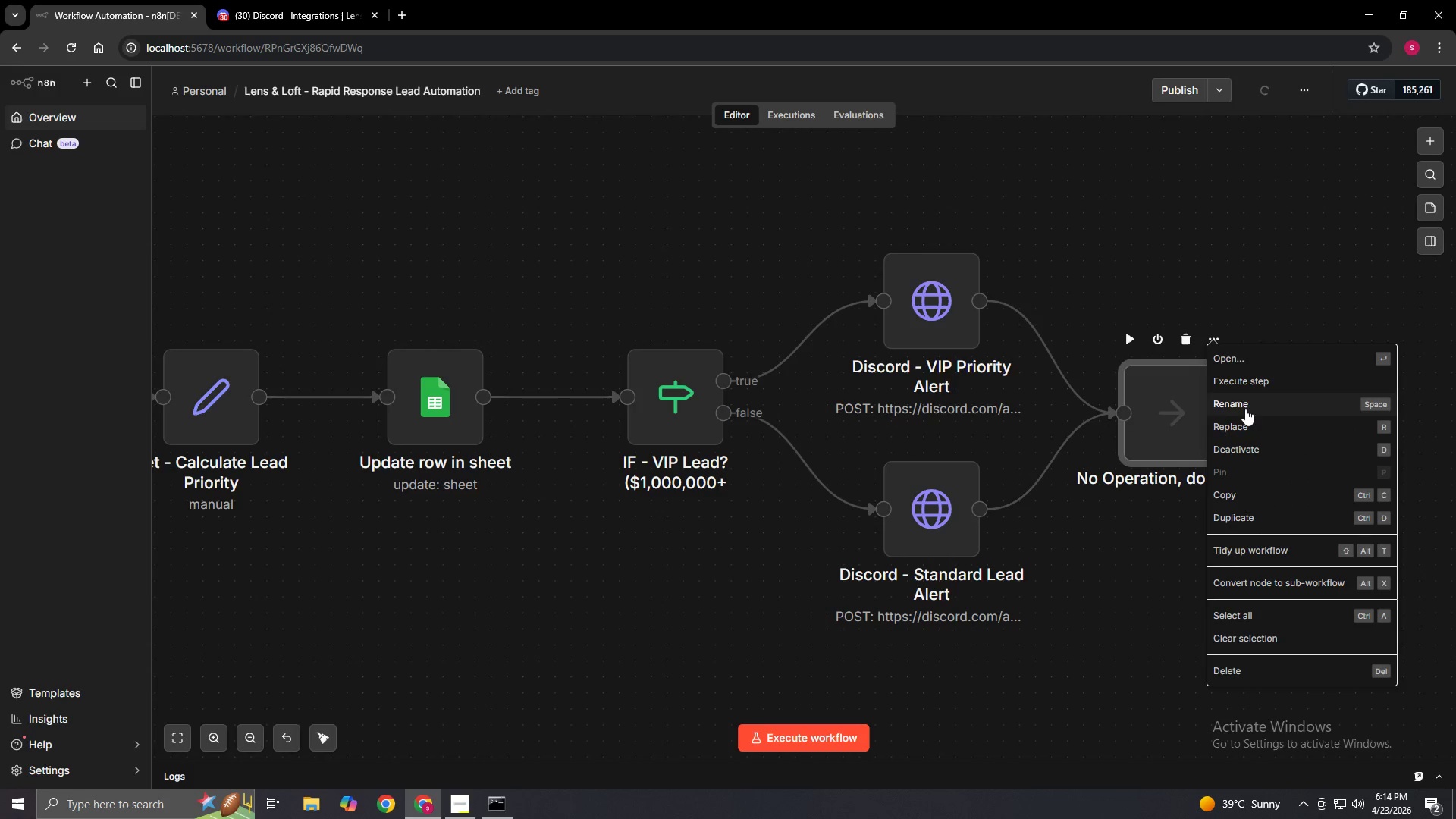 
left_click([1241, 404])
 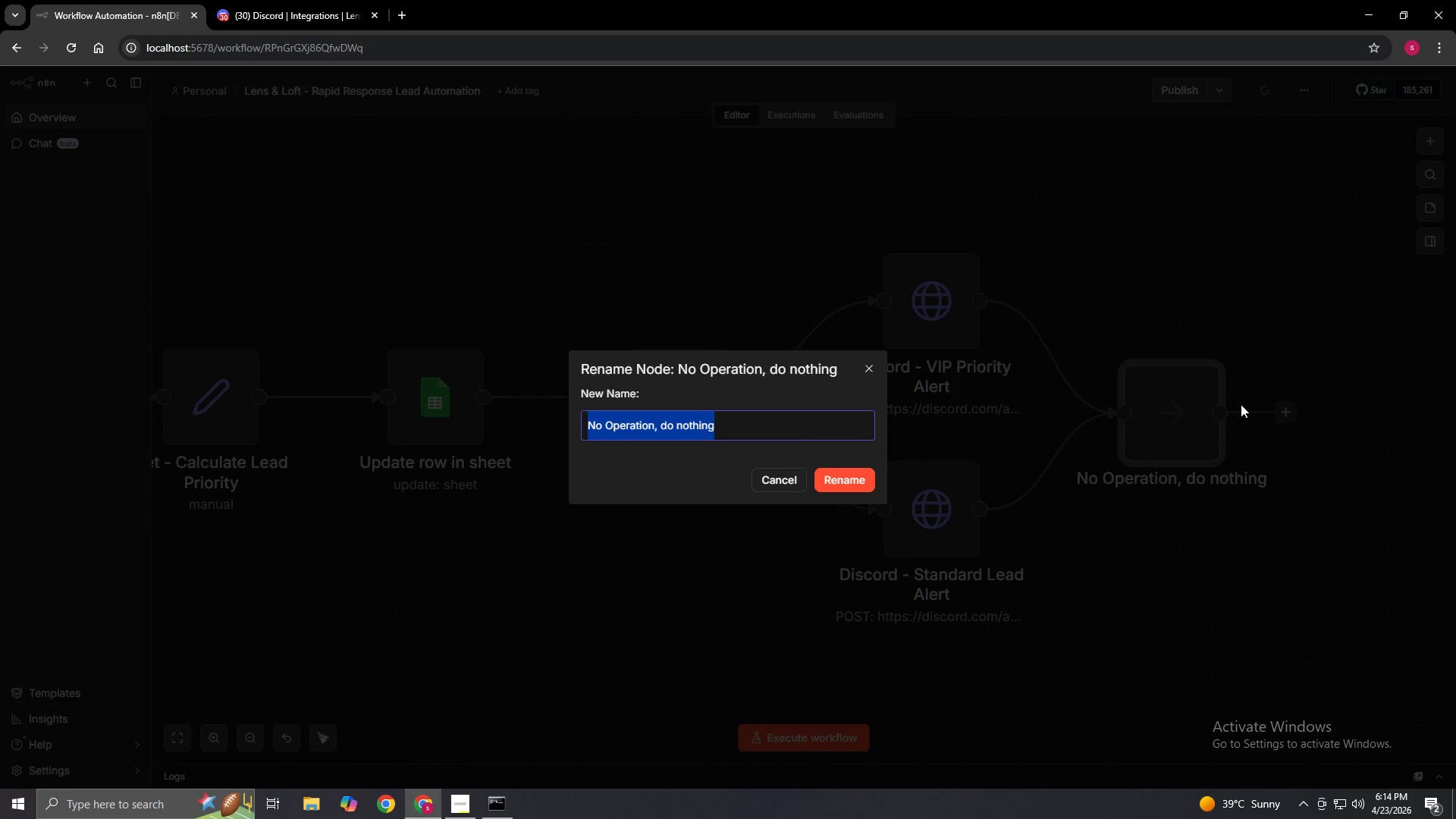 
key(ArrowRight)
 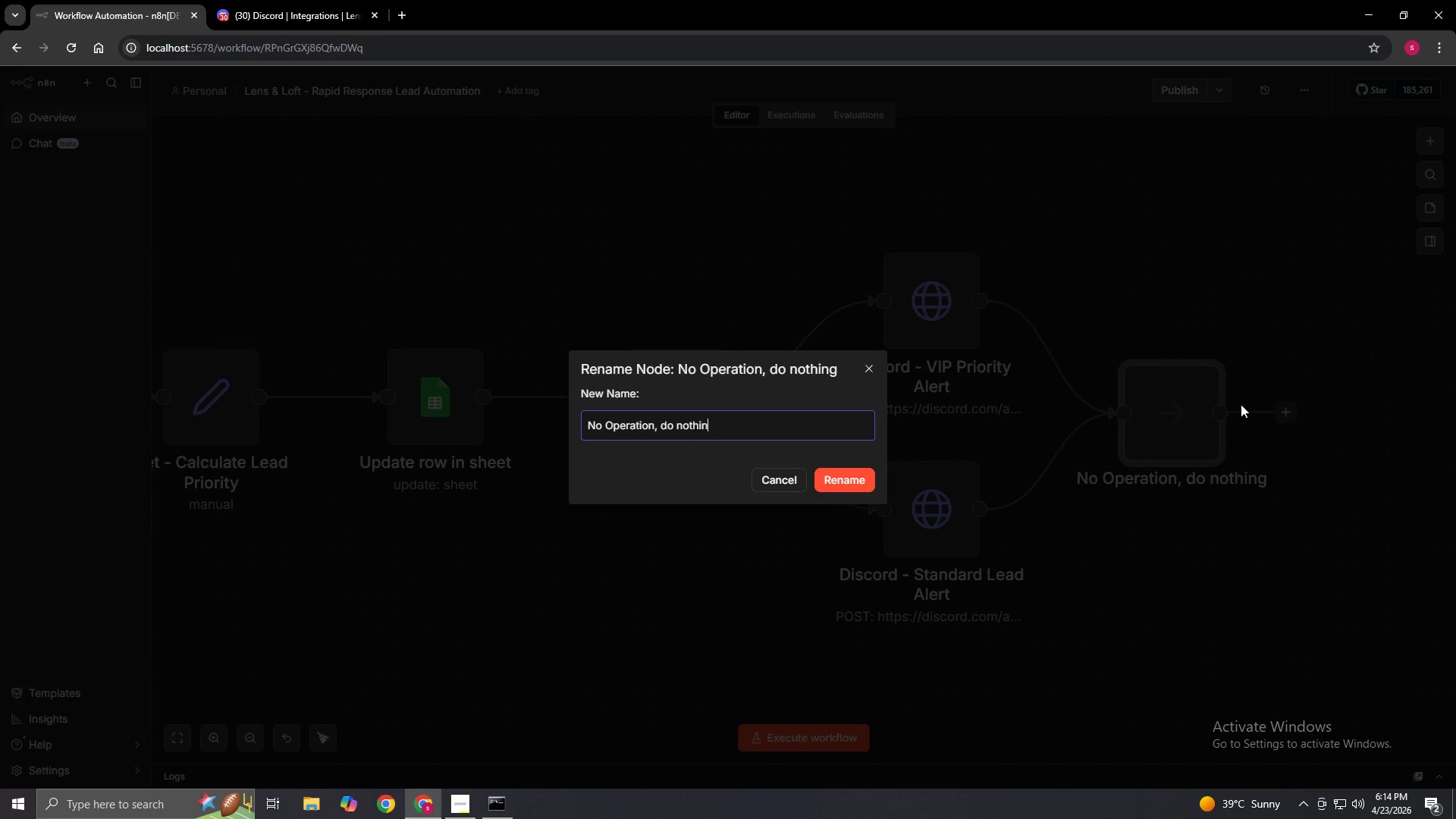 
key(Backspace)
key(Backspace)
key(Backspace)
key(Backspace)
key(Backspace)
key(Backspace)
key(Backspace)
key(Backspace)
key(Backspace)
key(Backspace)
key(Backspace)
type( -)
key(Backspace)
key(Backspace)
key(Backspace)
type( _ )
key(Backspace)
key(Backspace)
type(- Workflow End)
 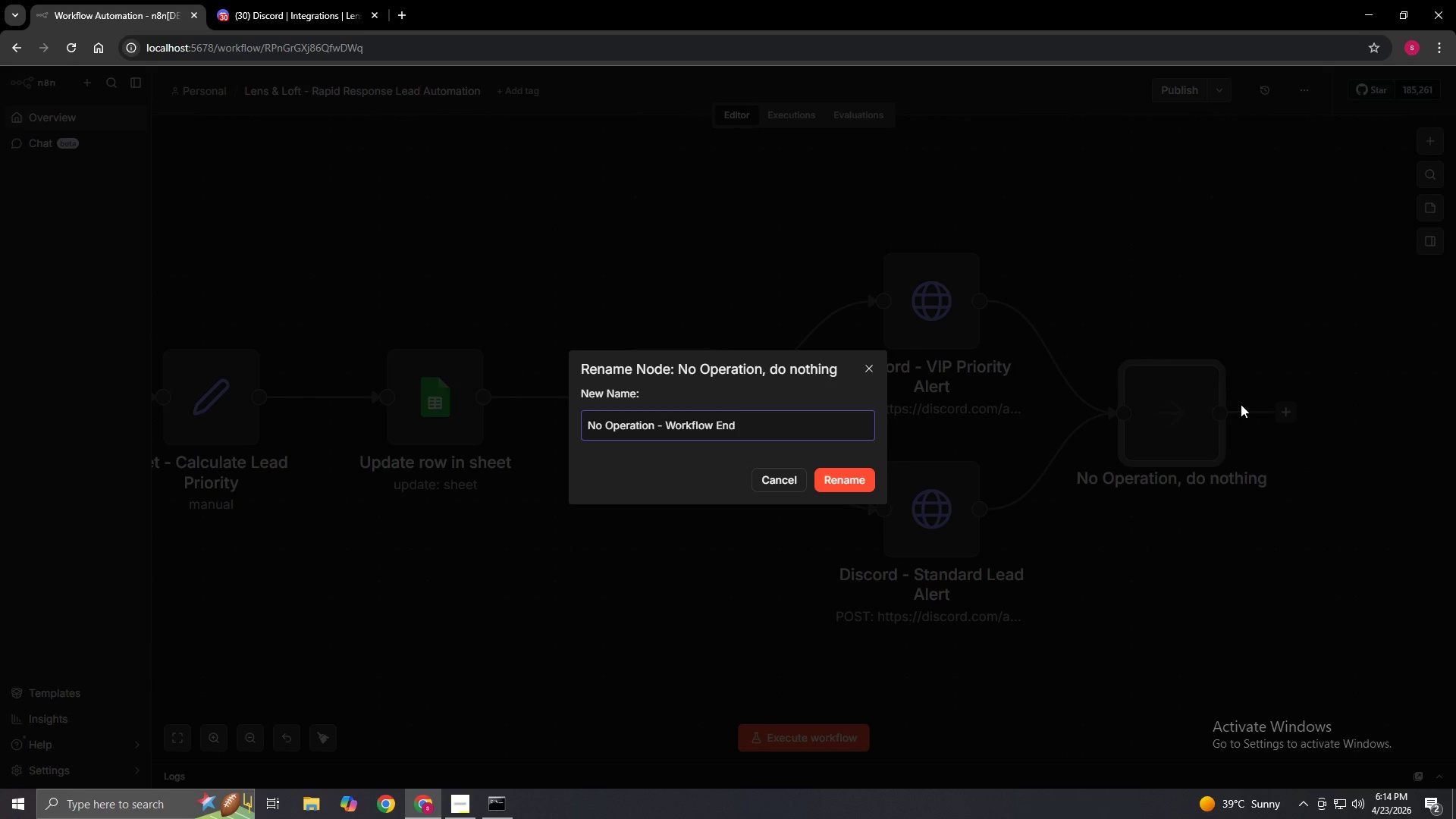 
left_click([865, 475])
 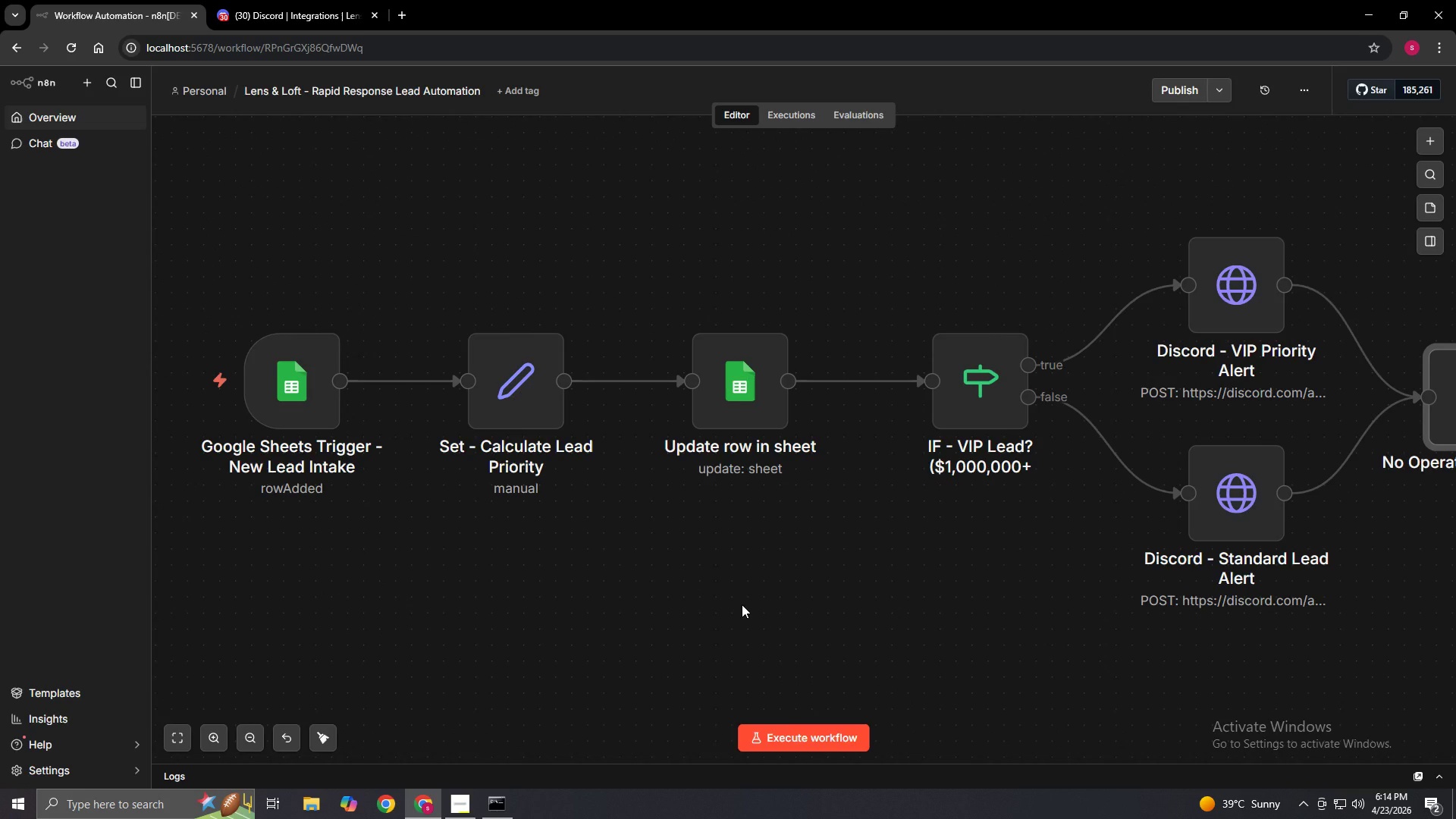 
wait(15.86)
 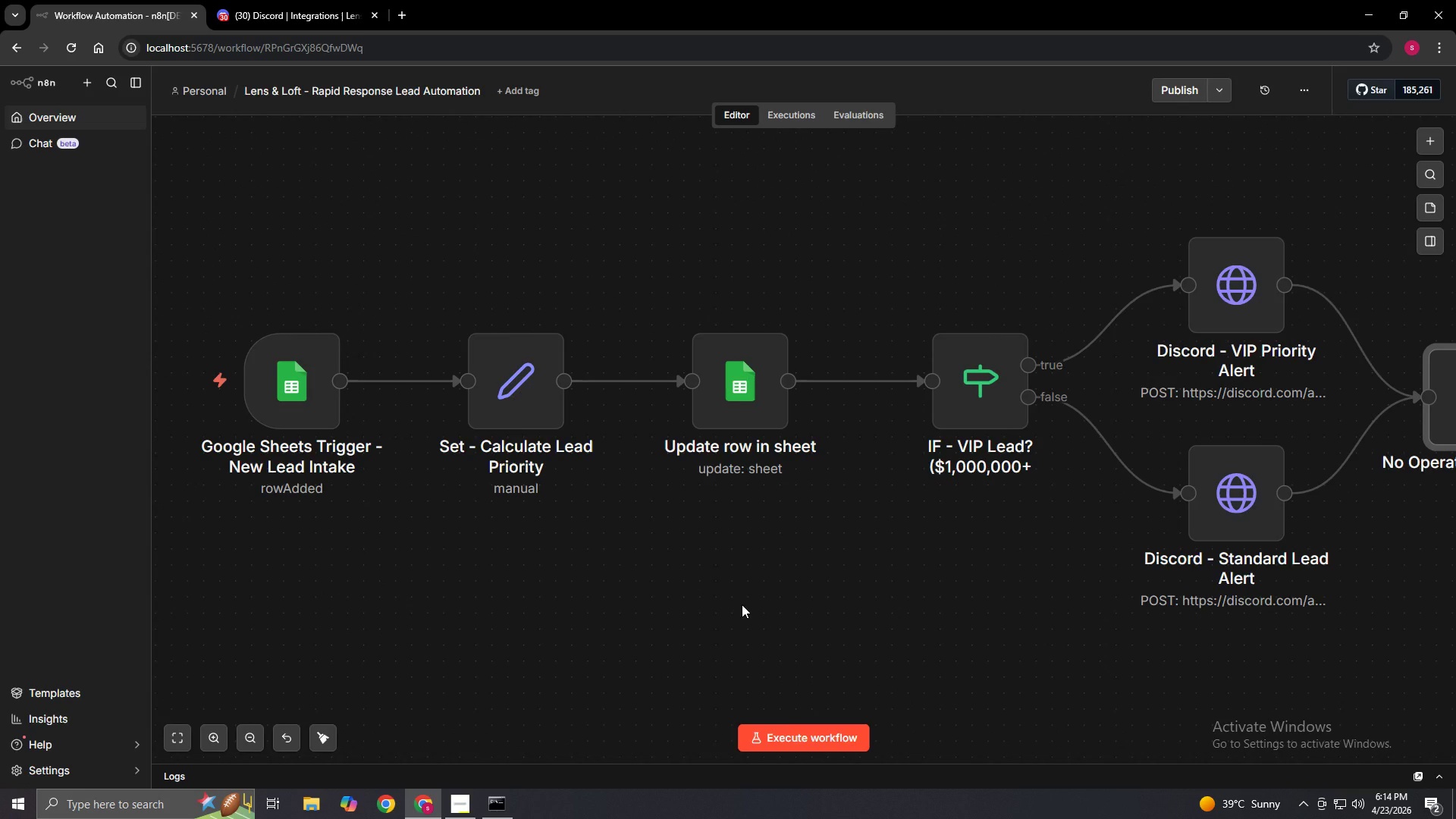 
left_click([780, 311])
 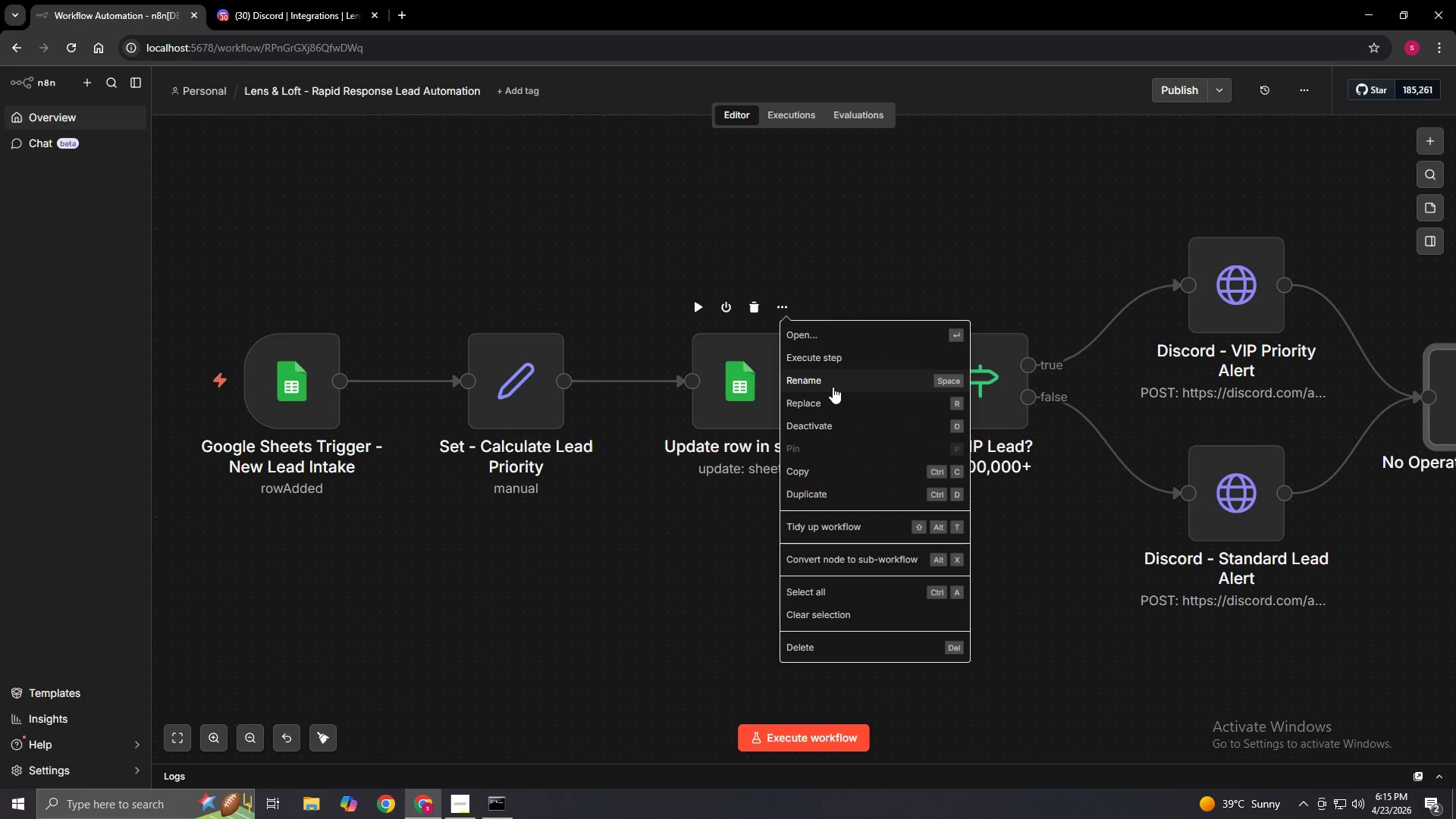 
left_click([833, 387])
 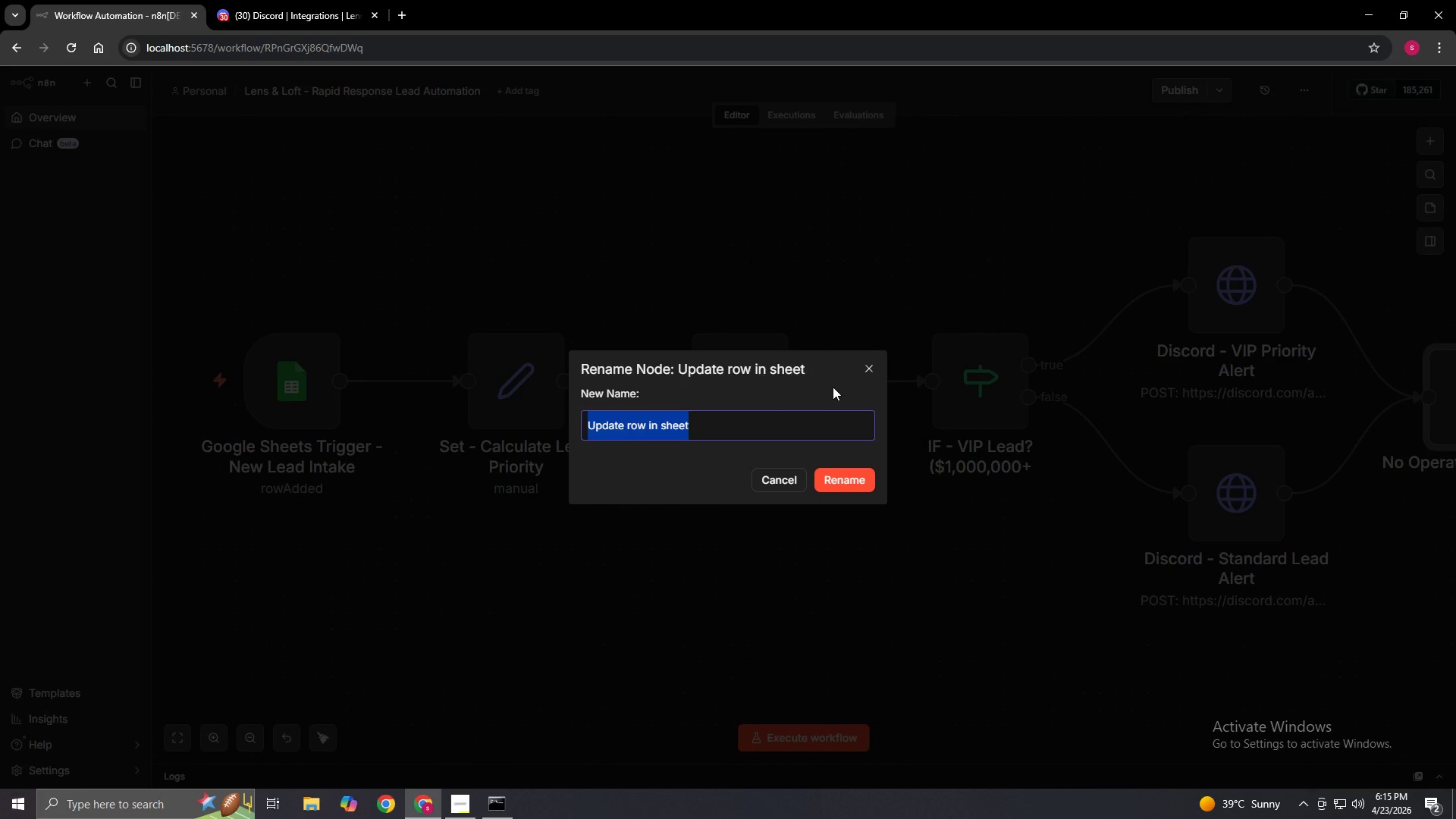 
key(Backspace)
 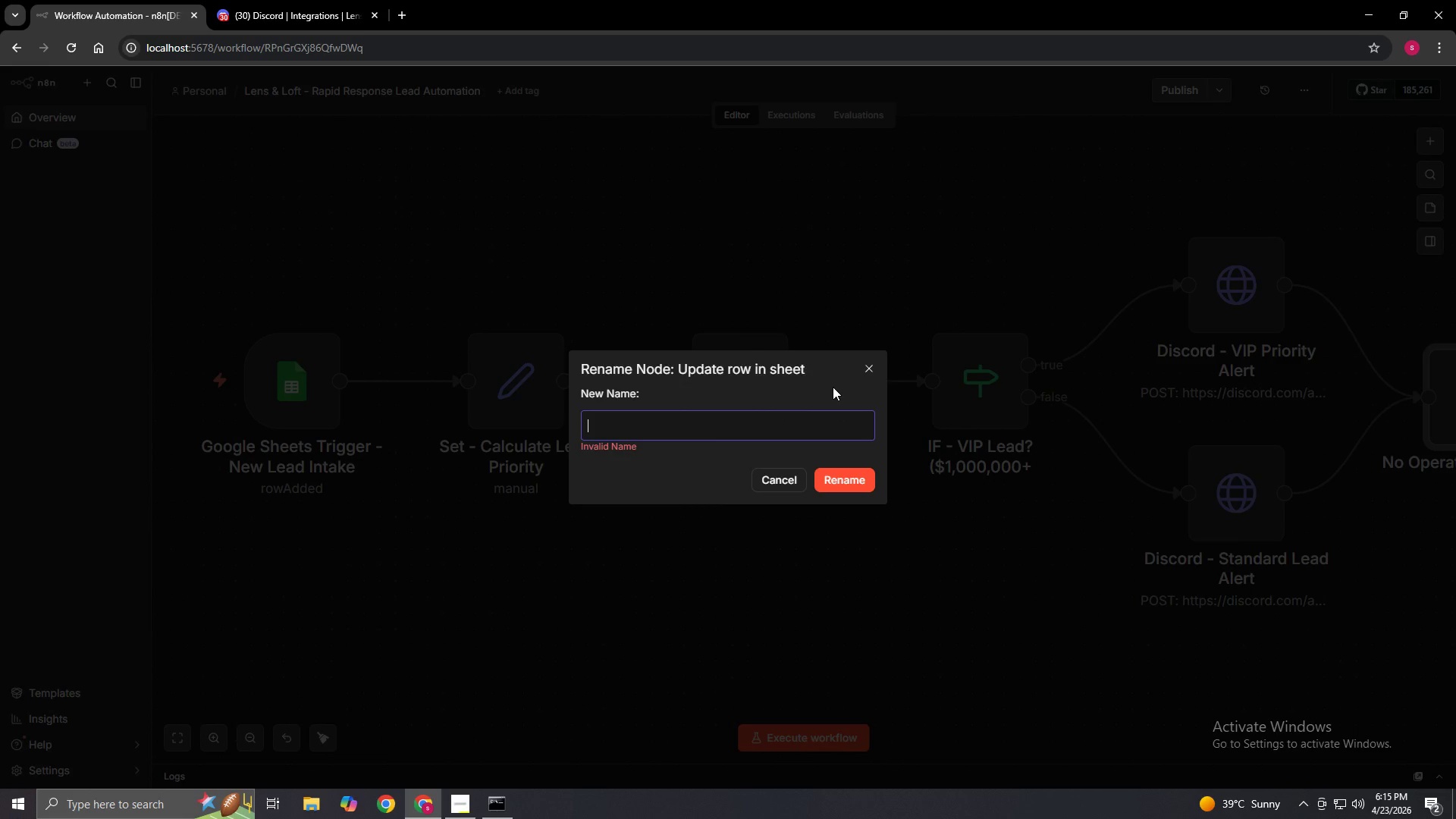 
hold_key(key=ShiftLeft, duration=1.5)
 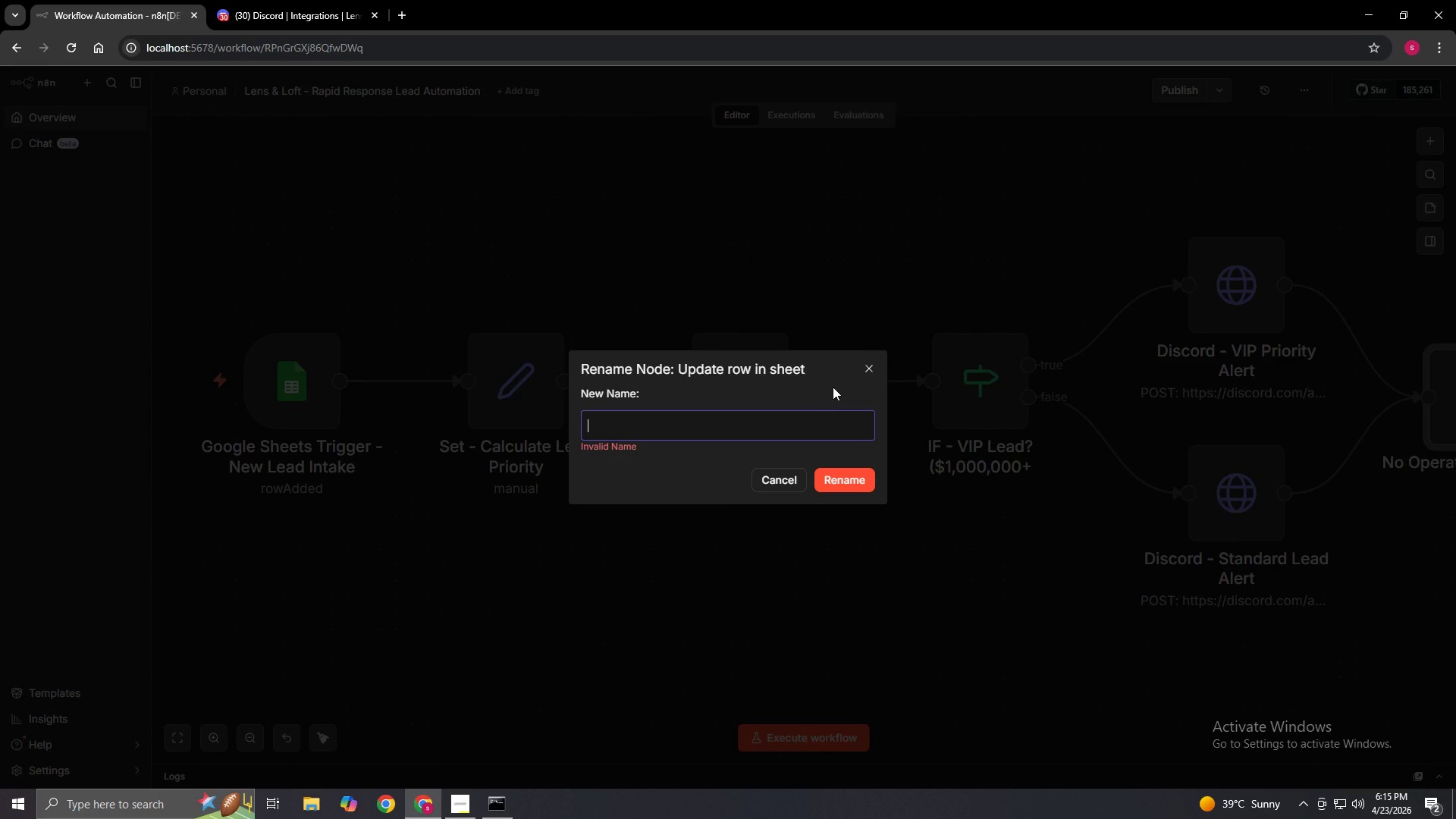 
hold_key(key=ShiftLeft, duration=1.53)
 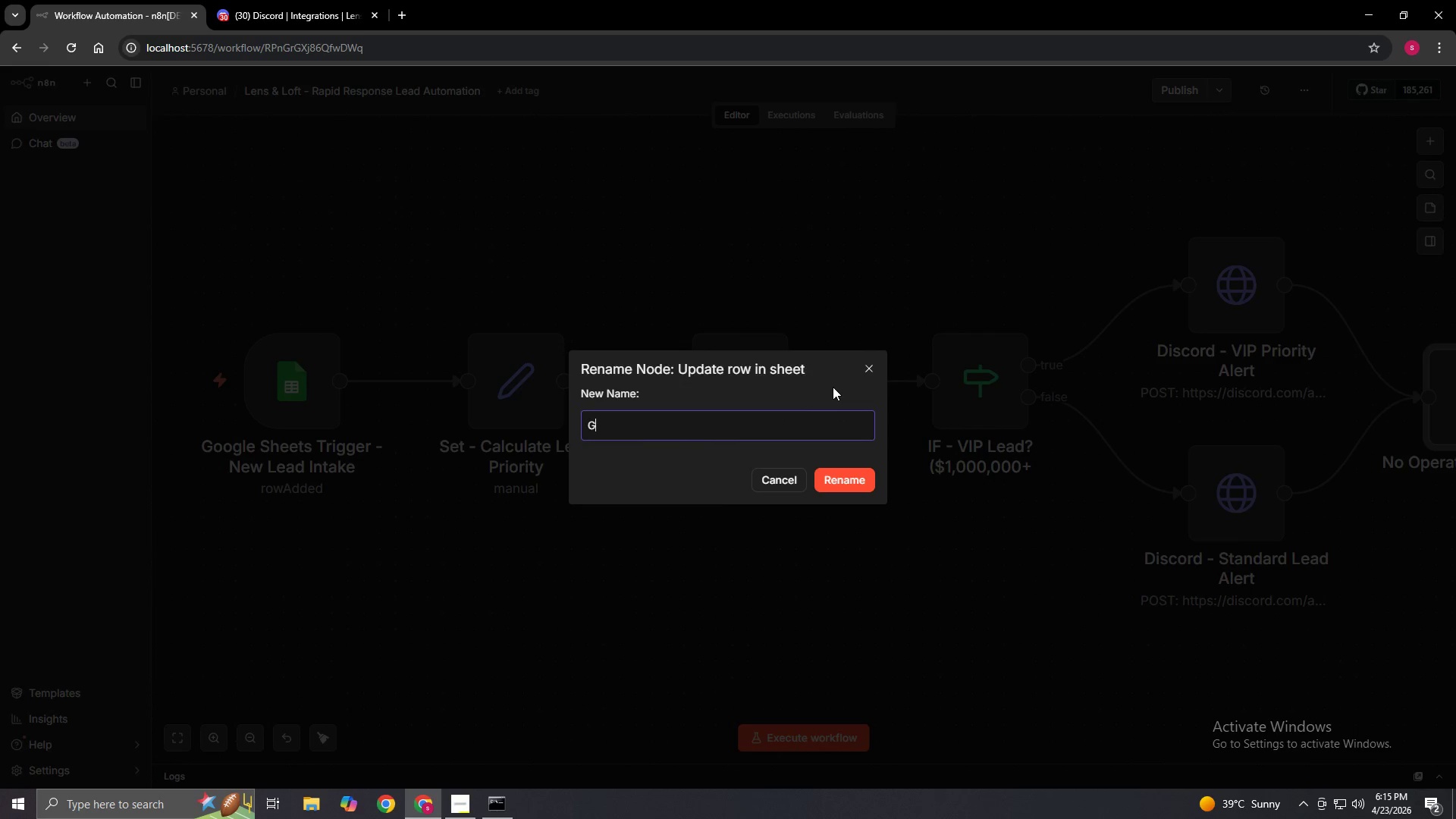 
type(Google Sheet)
 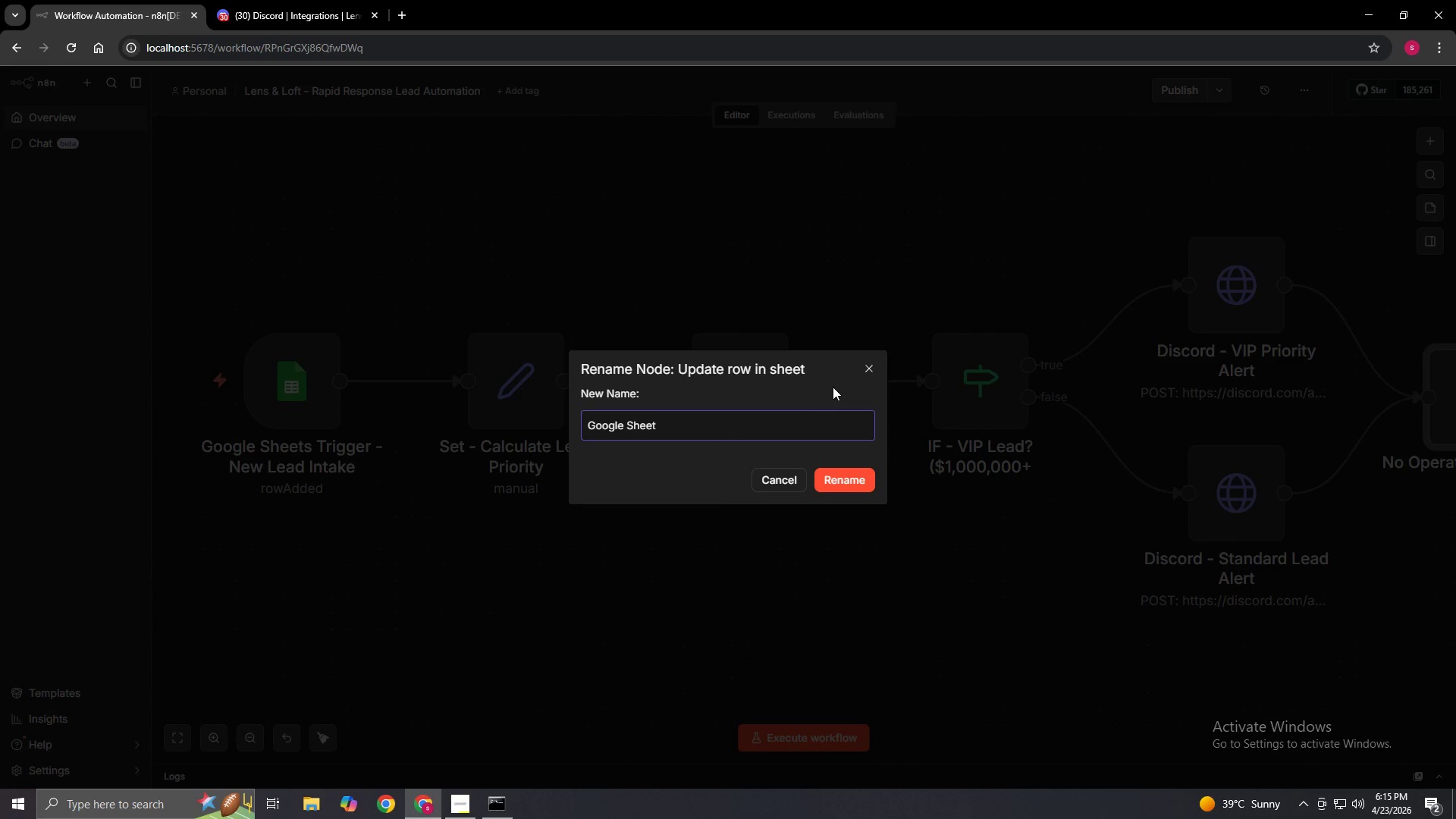 
type(s - Mark Lead as P)
 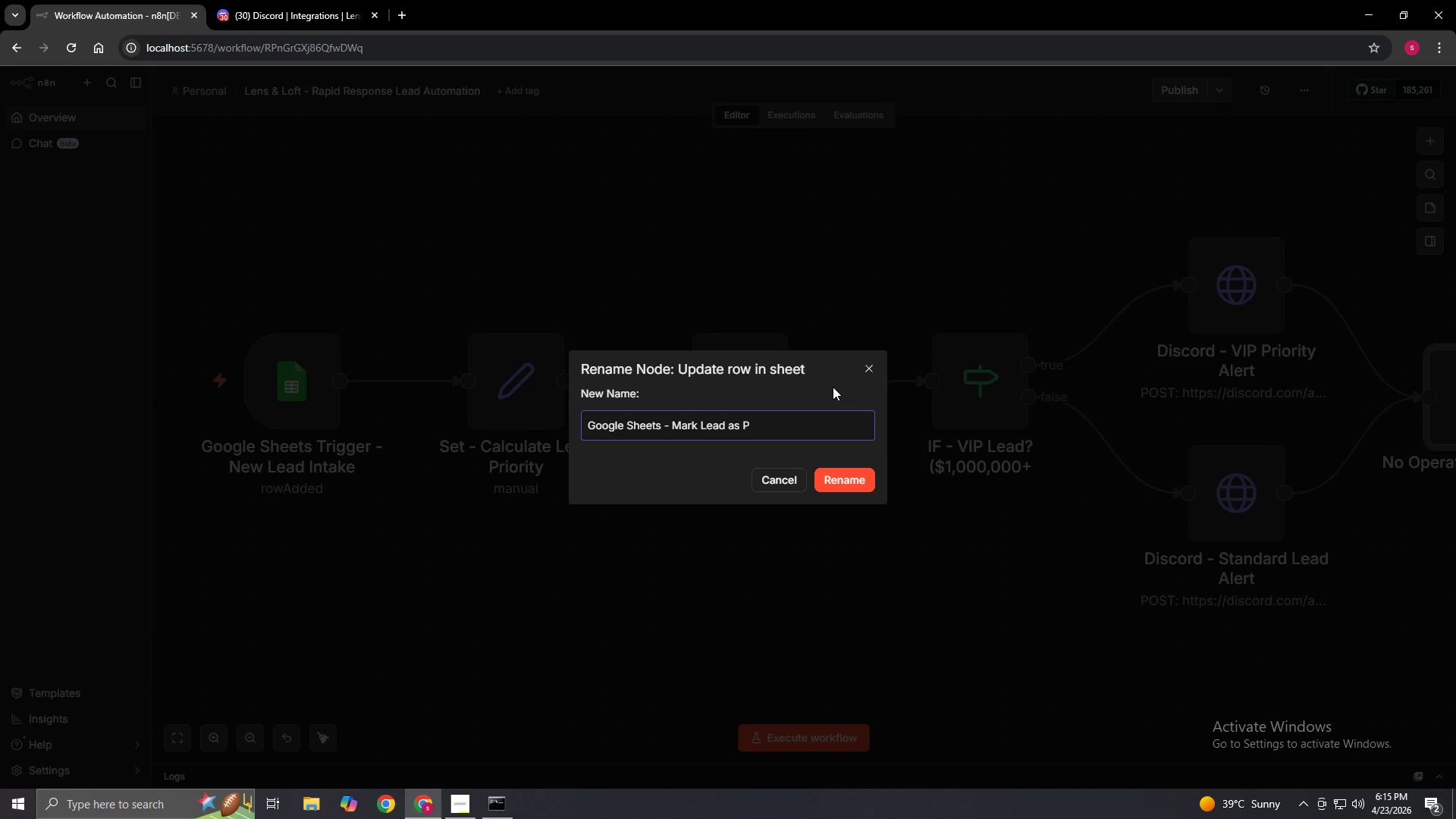 
wait(12.7)
 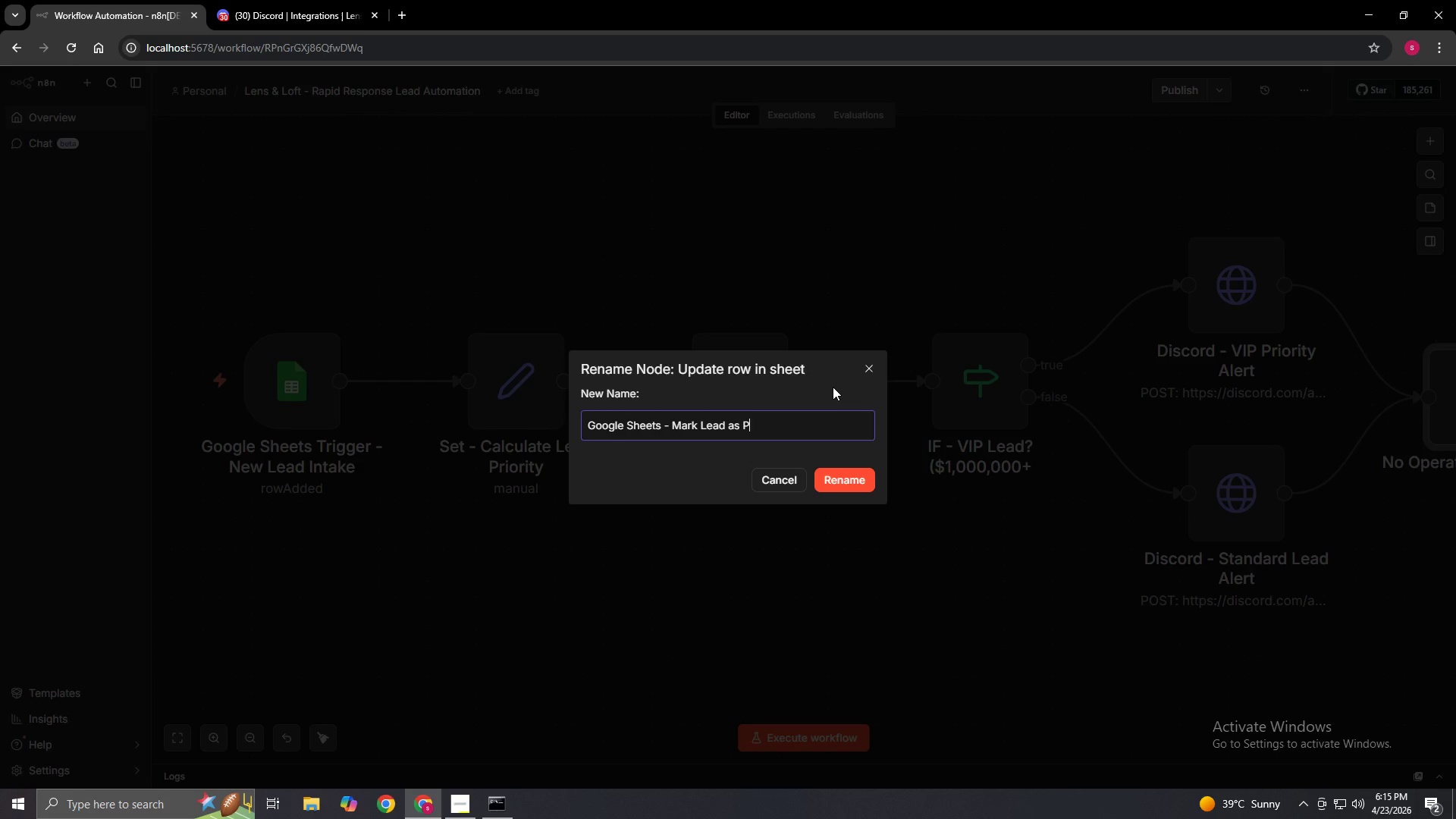 
type(rocessed)
 